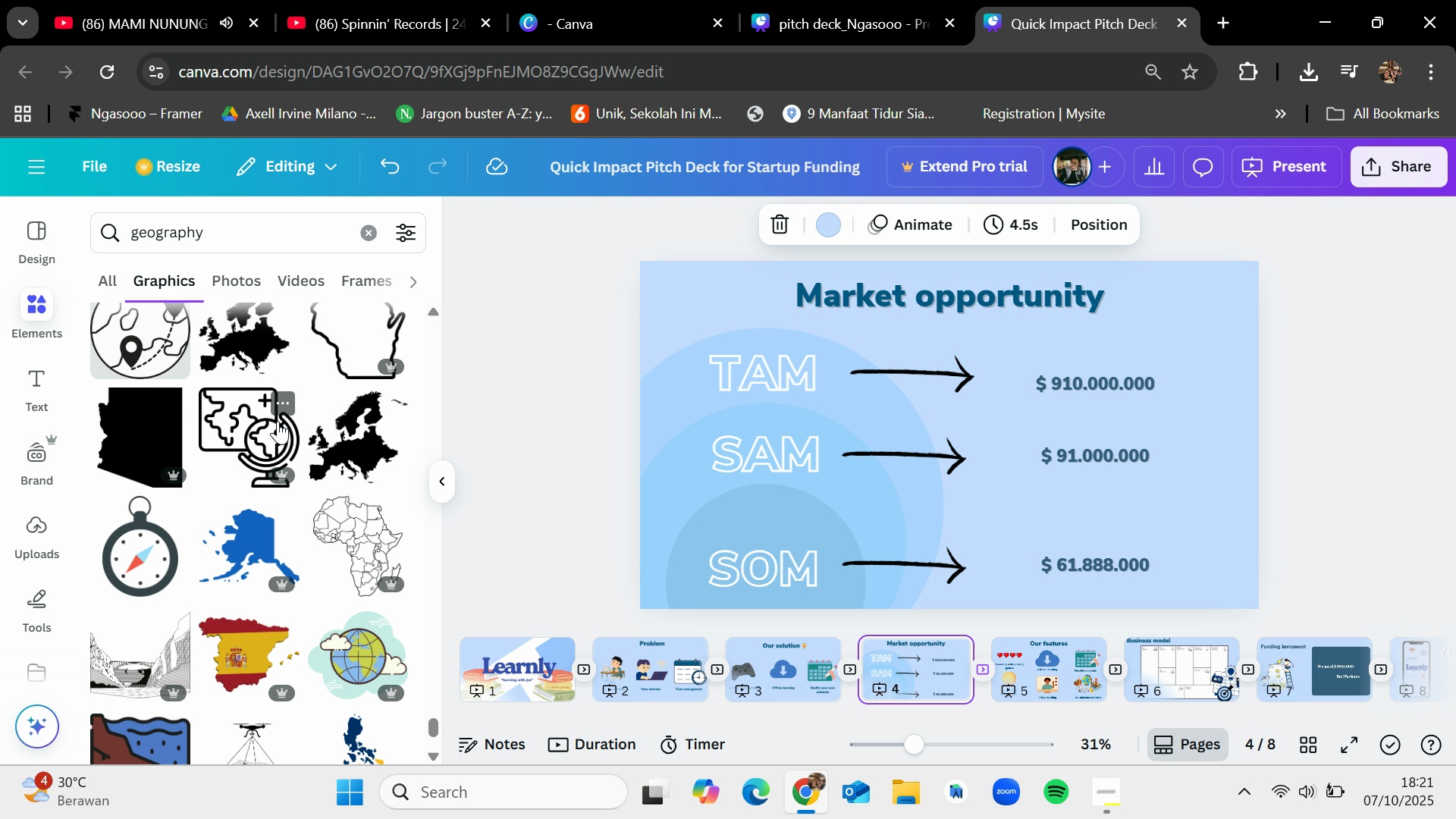 
wait(7.95)
 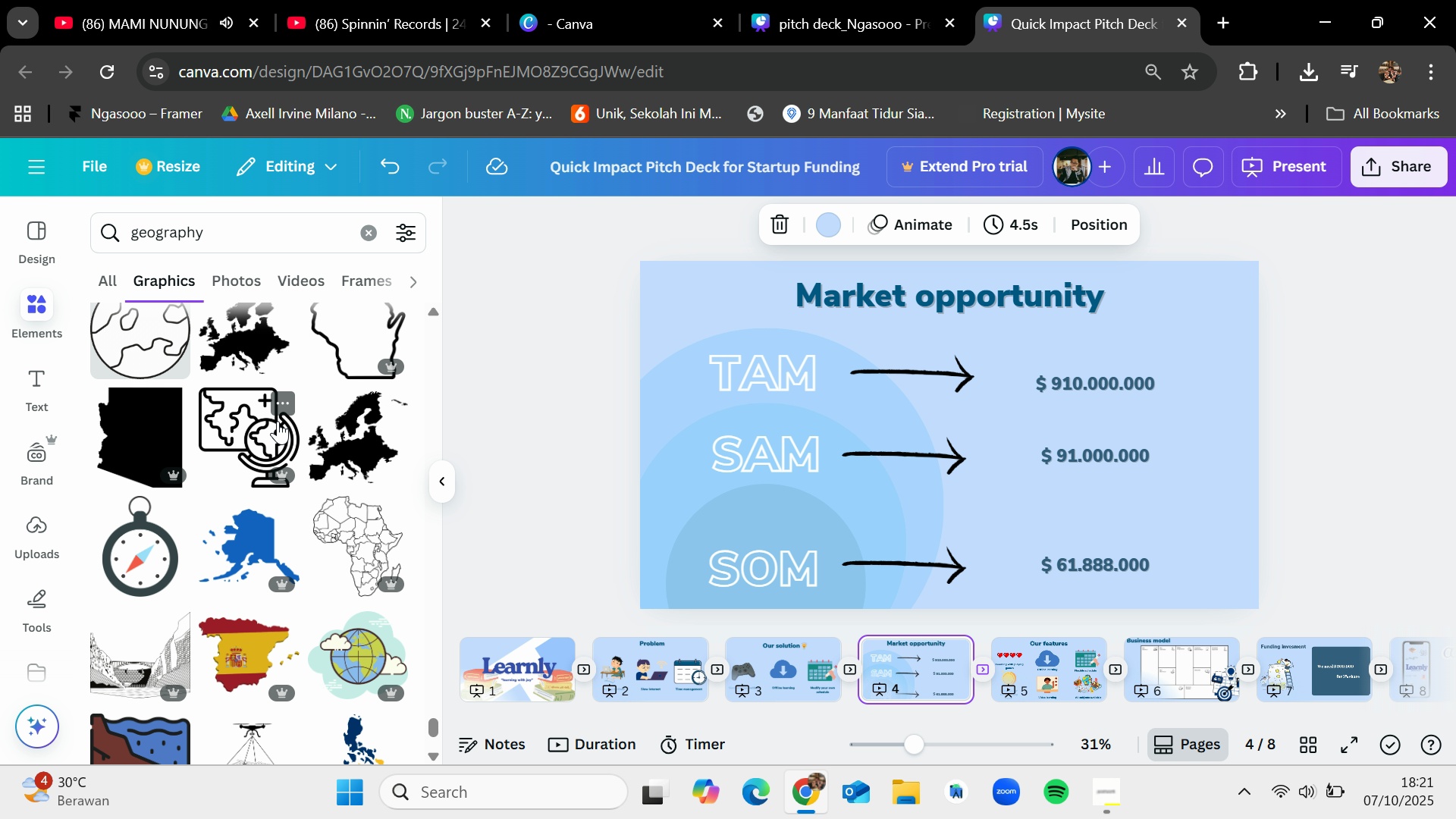 
scroll: coordinate [278, 421], scroll_direction: down, amount: 3.0
 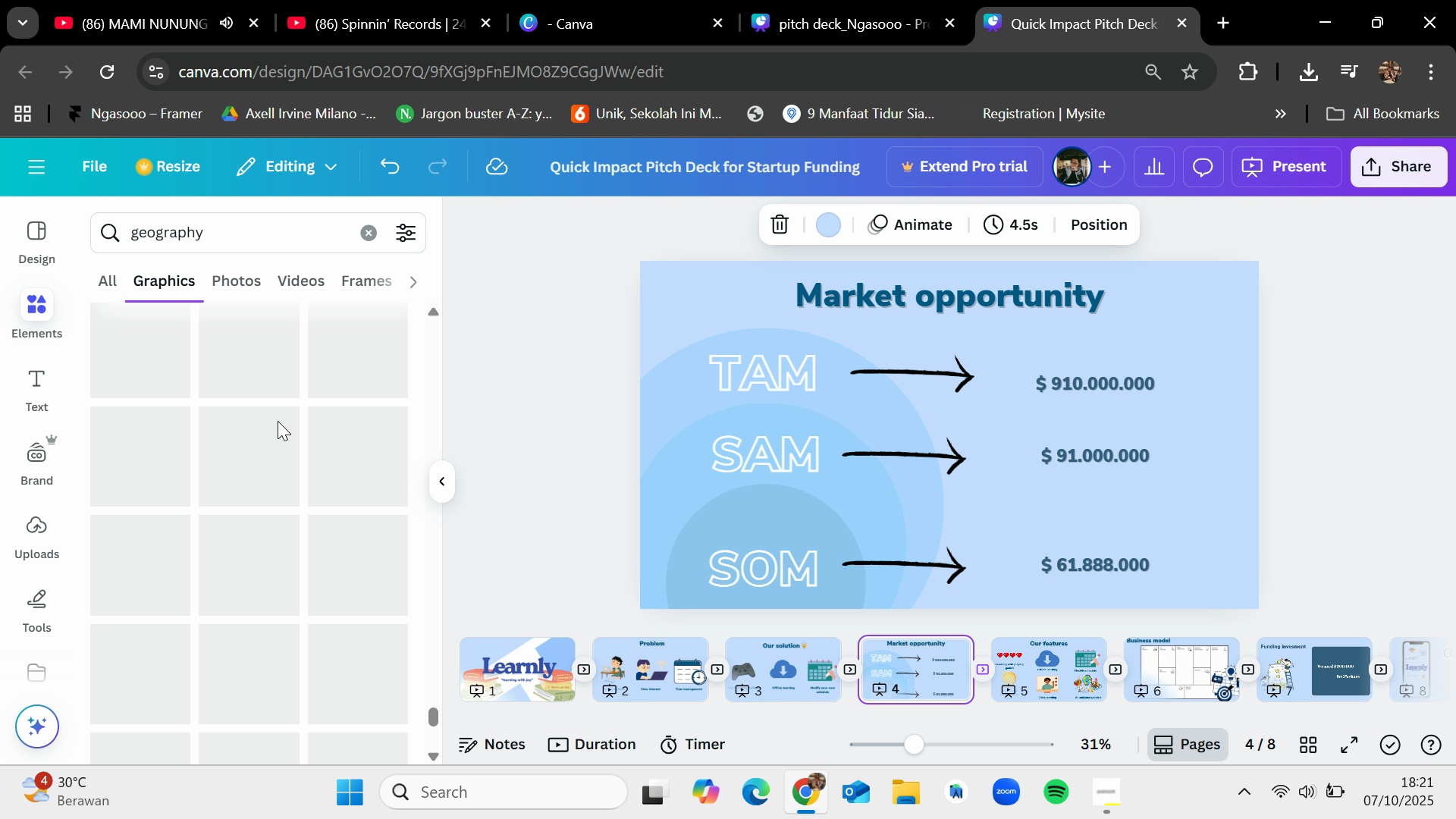 
scroll: coordinate [278, 419], scroll_direction: up, amount: 5.0
 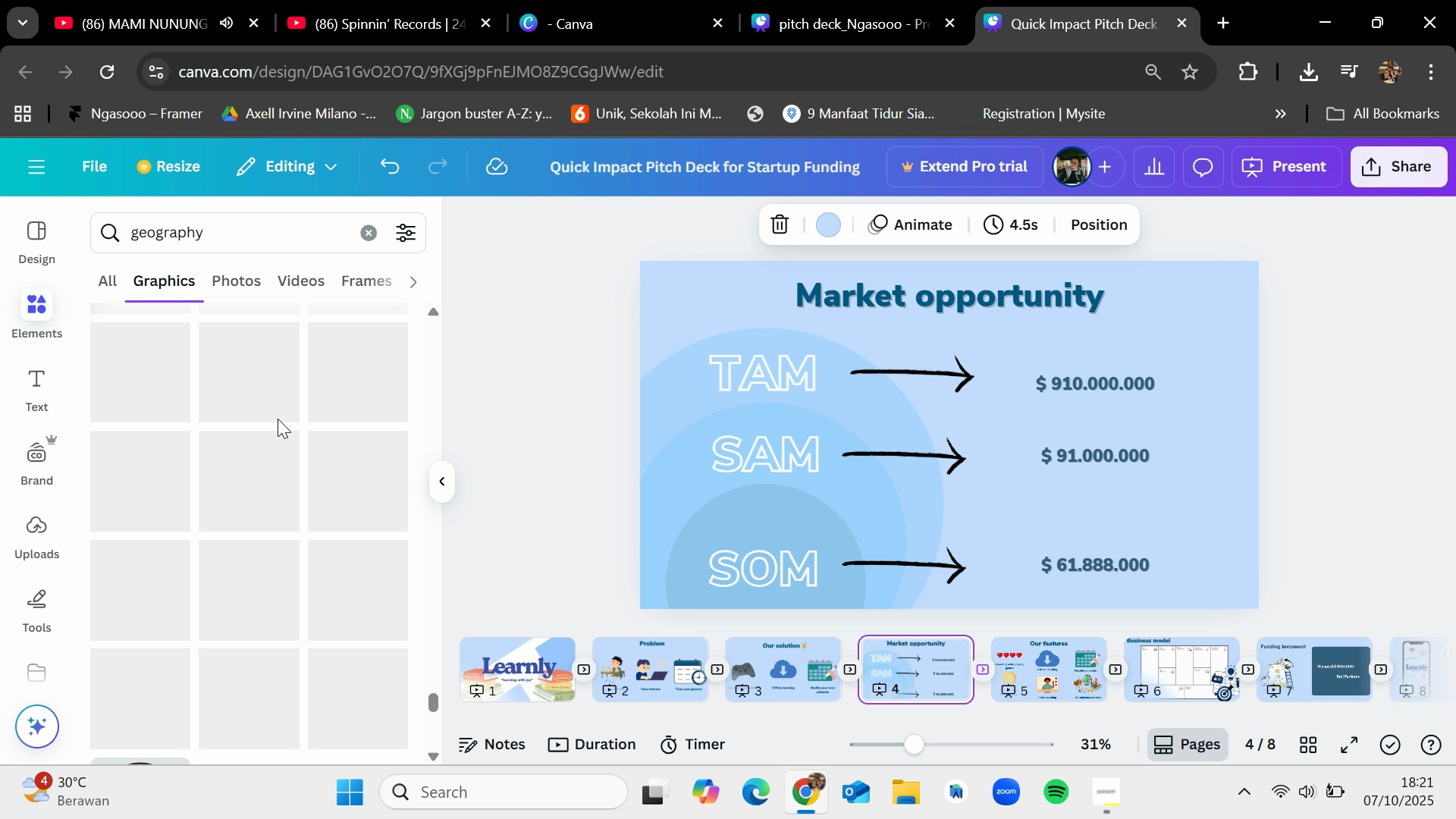 
scroll: coordinate [278, 419], scroll_direction: down, amount: 13.0
 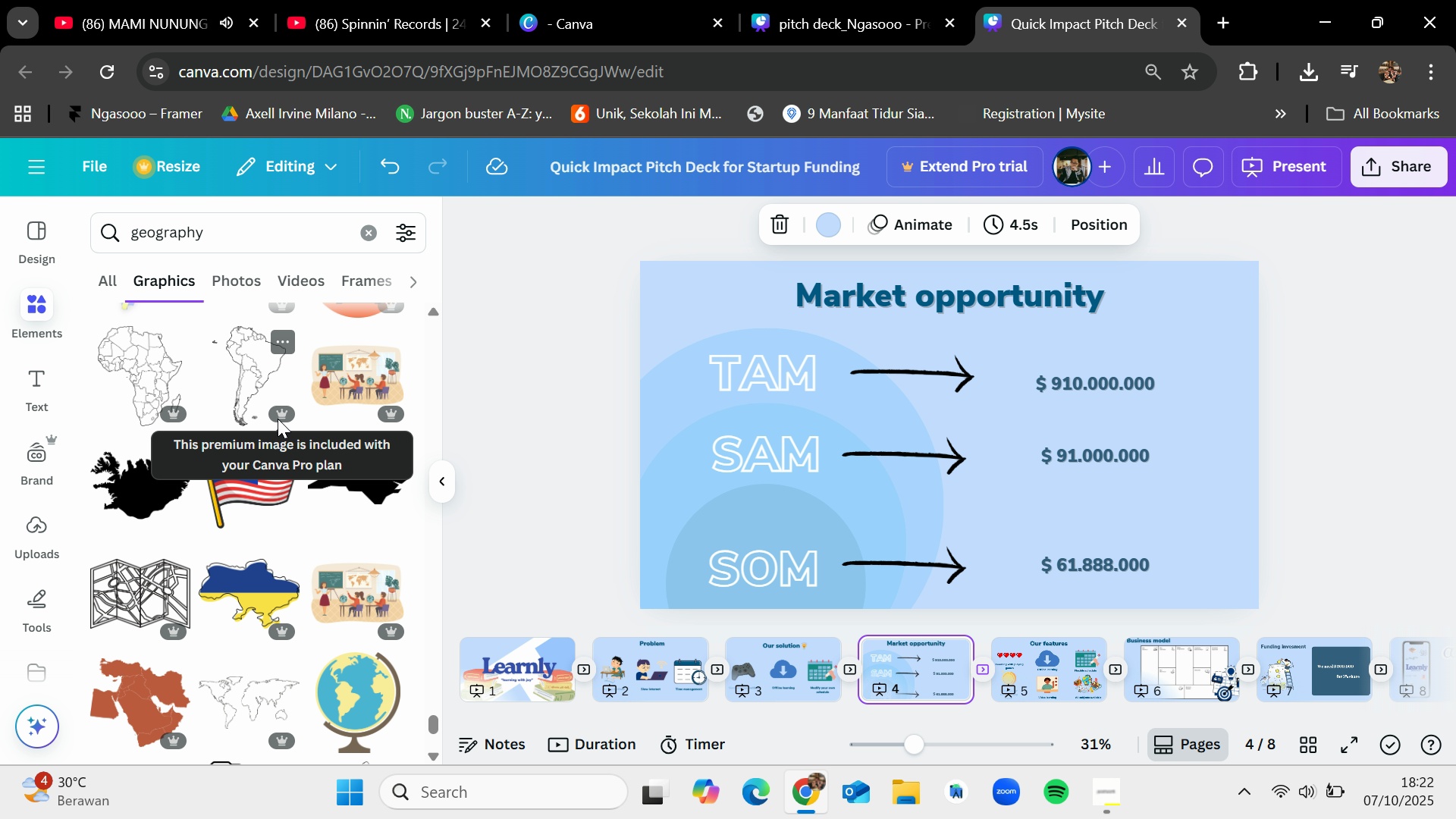 
scroll: coordinate [296, 428], scroll_direction: down, amount: 11.0
 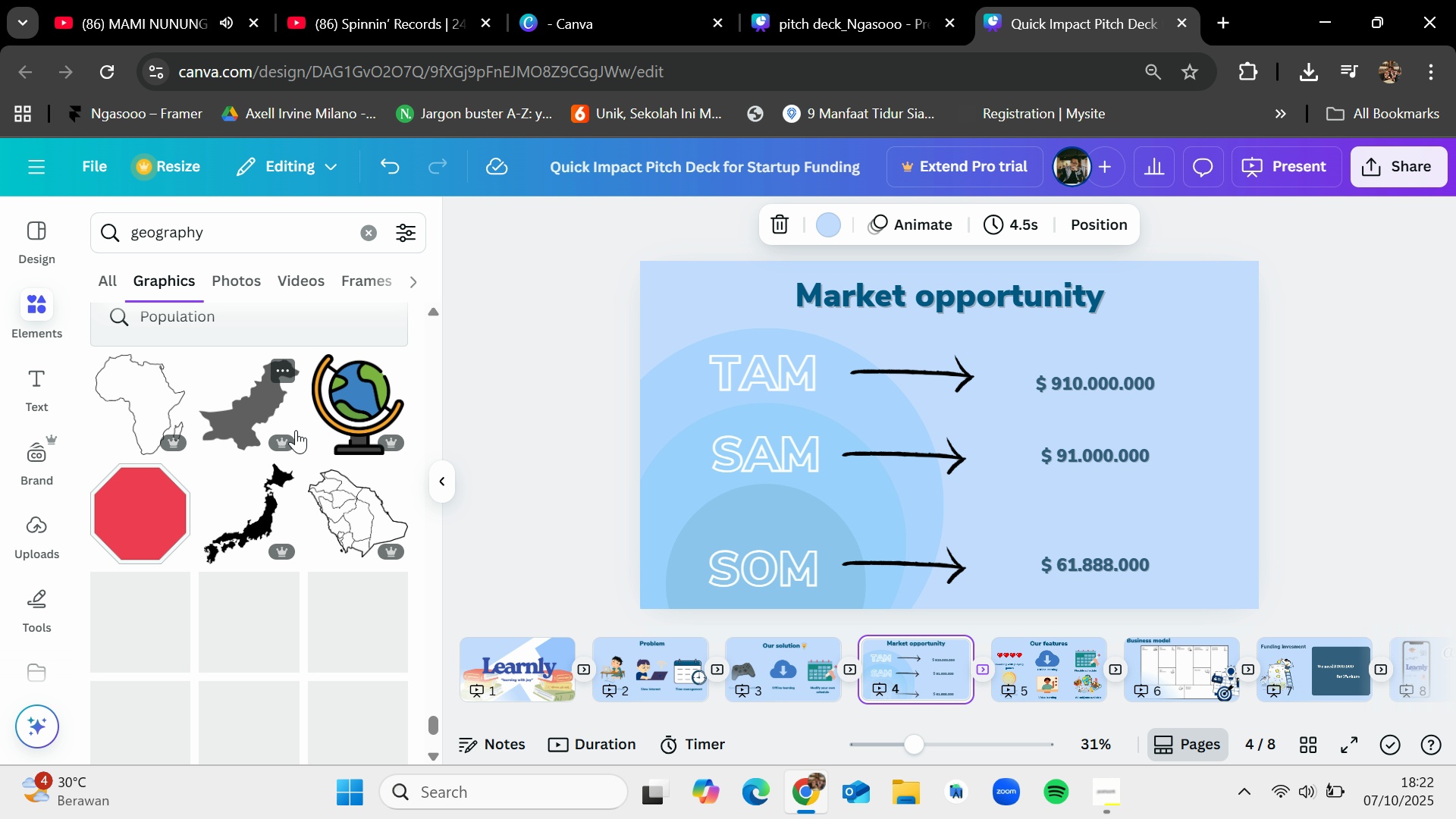 
scroll: coordinate [292, 439], scroll_direction: down, amount: 13.0
 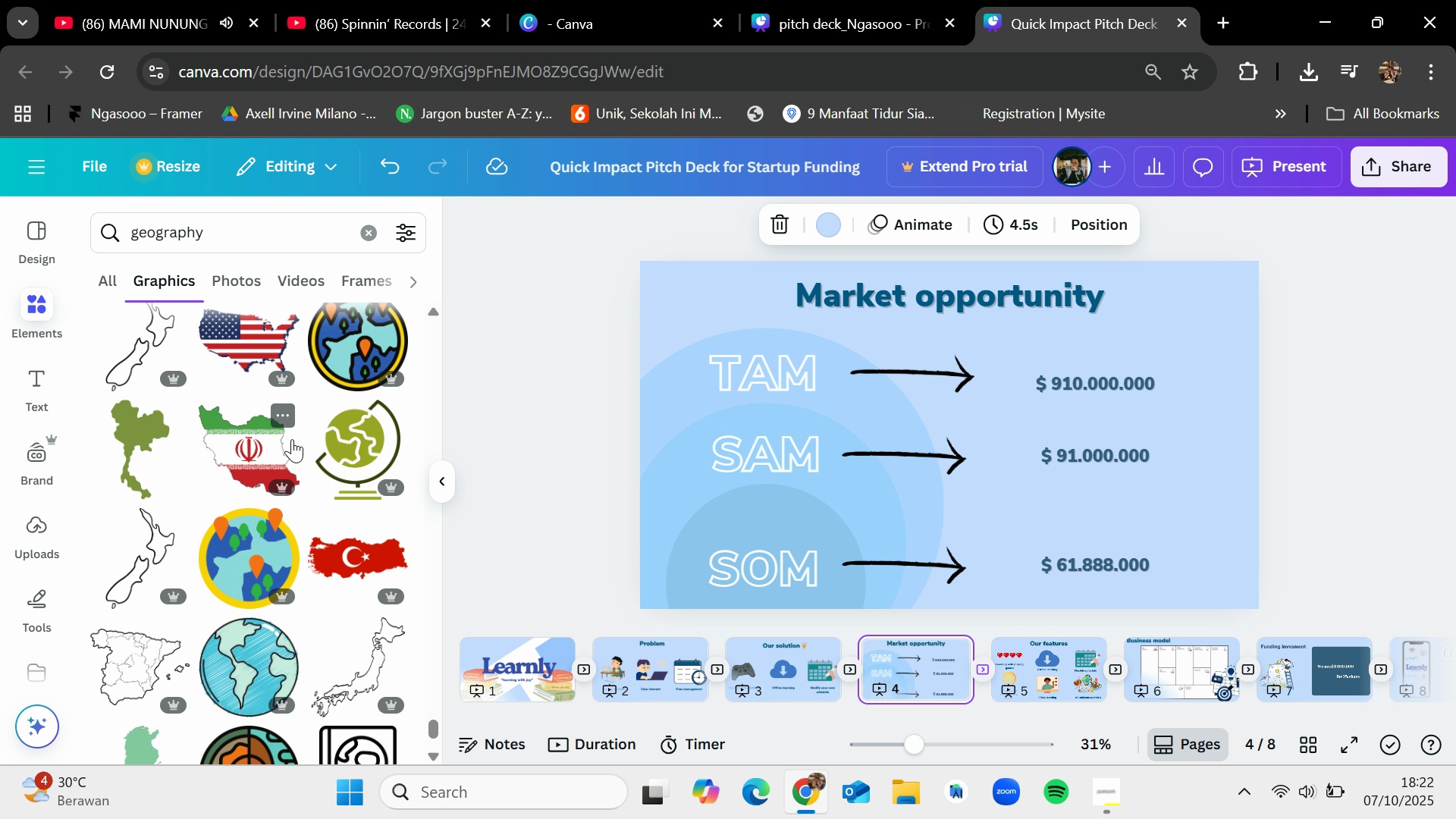 
scroll: coordinate [292, 440], scroll_direction: down, amount: 9.0
 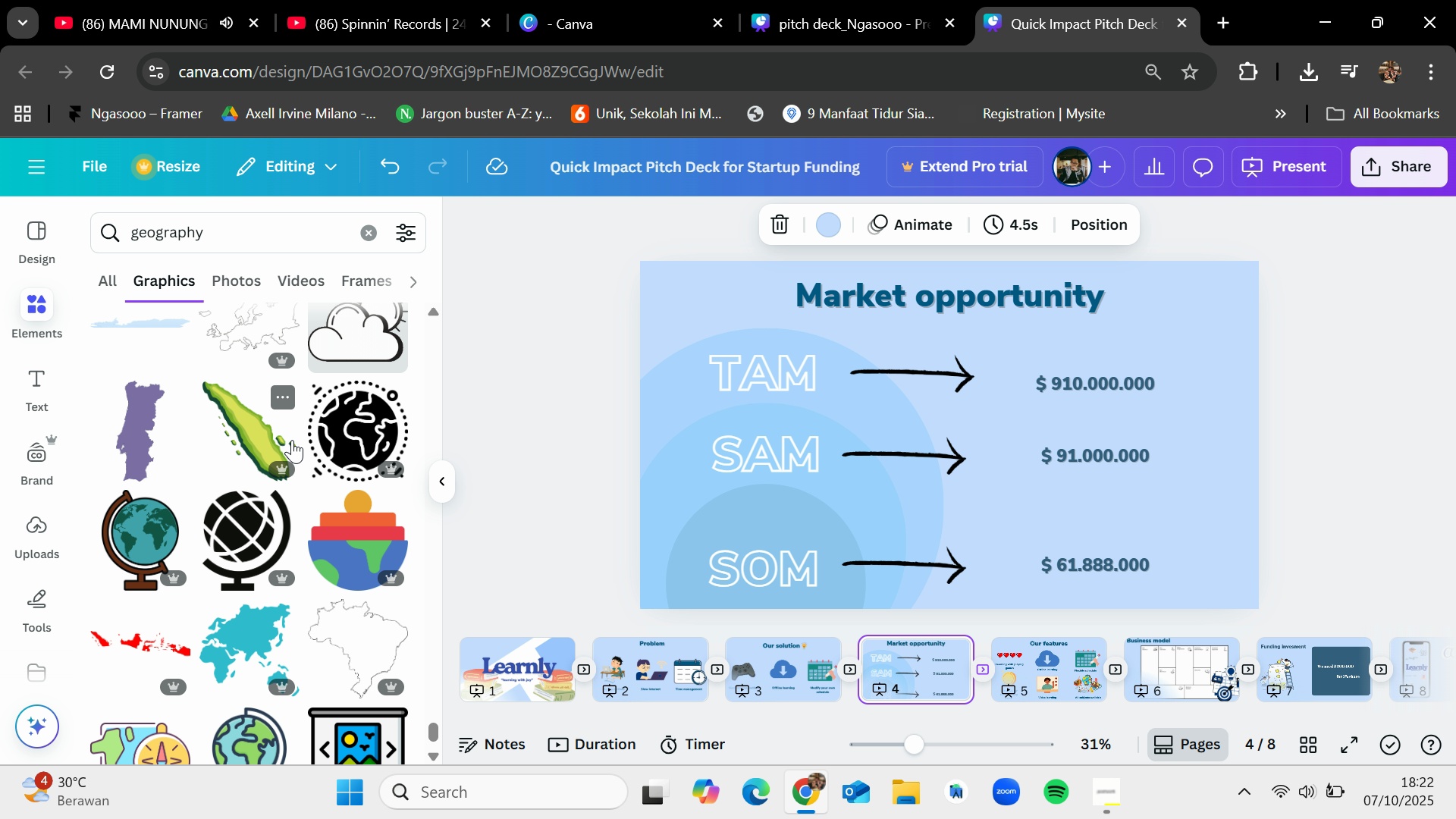 
wait(5.8)
 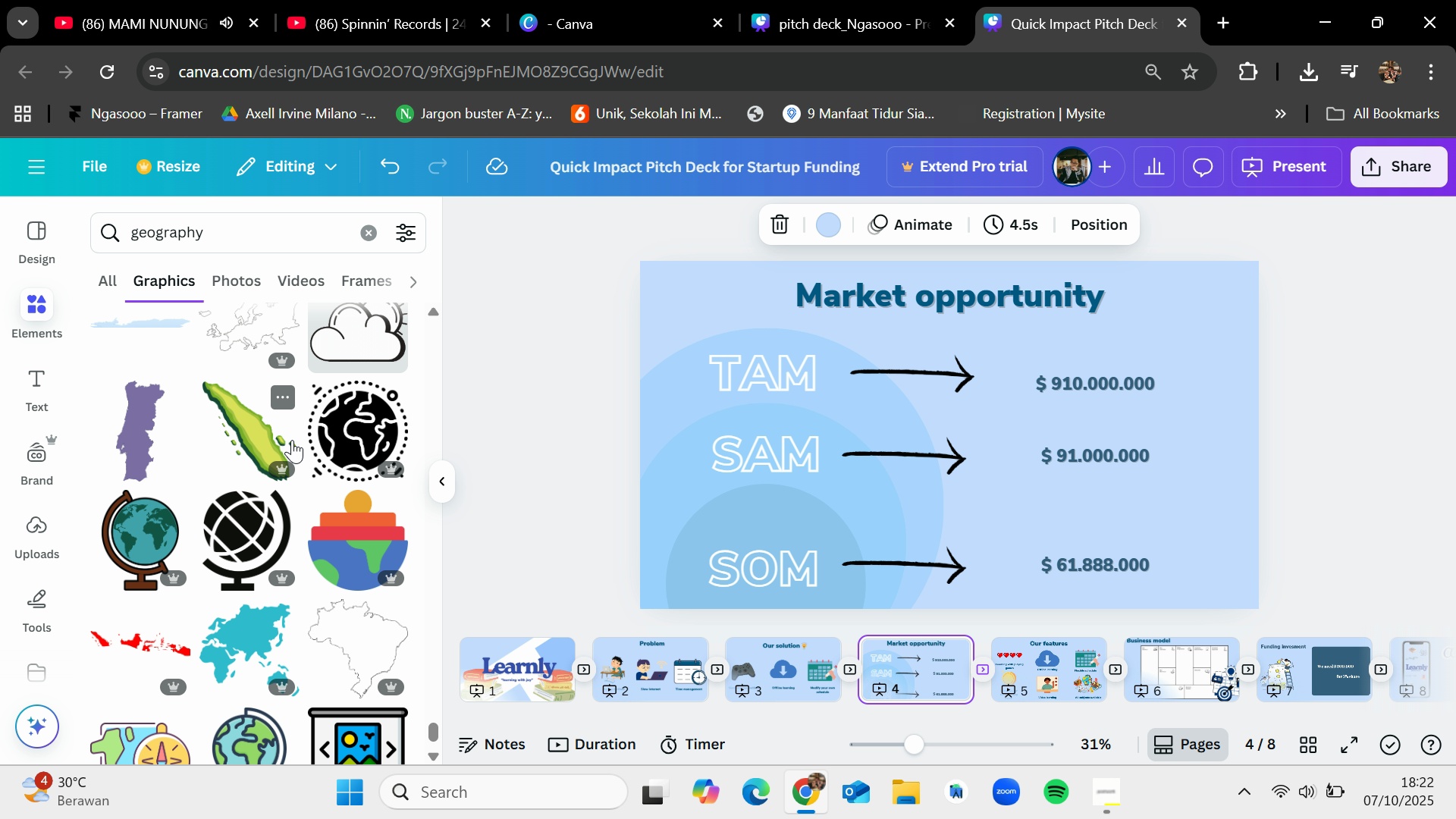 
scroll: coordinate [292, 440], scroll_direction: down, amount: 2.0
 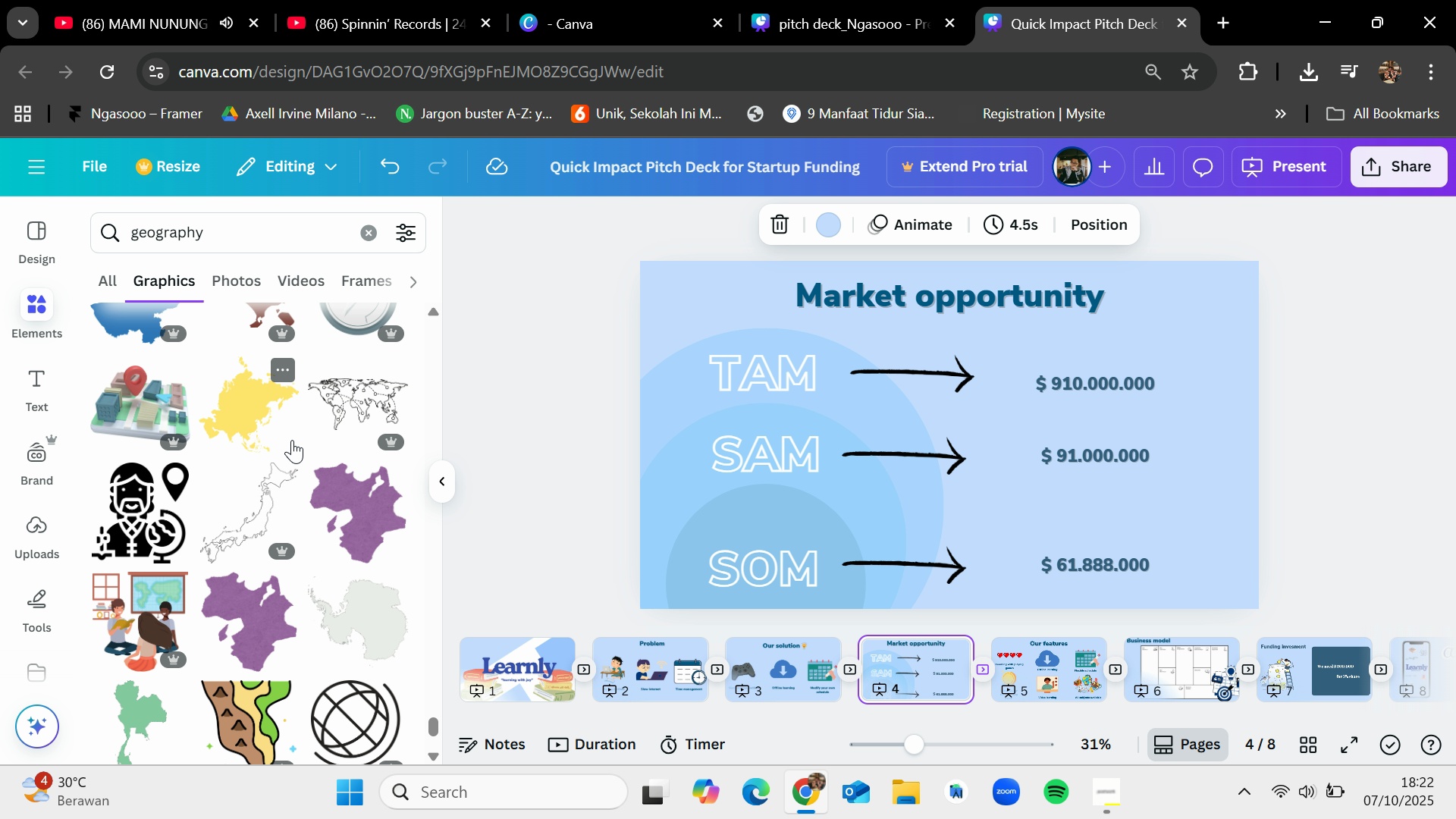 
wait(6.47)
 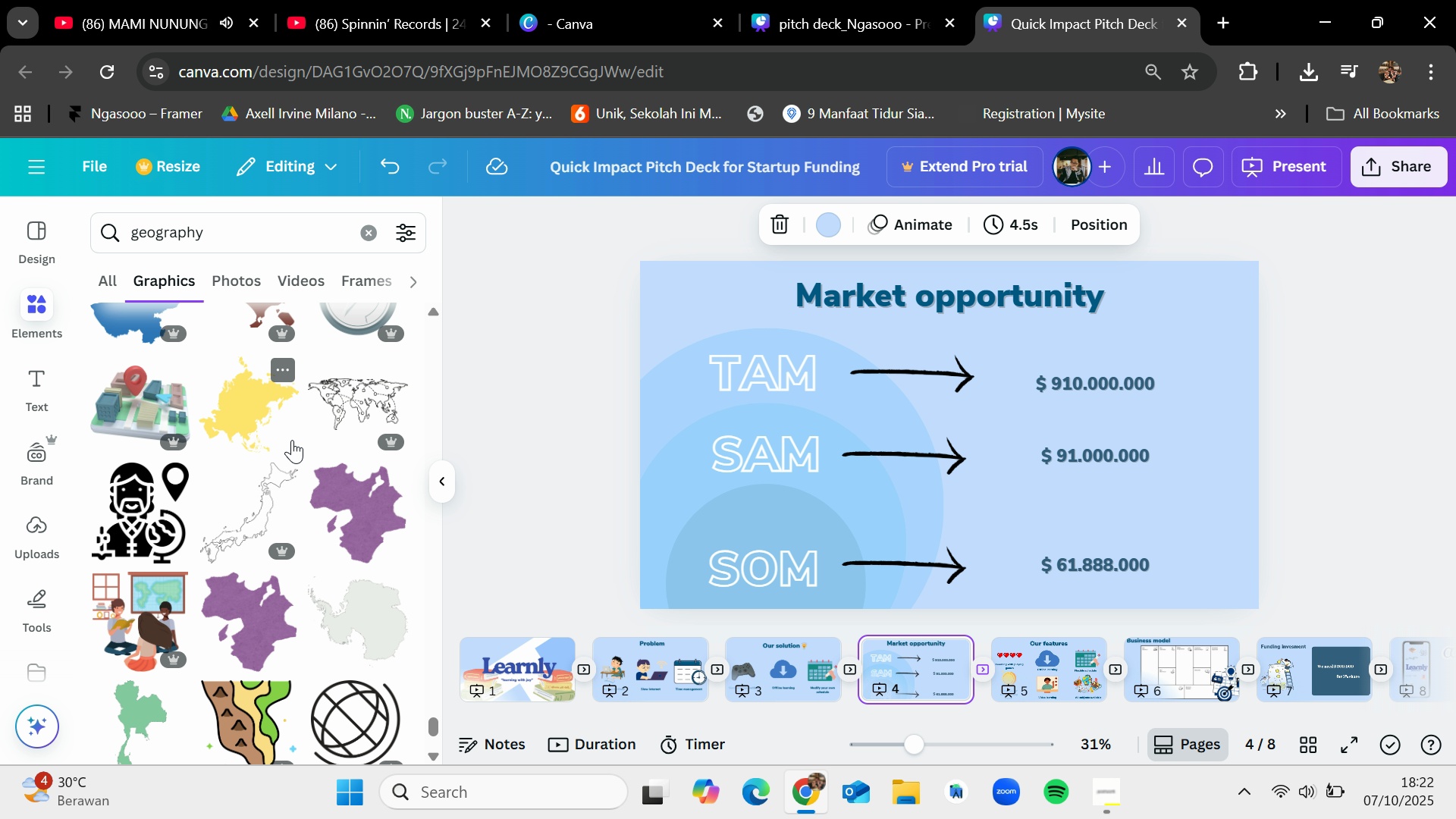 
scroll: coordinate [292, 440], scroll_direction: down, amount: 13.0
 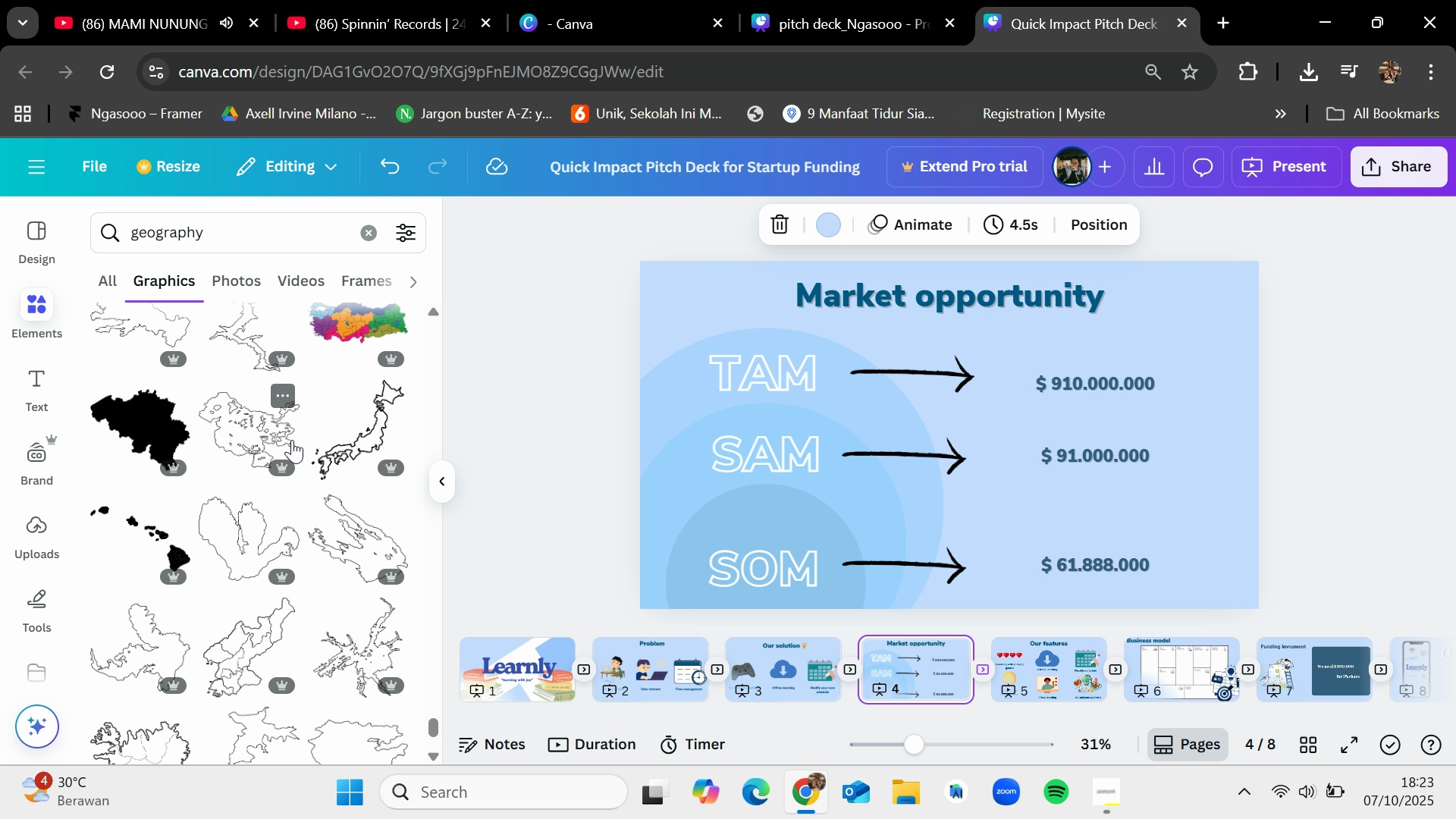 
wait(8.67)
 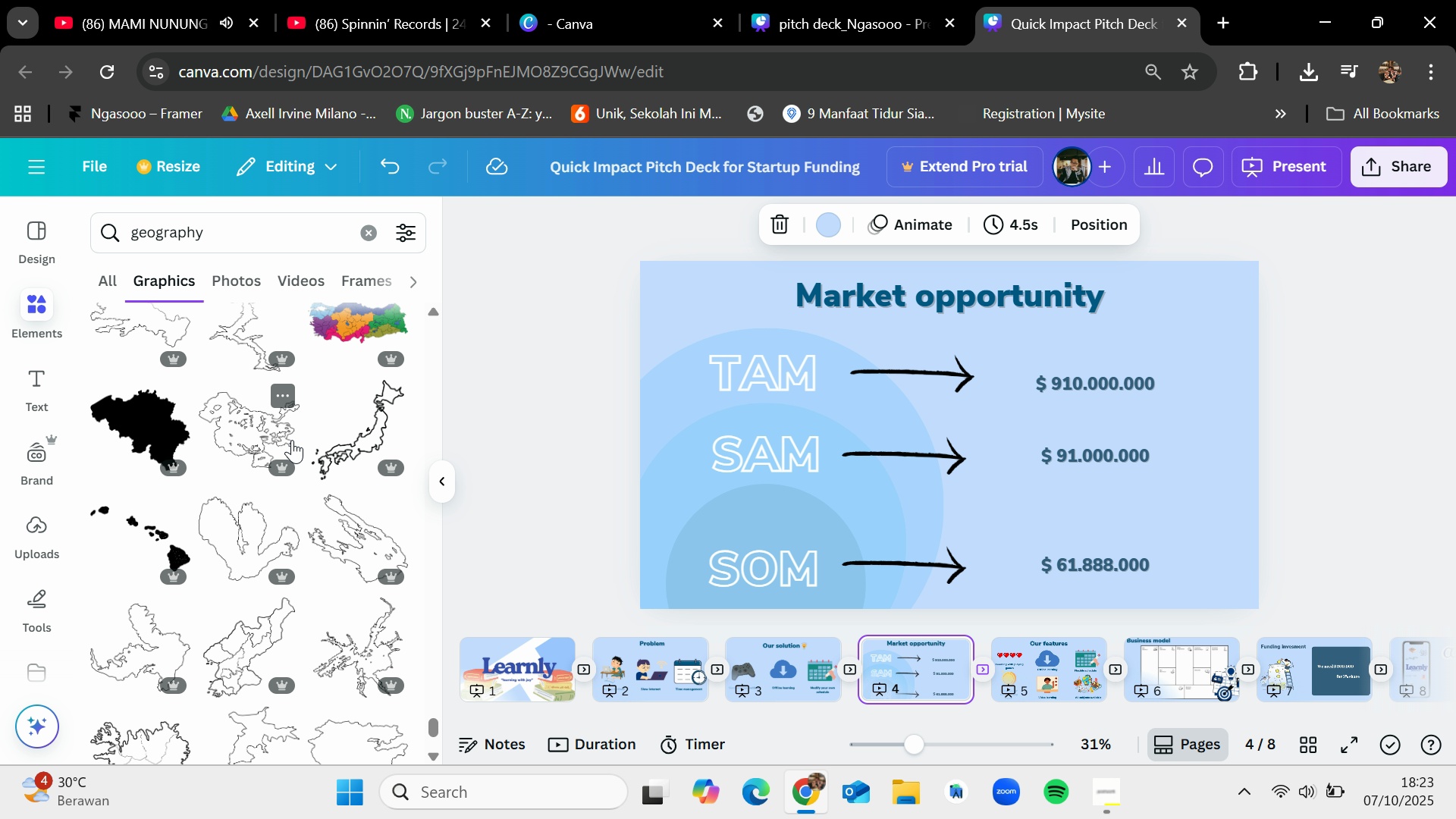 
scroll: coordinate [292, 441], scroll_direction: down, amount: 9.0
 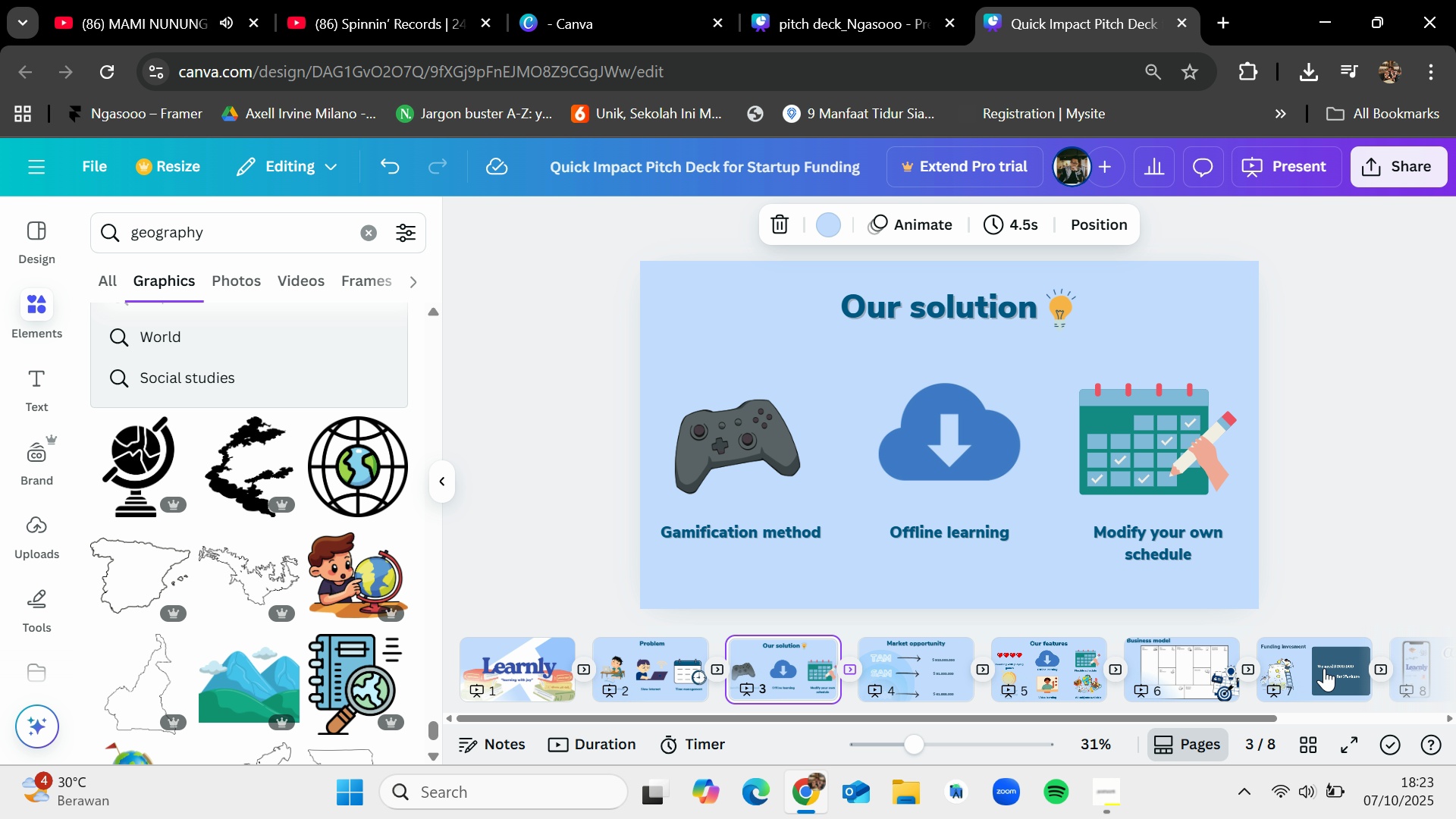 
left_click([1085, 790])
 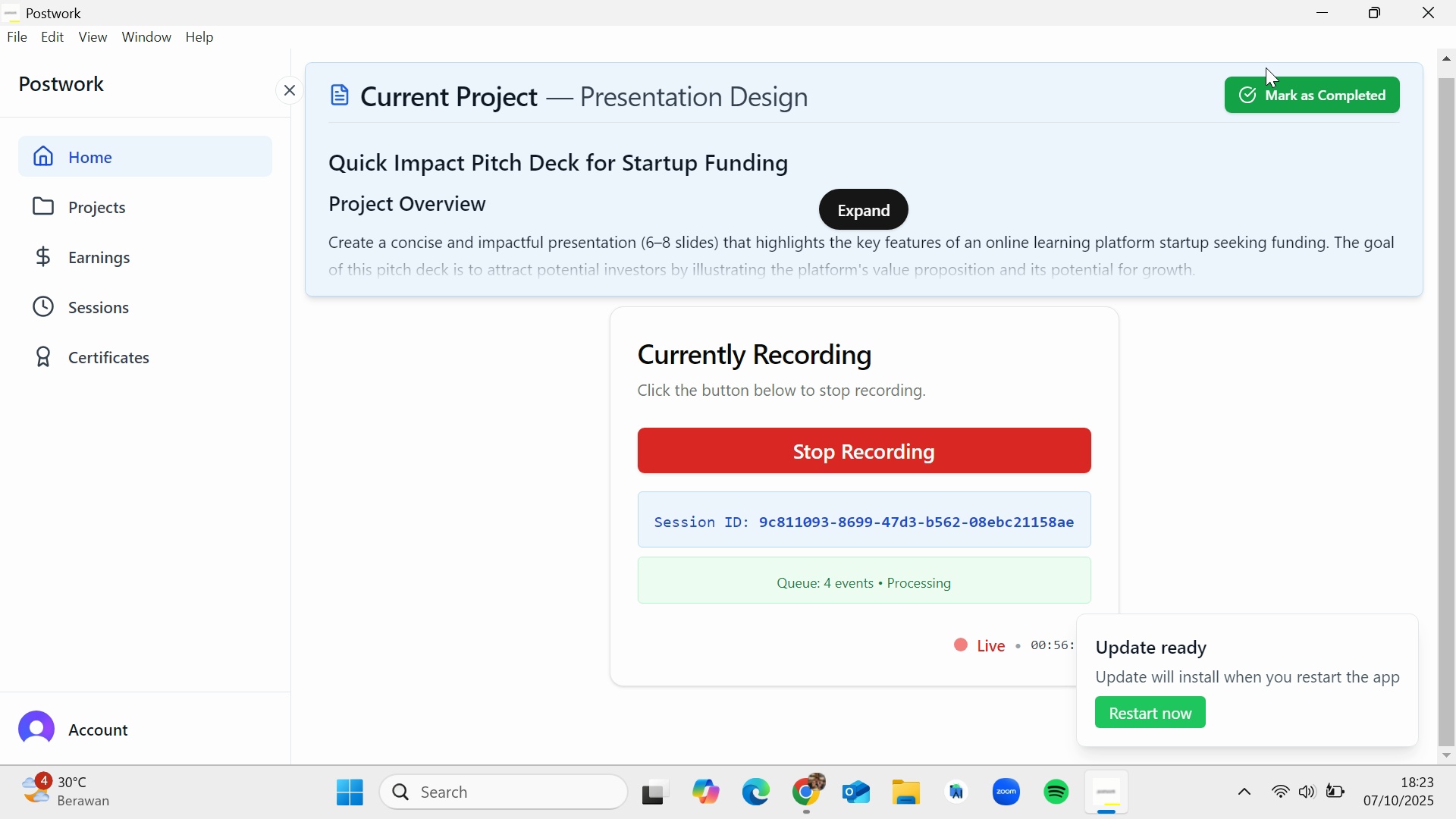 
wait(6.55)
 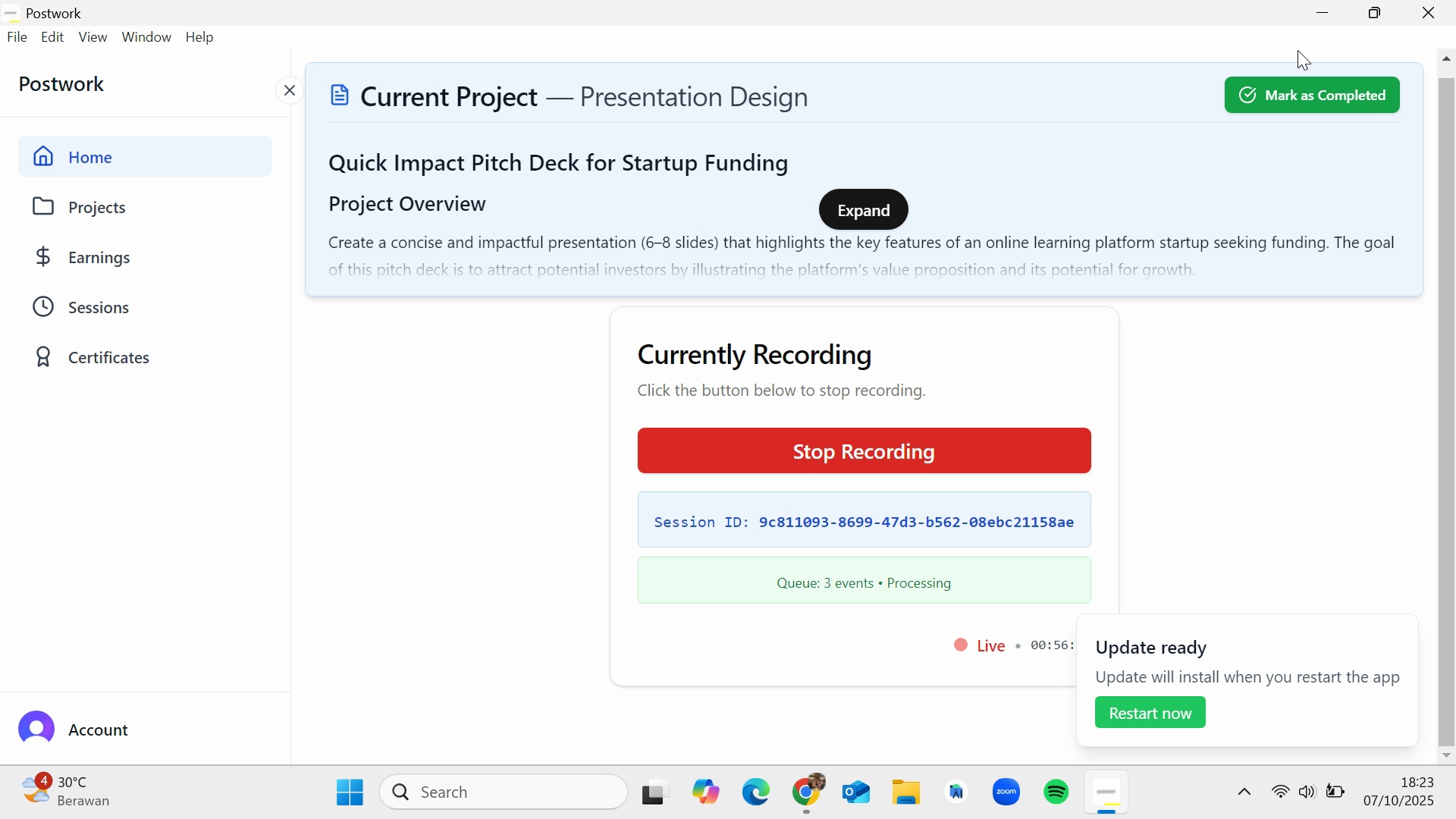 
left_click([818, 795])
 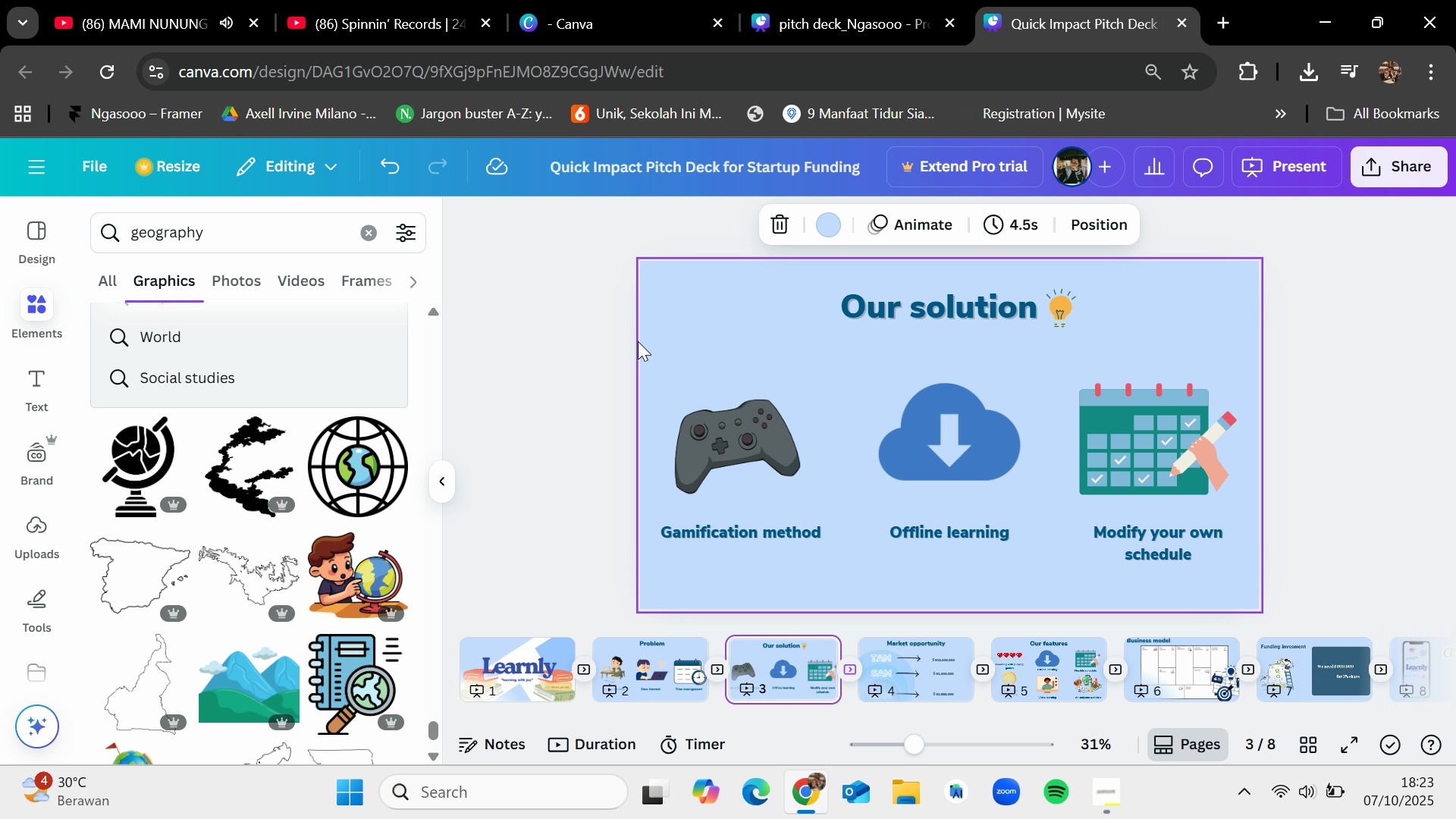 
left_click([598, 353])
 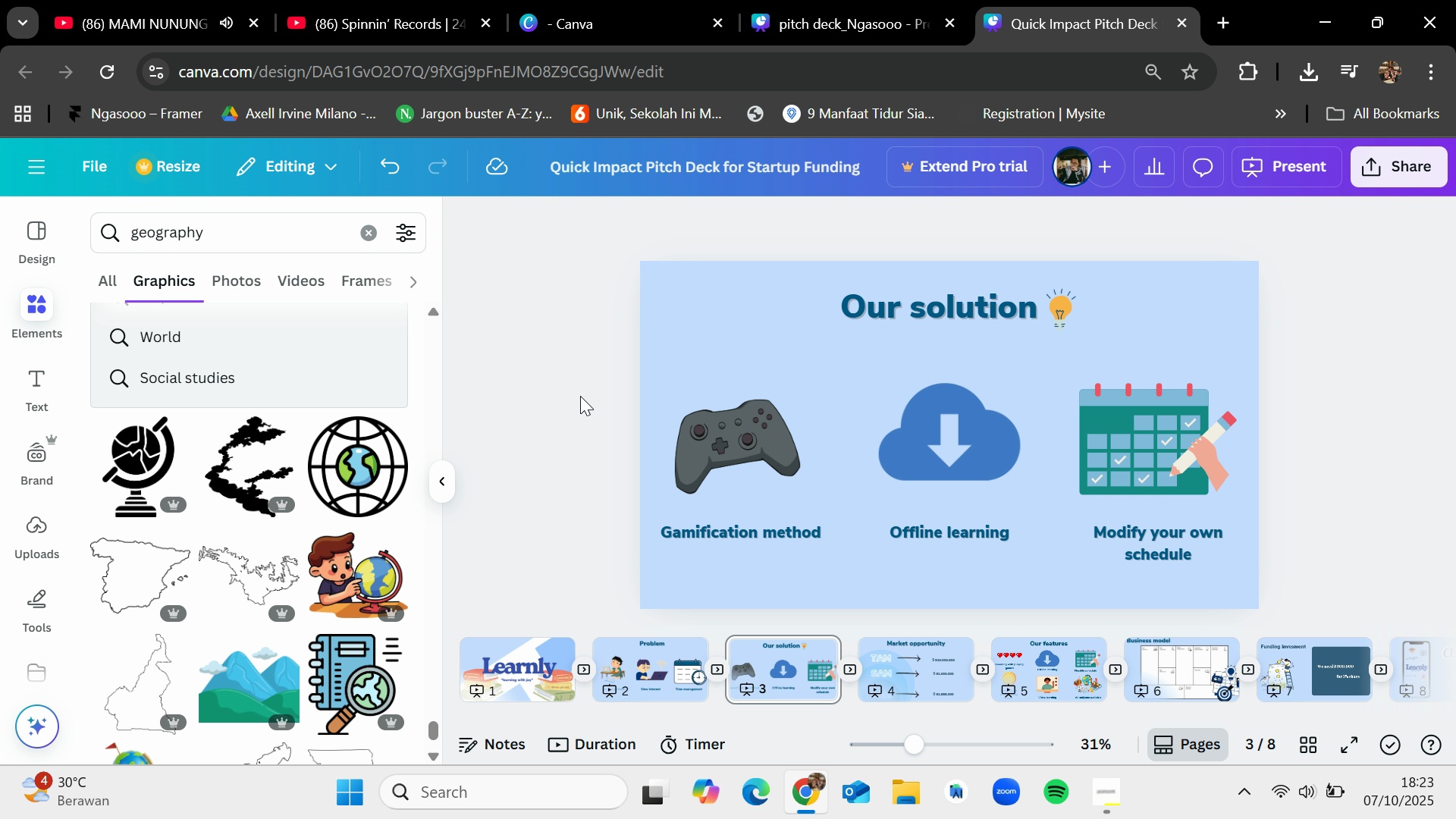 
left_click_drag(start_coordinate=[580, 396], to_coordinate=[1279, 522])
 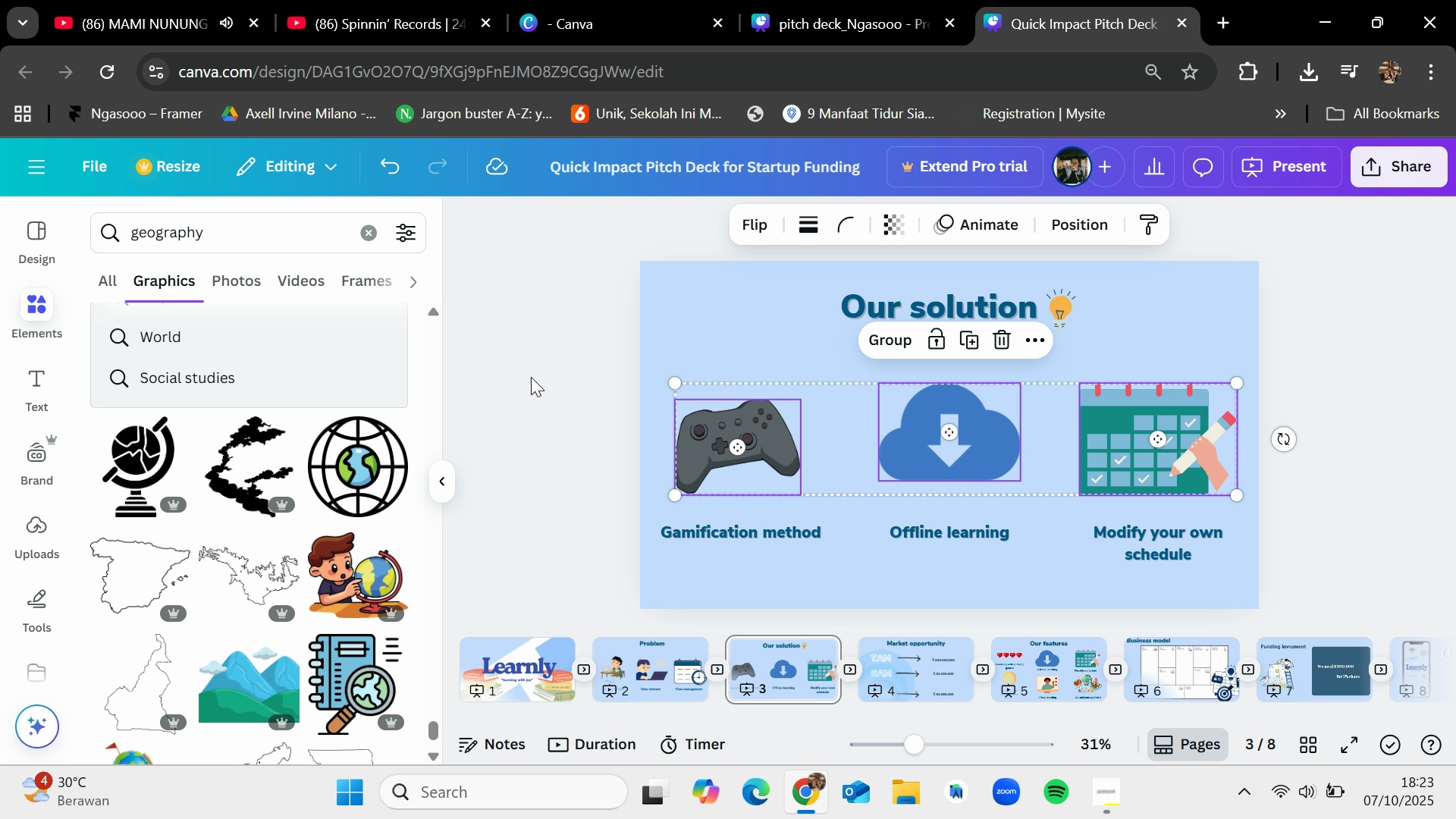 
left_click_drag(start_coordinate=[530, 375], to_coordinate=[1318, 563])
 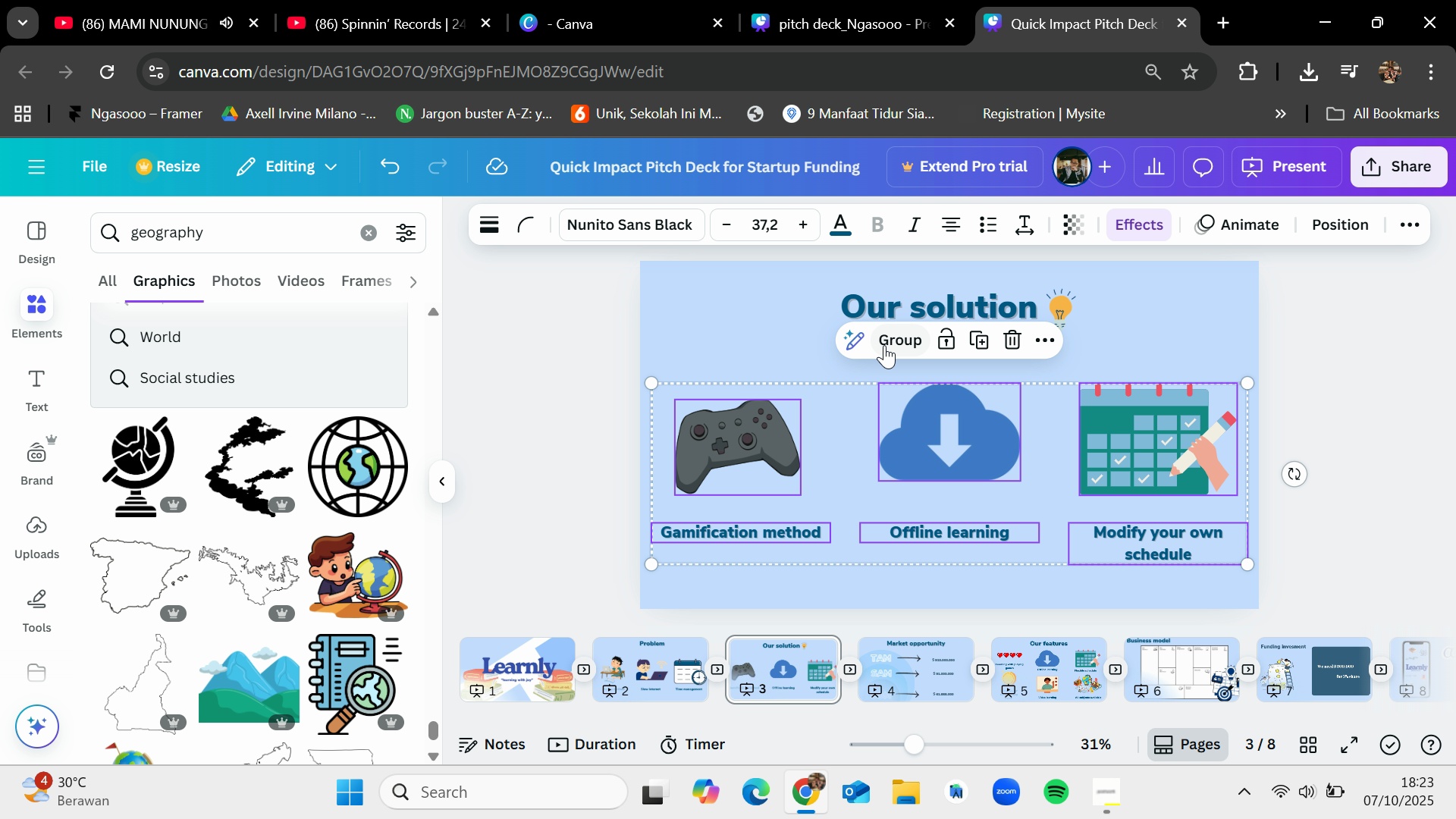 
left_click([884, 344])
 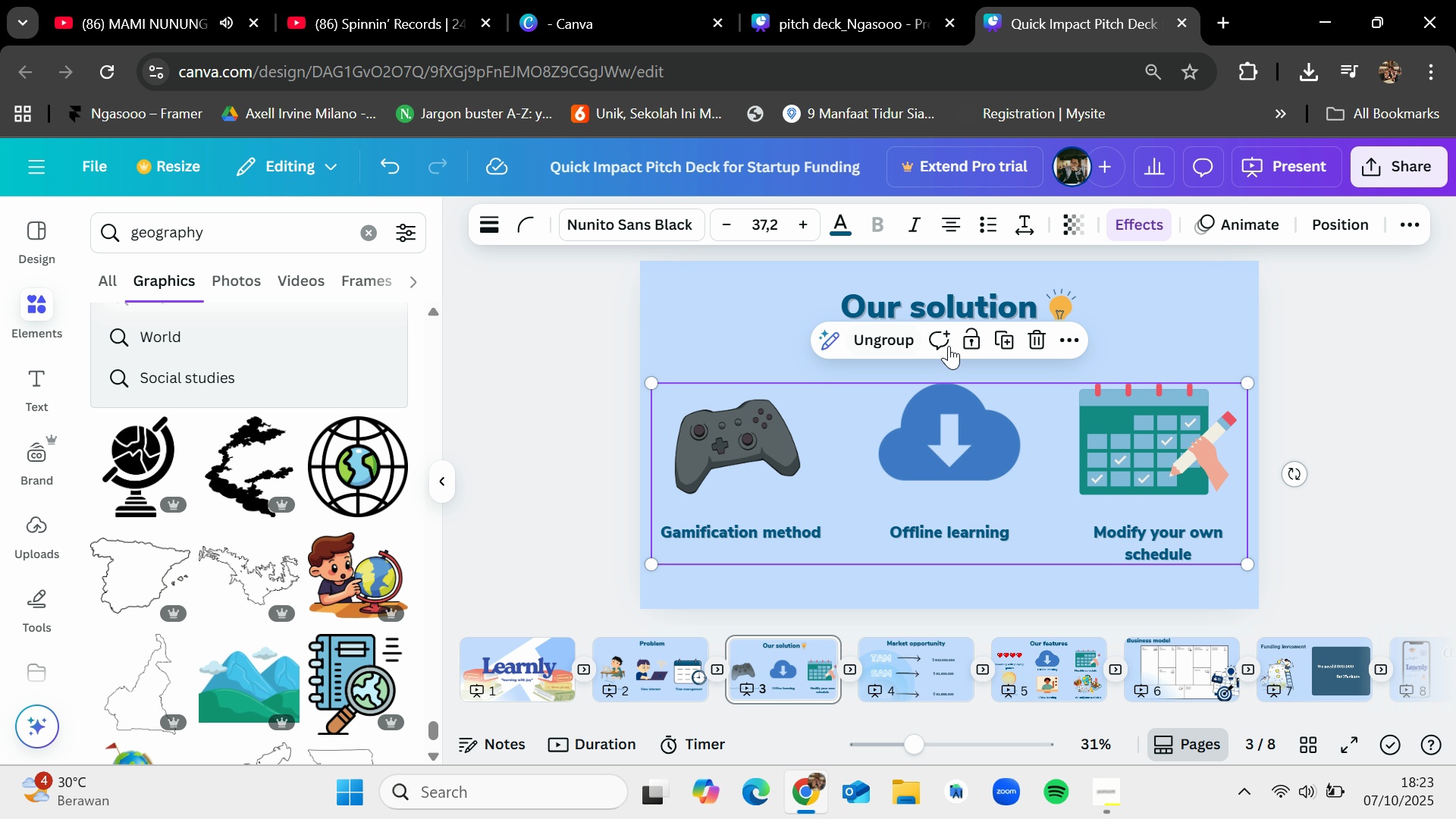 
mouse_move([969, 350])
 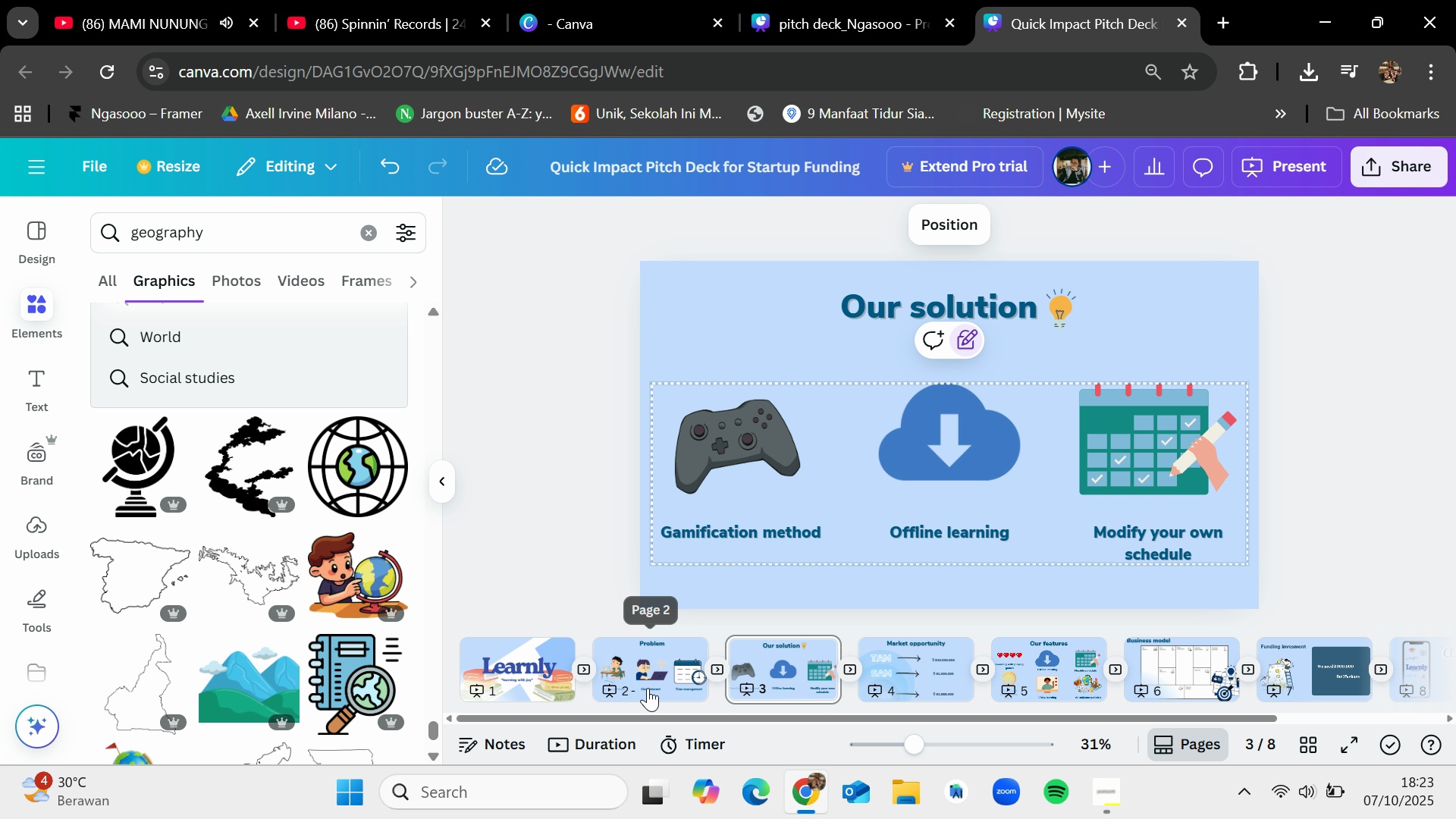 
left_click([648, 686])
 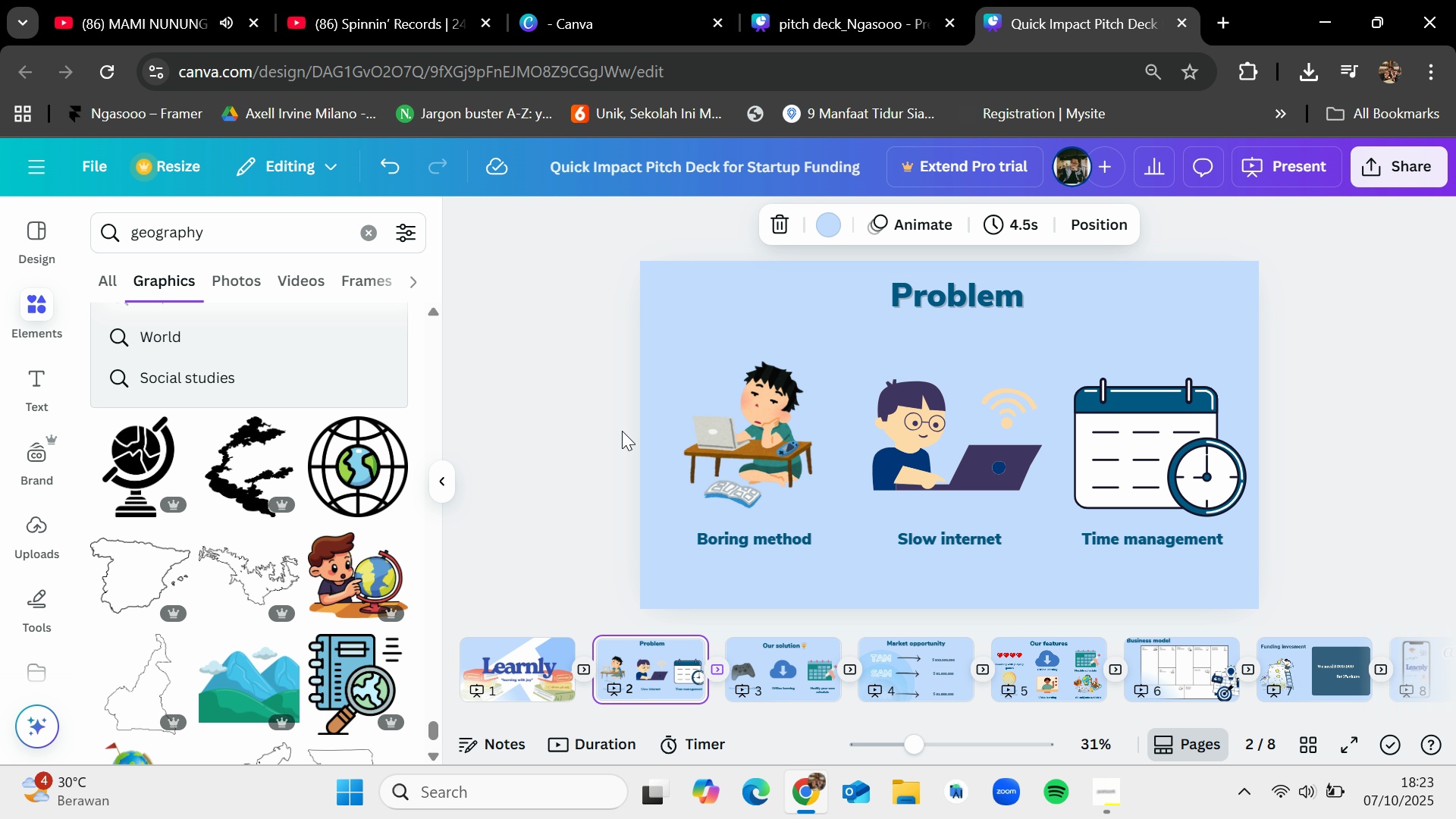 
left_click_drag(start_coordinate=[619, 418], to_coordinate=[1304, 544])
 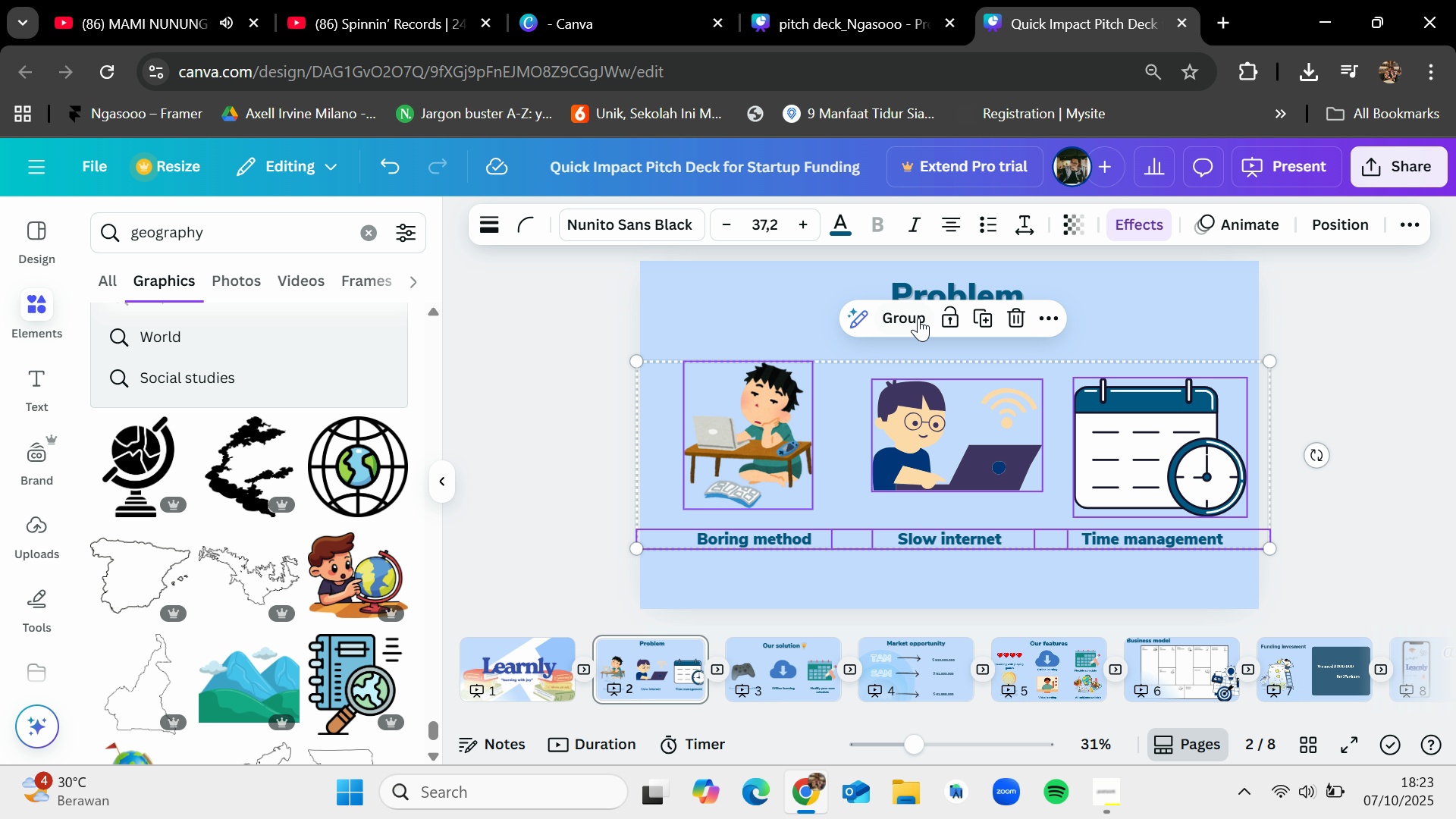 
left_click([918, 315])
 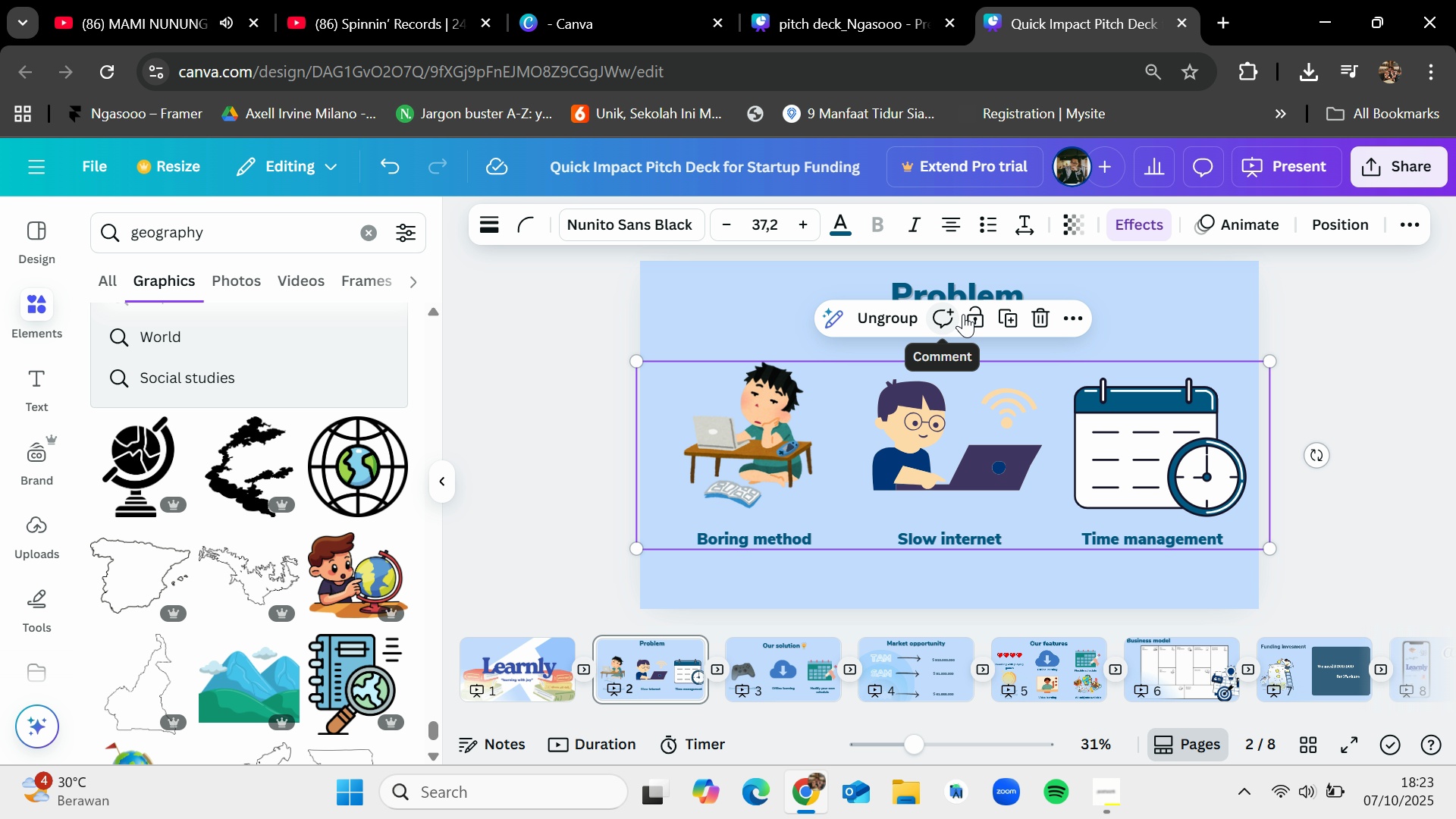 
left_click([967, 314])
 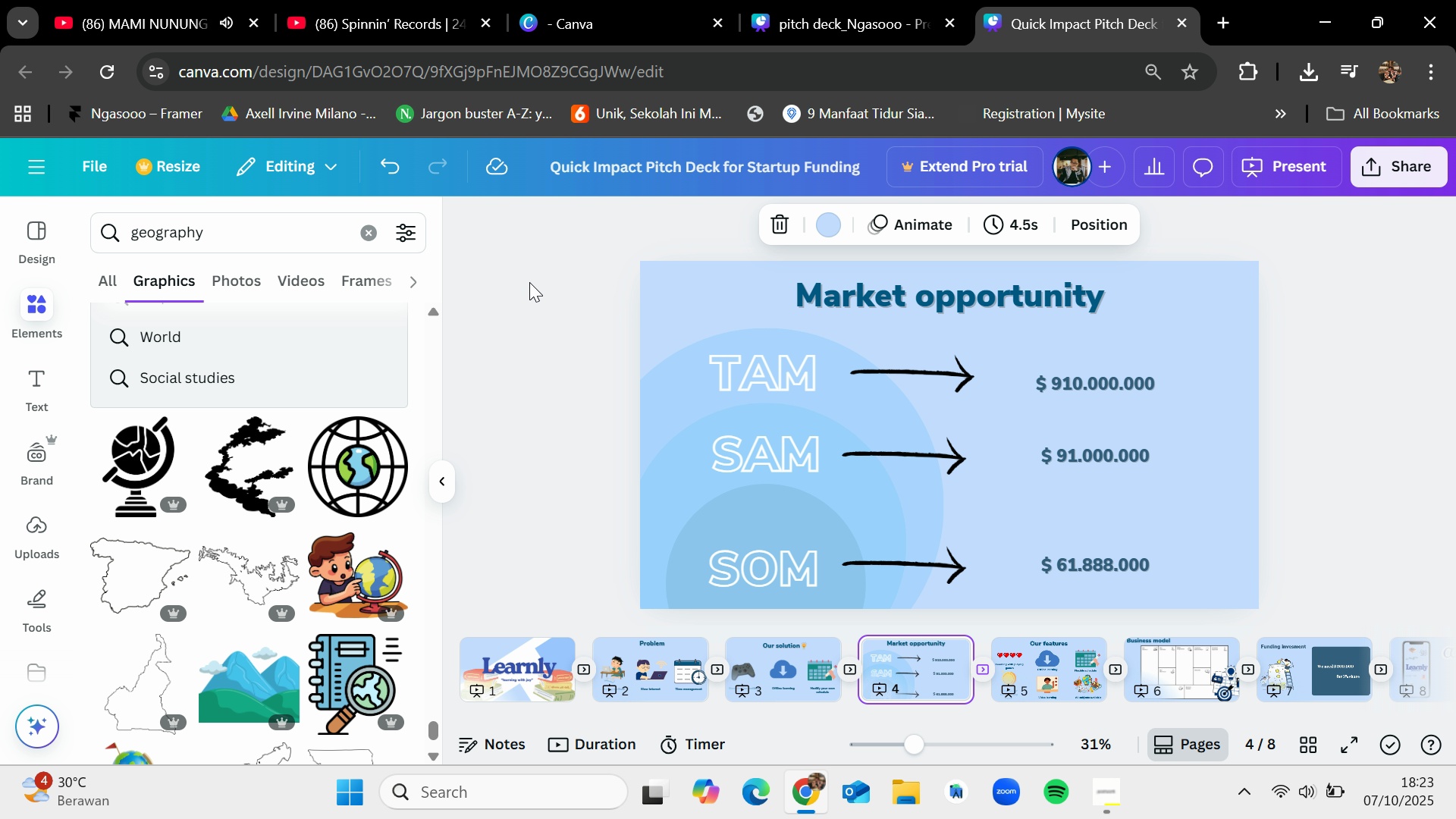 
wait(6.79)
 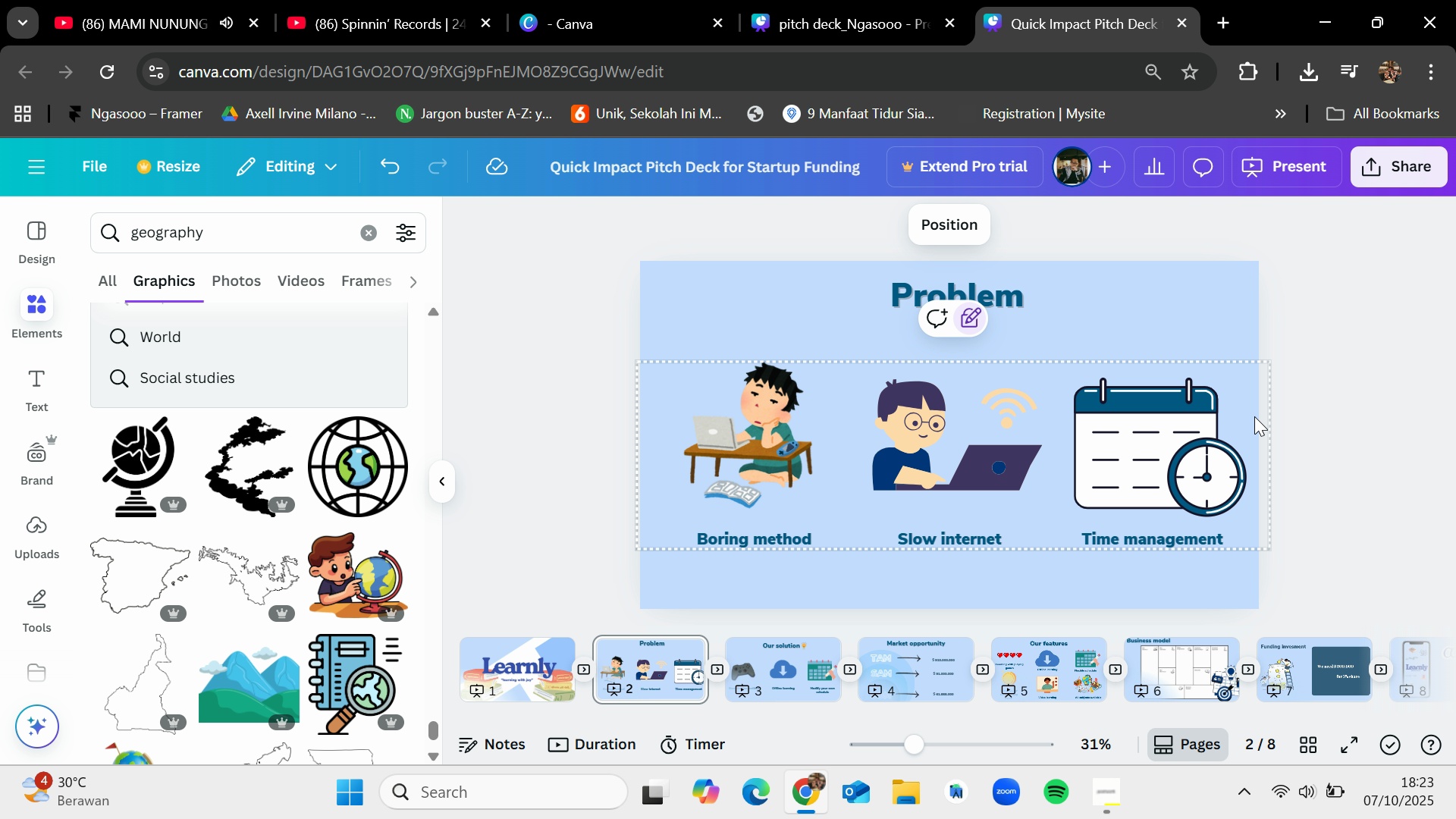 
left_click_drag(start_coordinate=[943, 299], to_coordinate=[962, 291])
 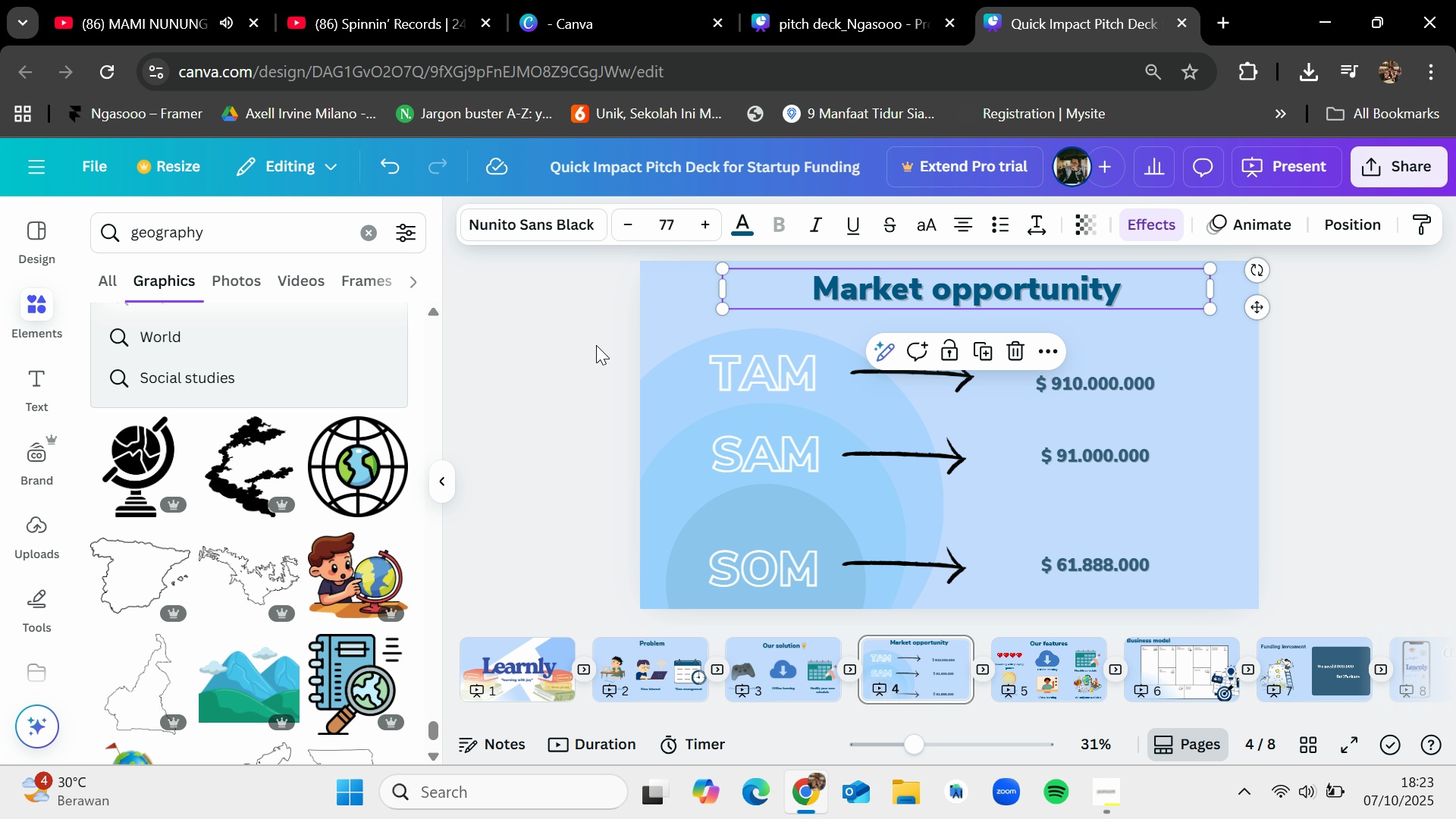 
left_click_drag(start_coordinate=[596, 345], to_coordinate=[1250, 588])
 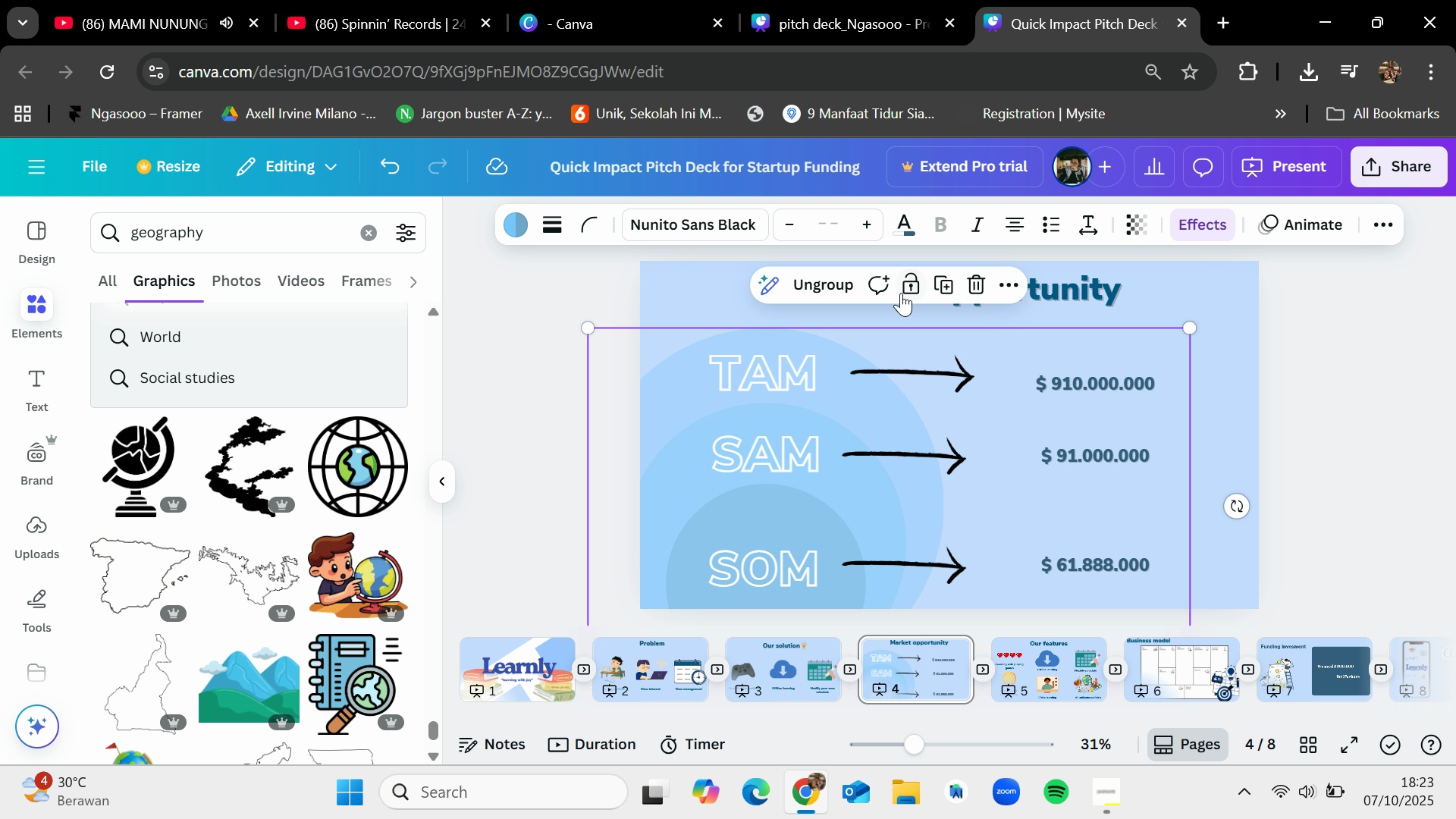 
left_click([903, 290])
 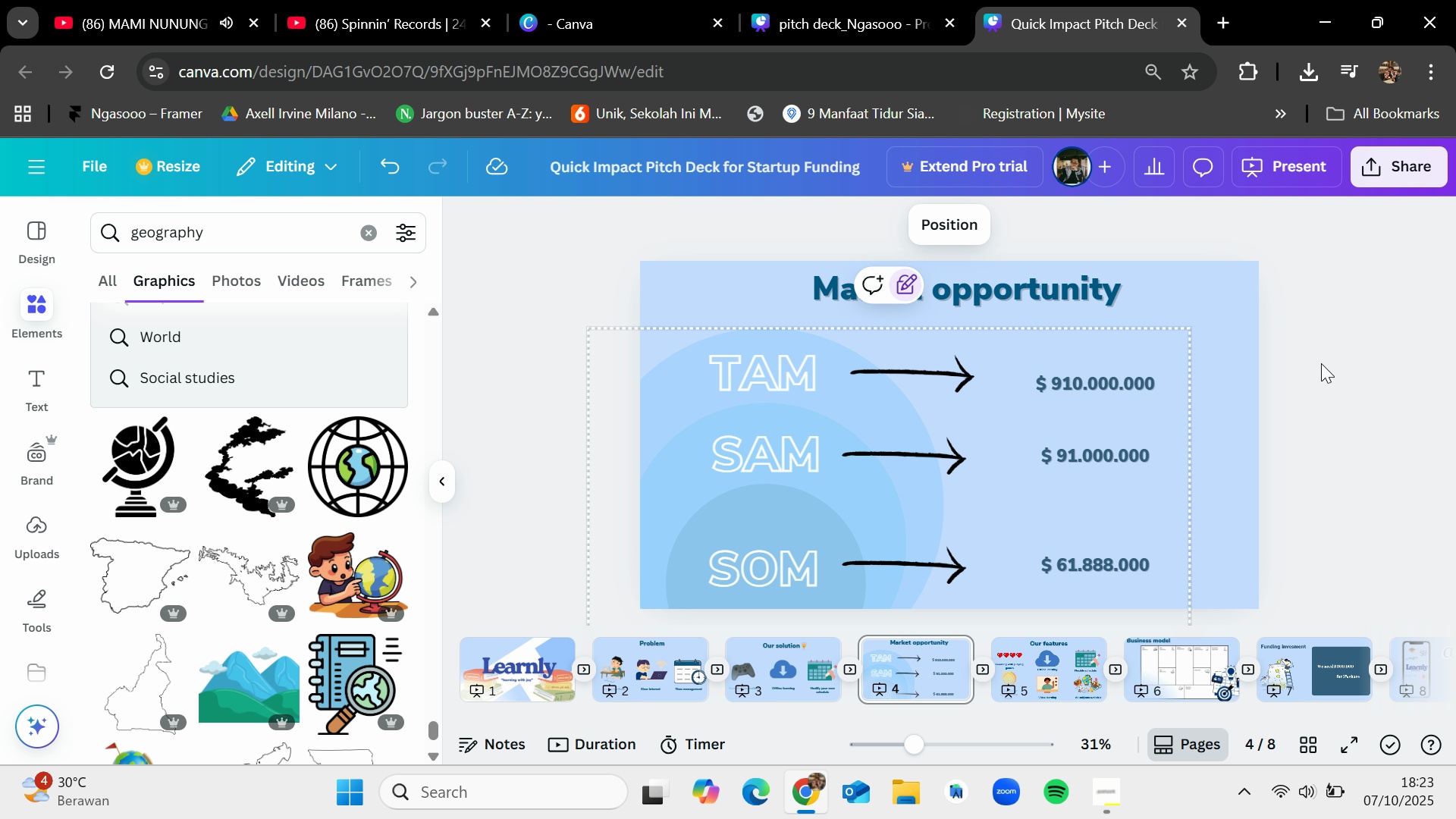 
left_click([1322, 364])
 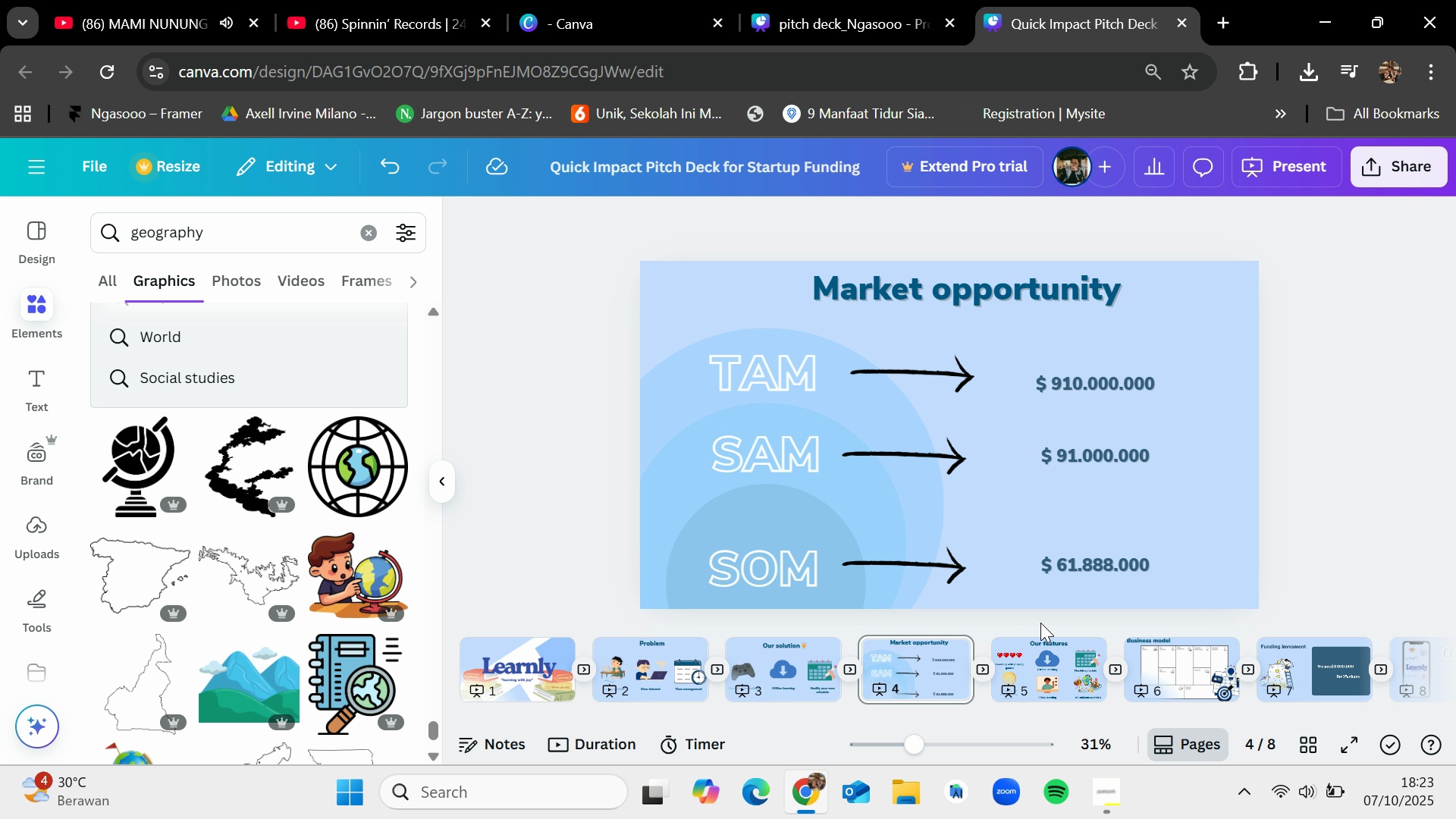 
left_click([1040, 648])
 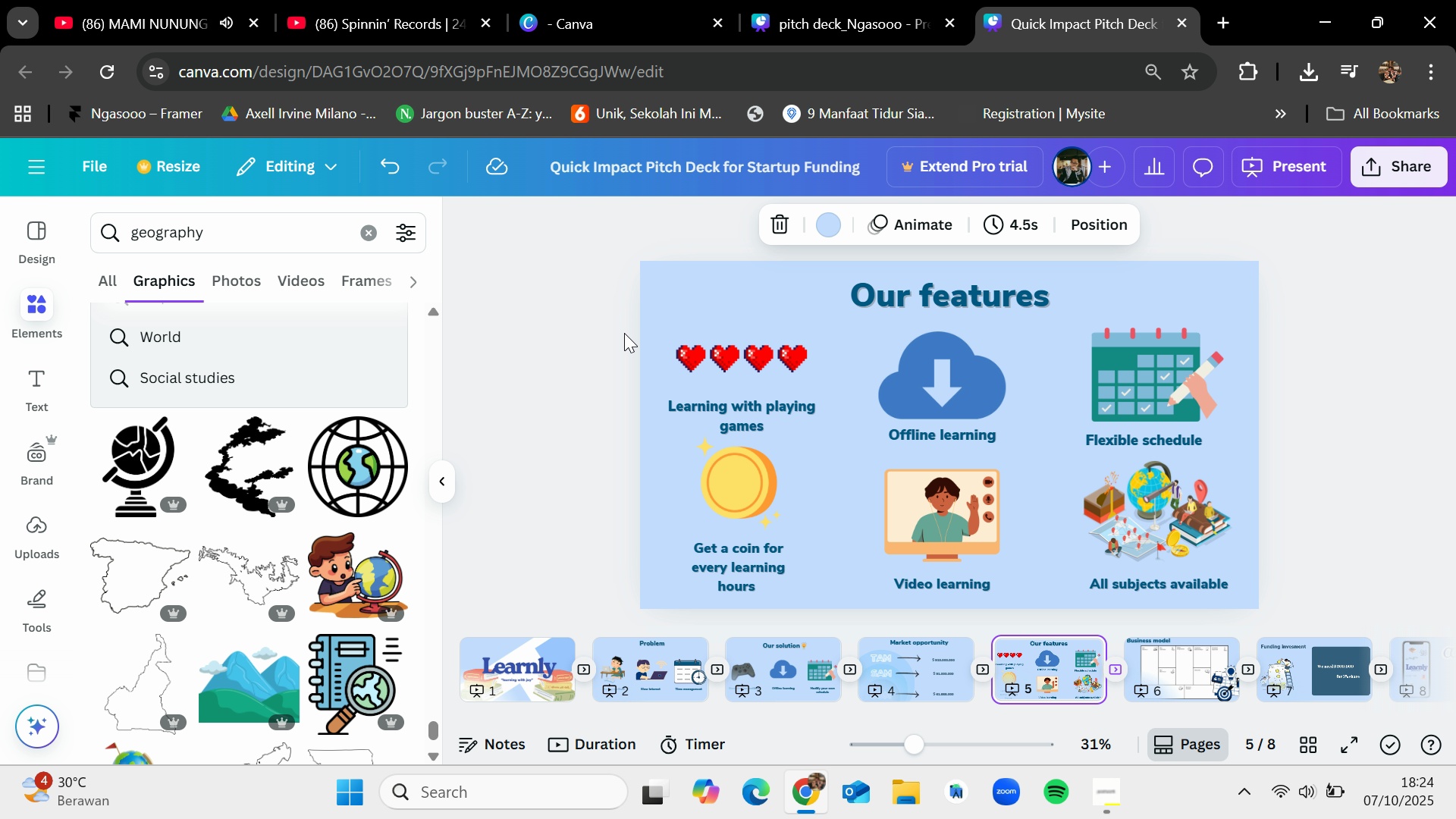 
left_click_drag(start_coordinate=[618, 331], to_coordinate=[1292, 600])
 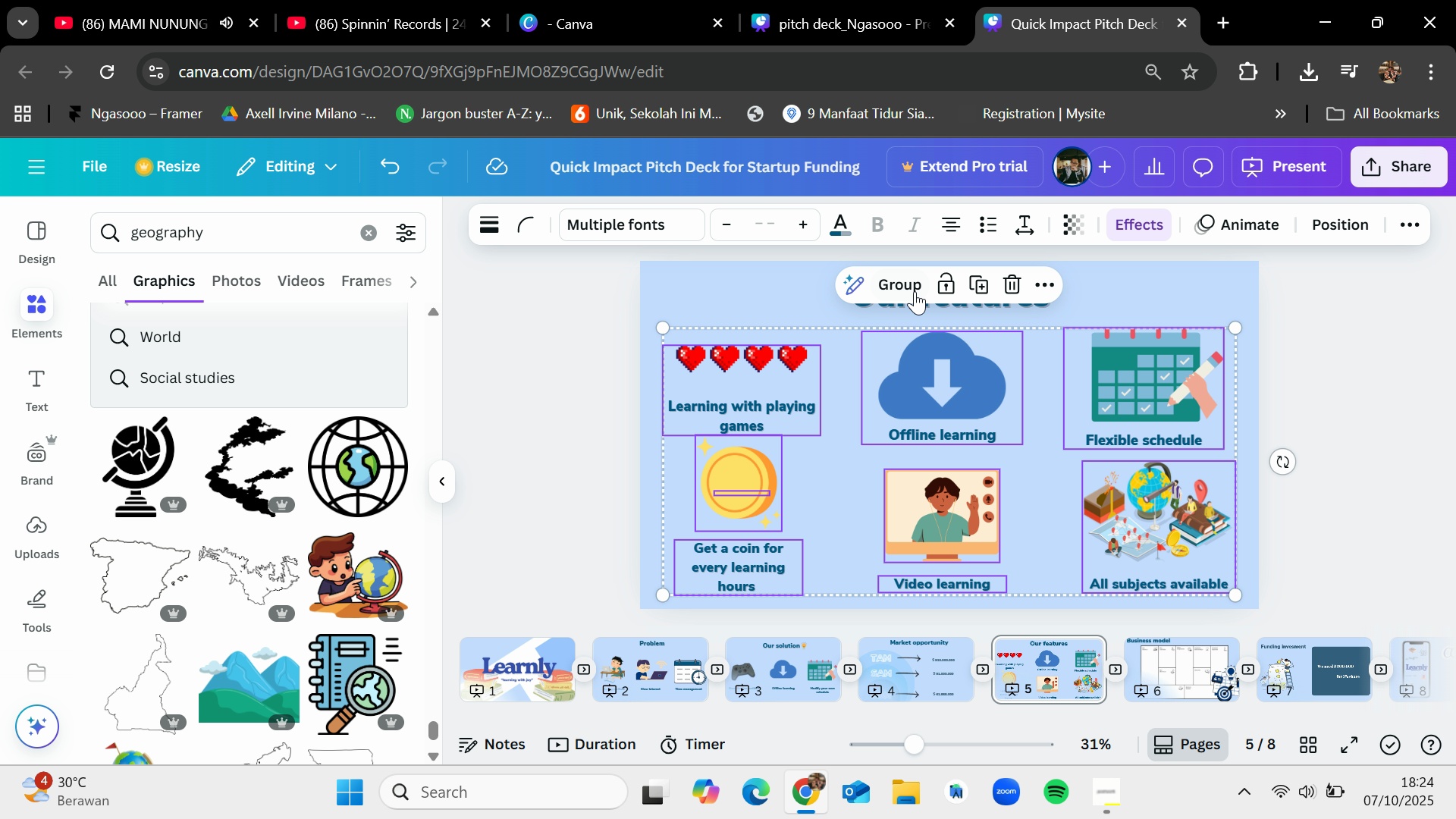 
left_click([914, 290])
 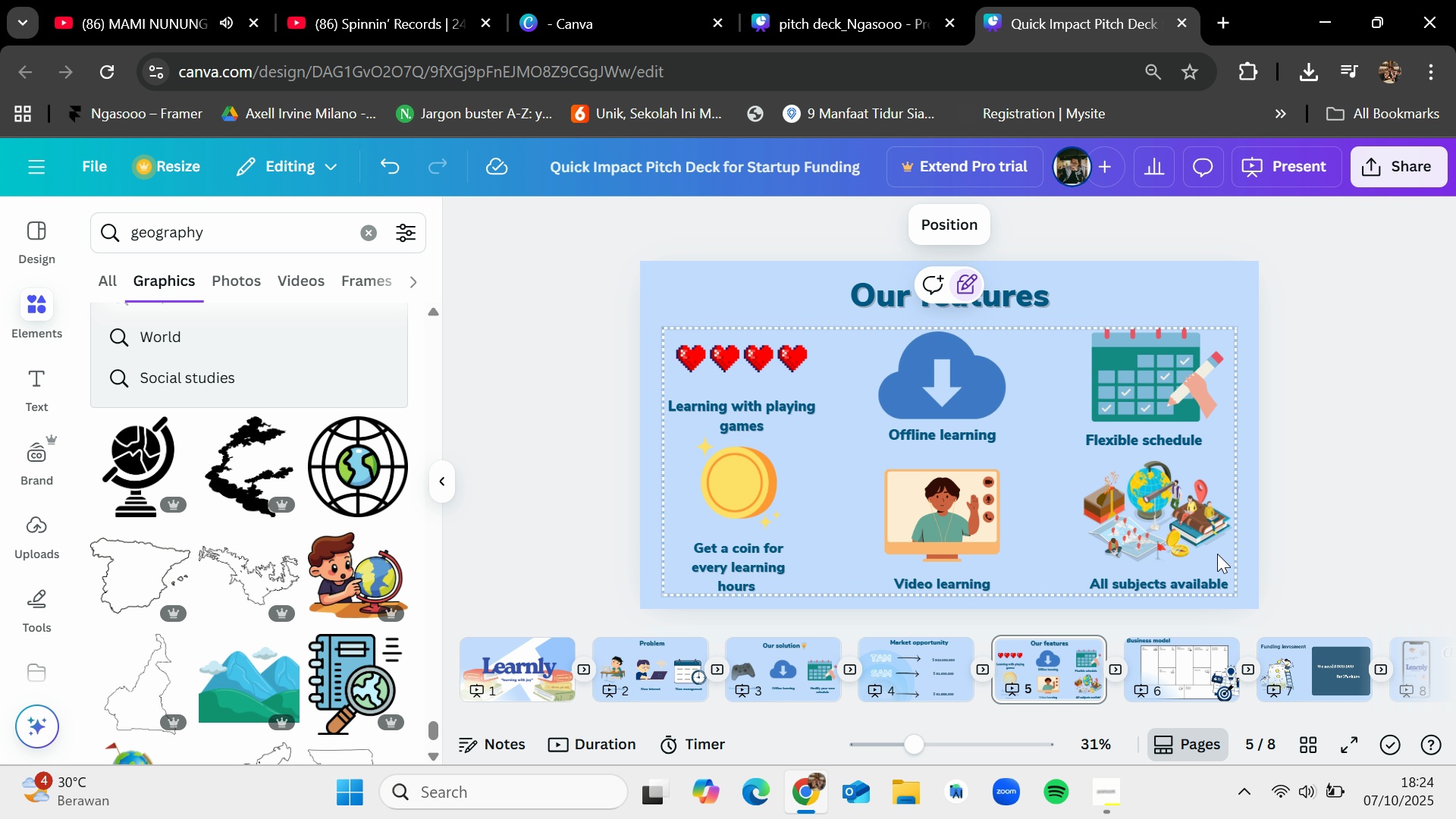 
left_click([1188, 654])
 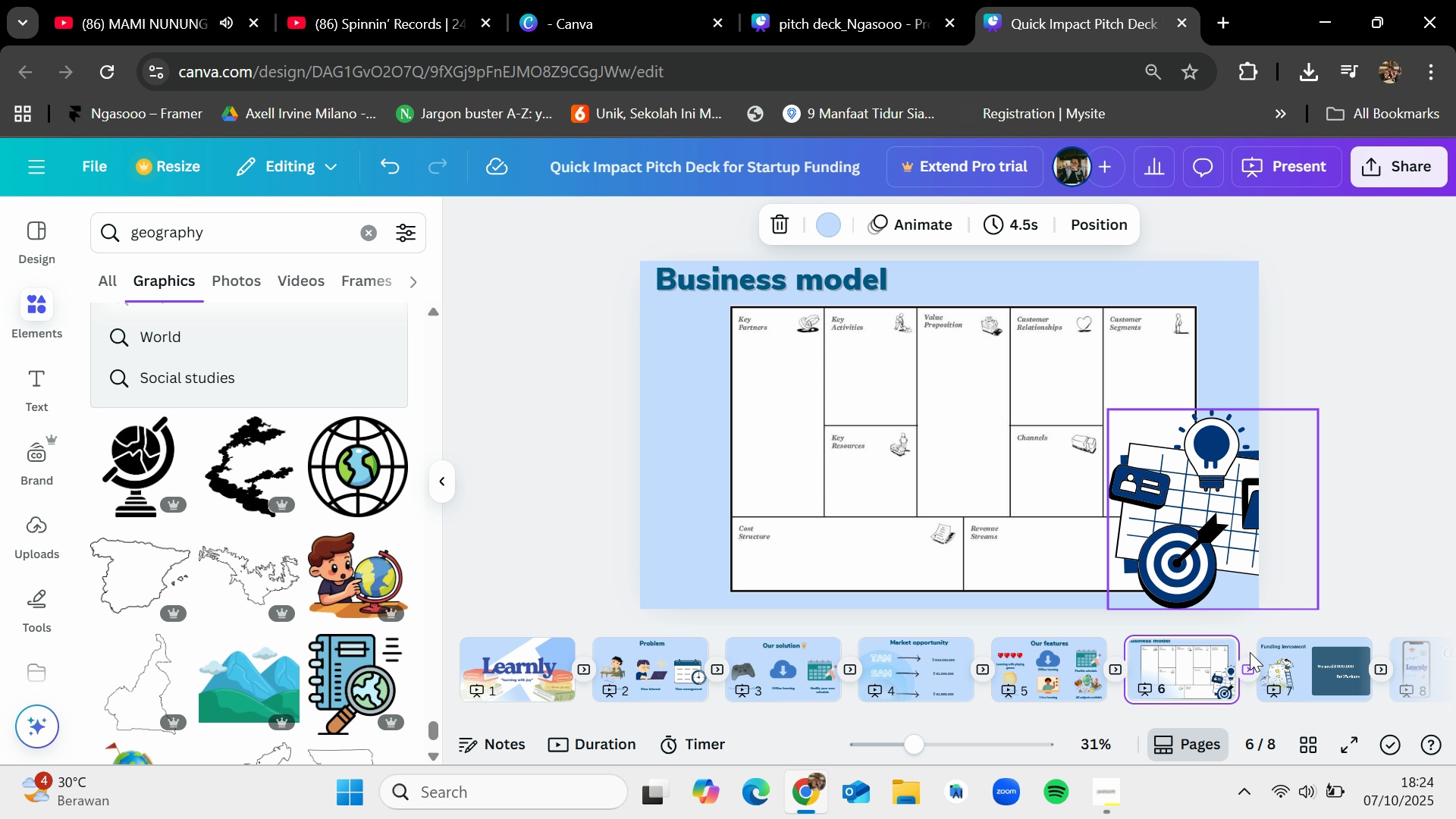 
left_click([1291, 673])
 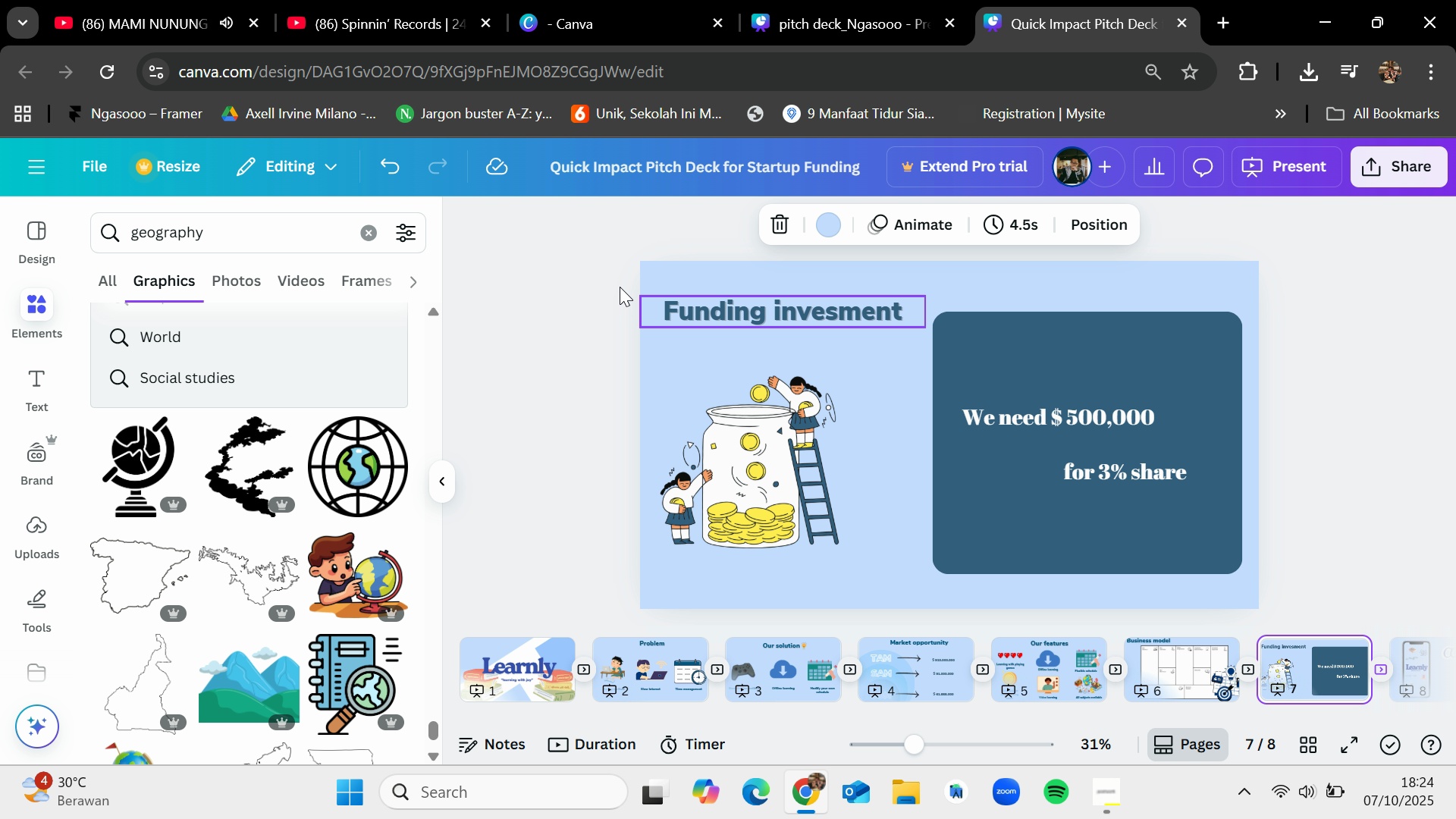 
left_click_drag(start_coordinate=[610, 278], to_coordinate=[1220, 570])
 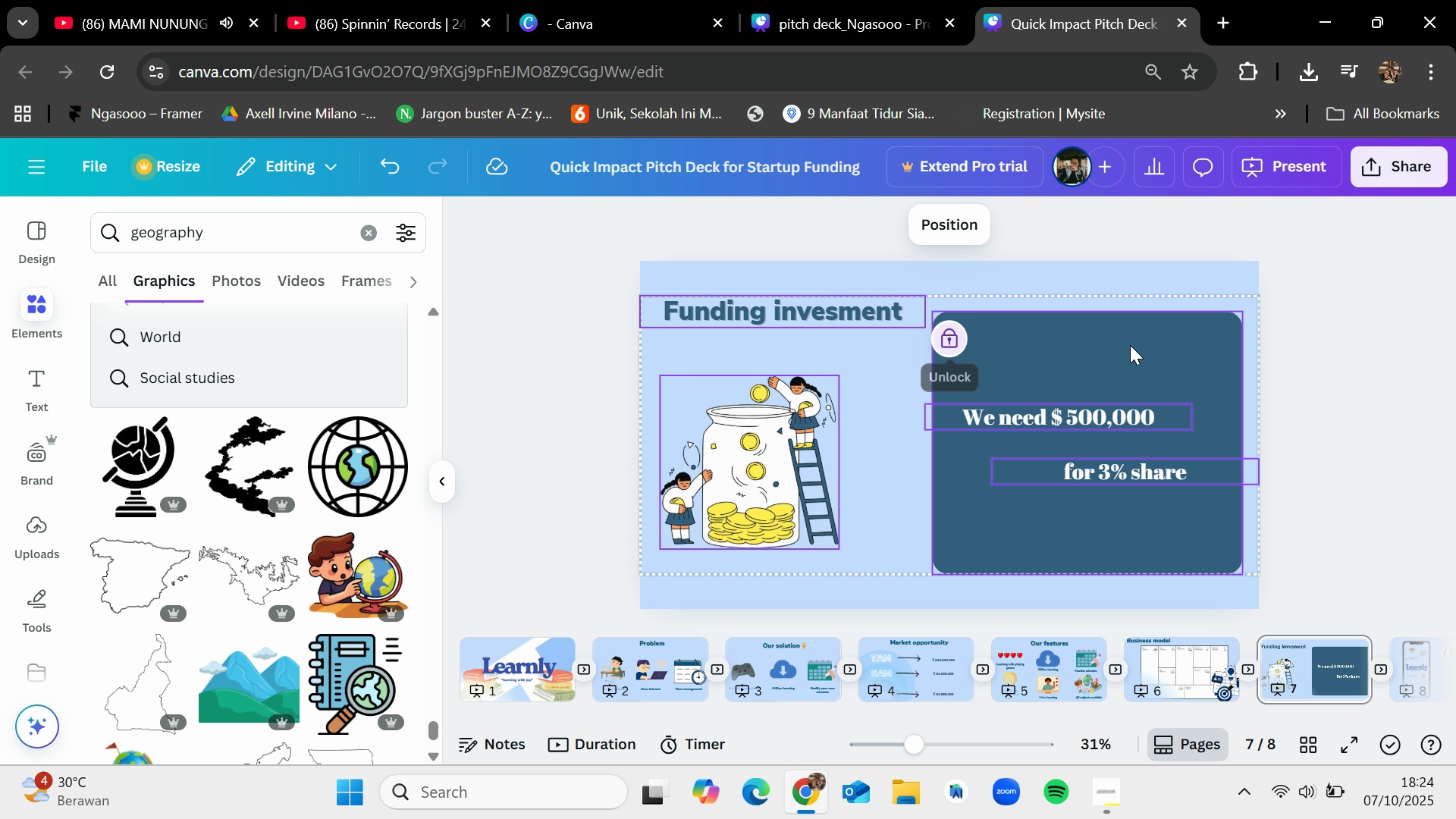 
left_click([1379, 375])
 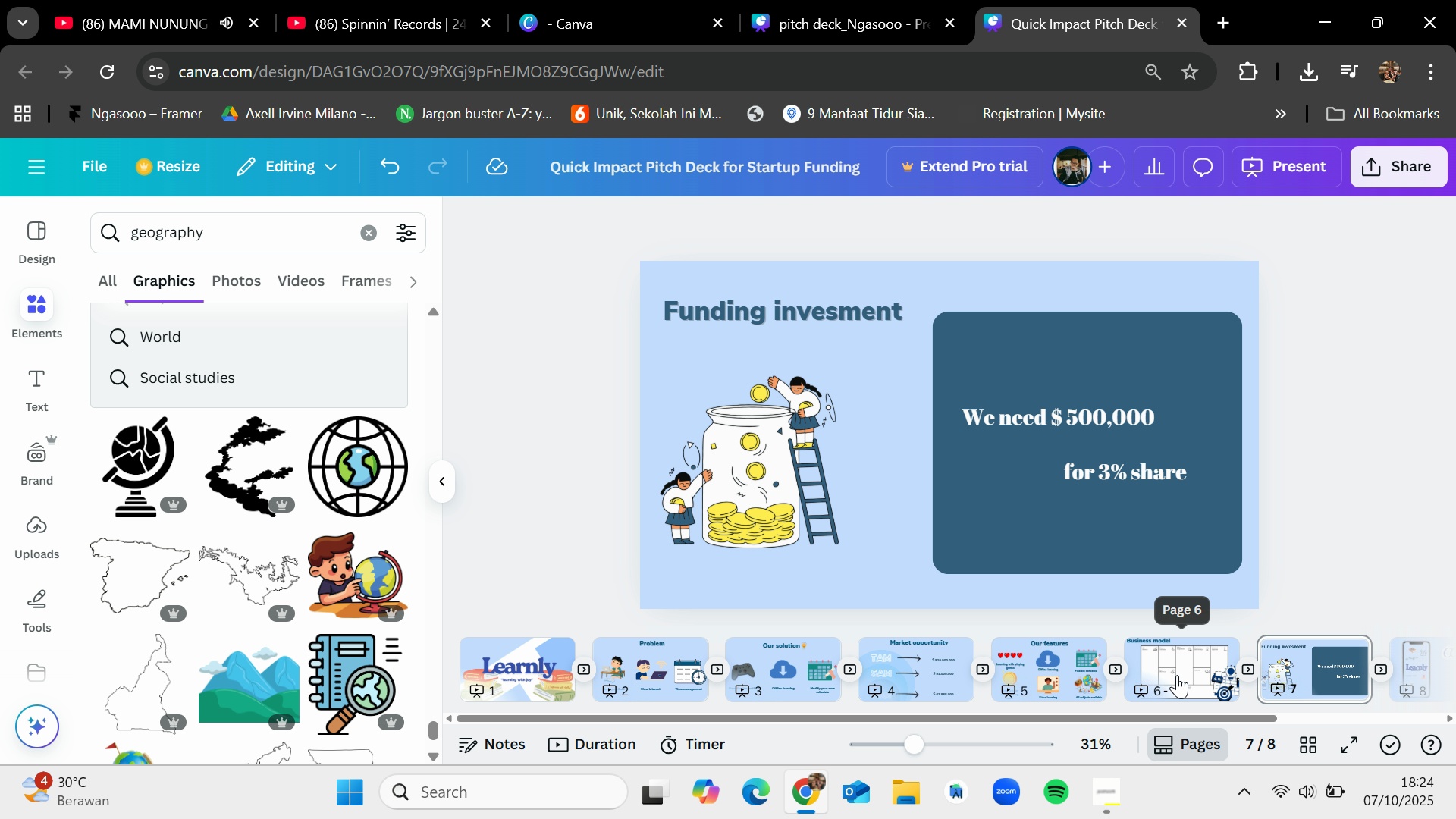 
left_click_drag(start_coordinate=[559, 227], to_coordinate=[1395, 598])
 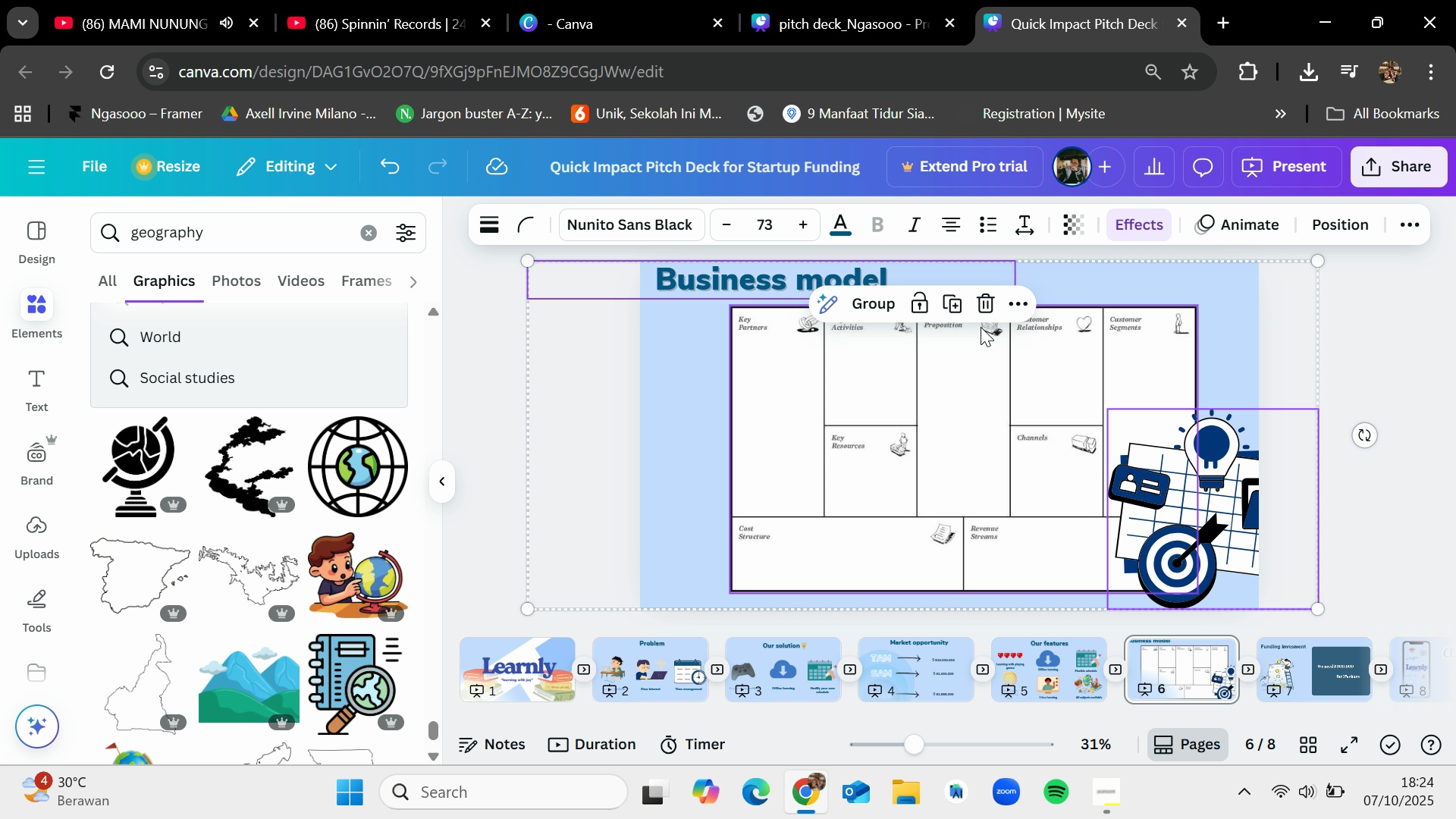 
mouse_move([930, 304])
 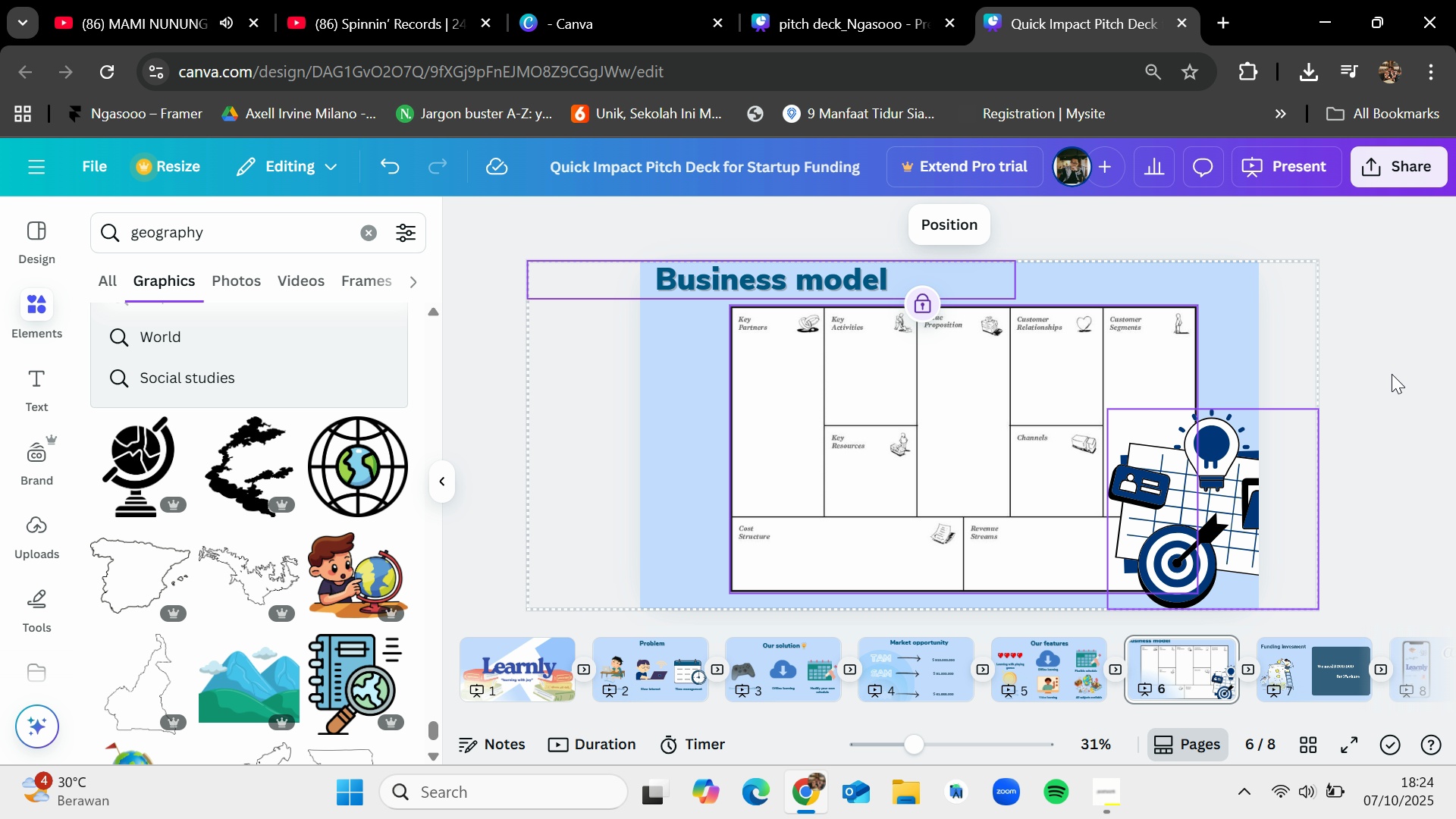 
left_click([1392, 374])
 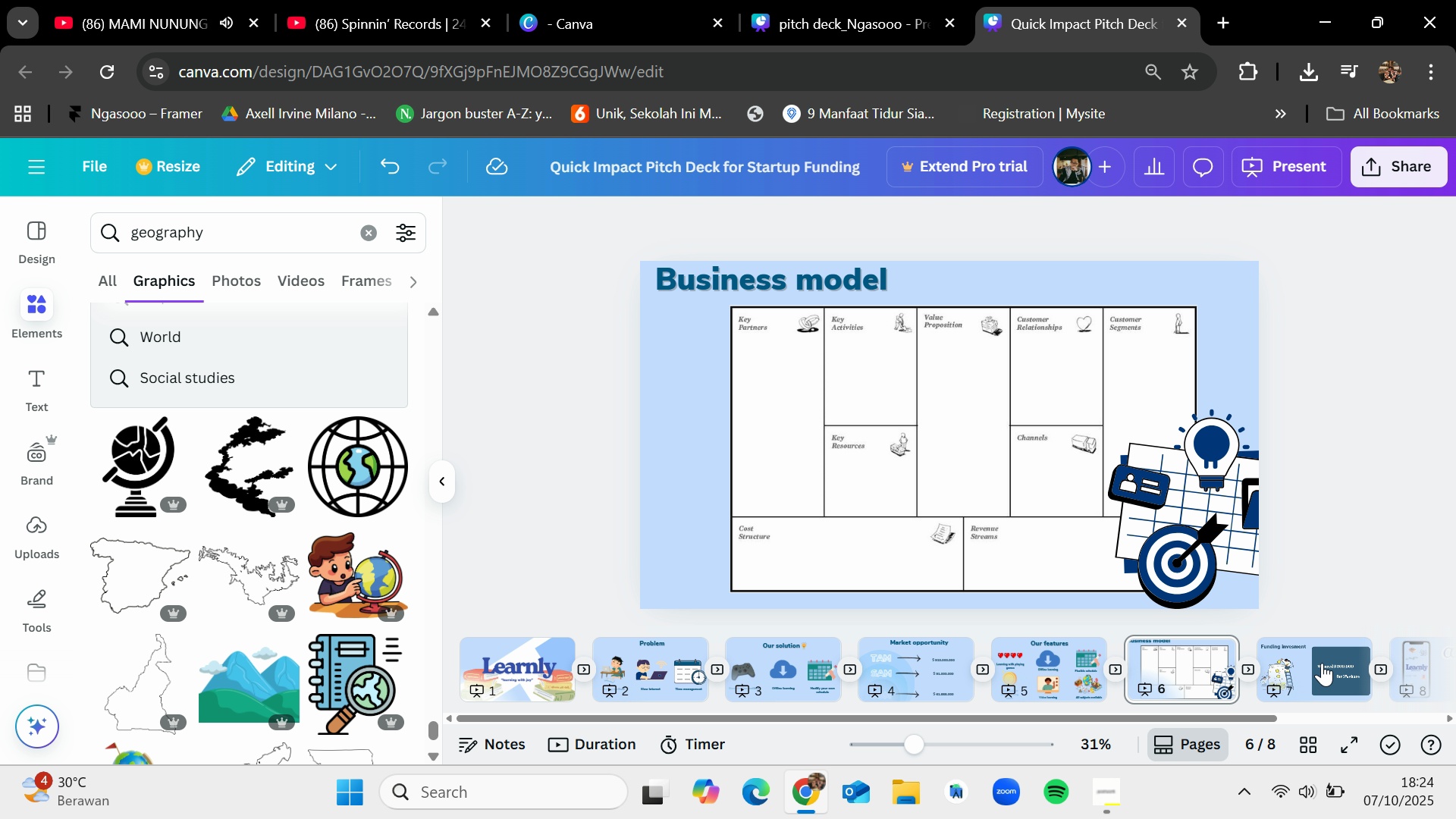 
left_click([1322, 663])
 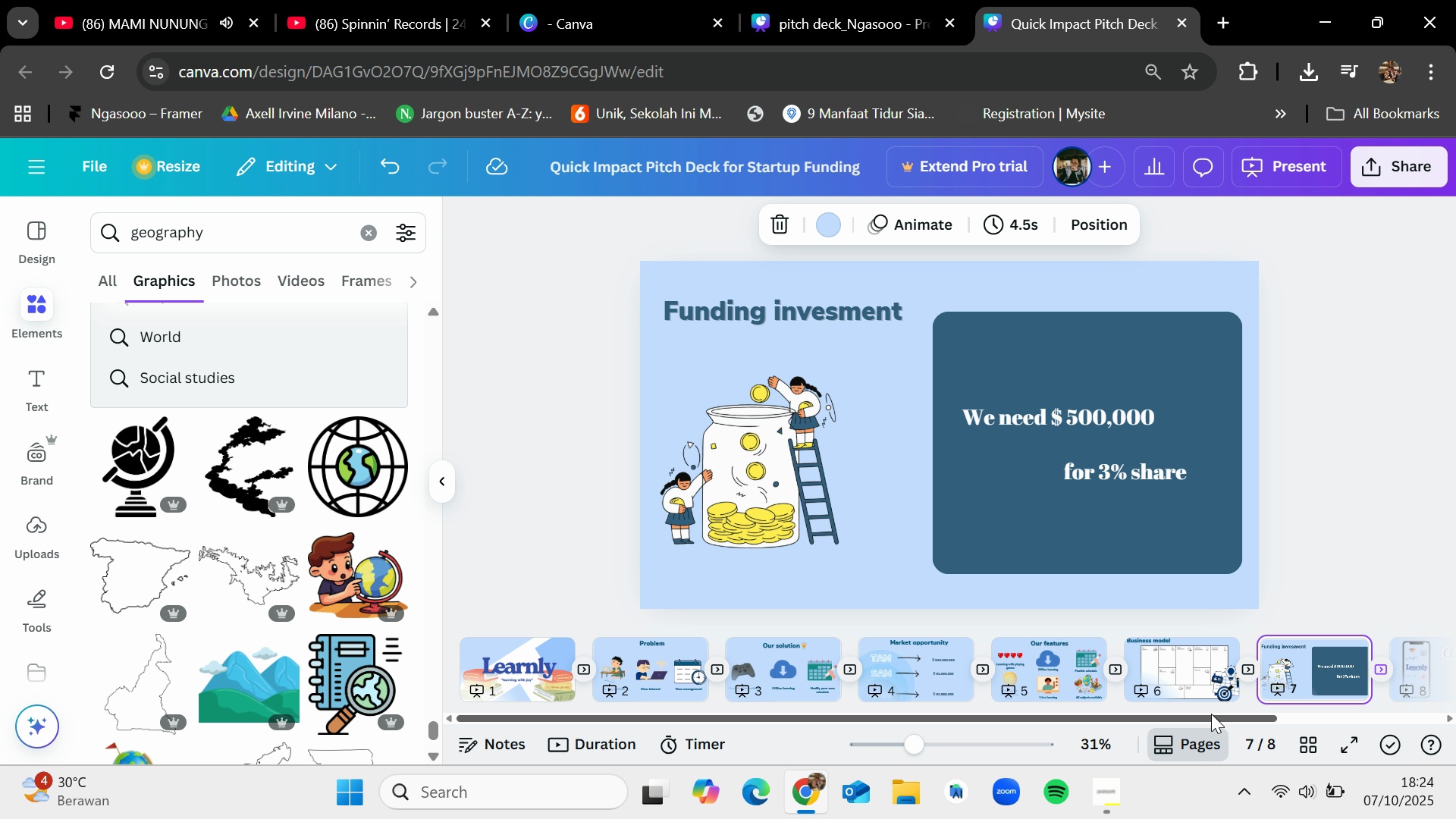 
left_click_drag(start_coordinate=[1210, 719], to_coordinate=[1355, 714])
 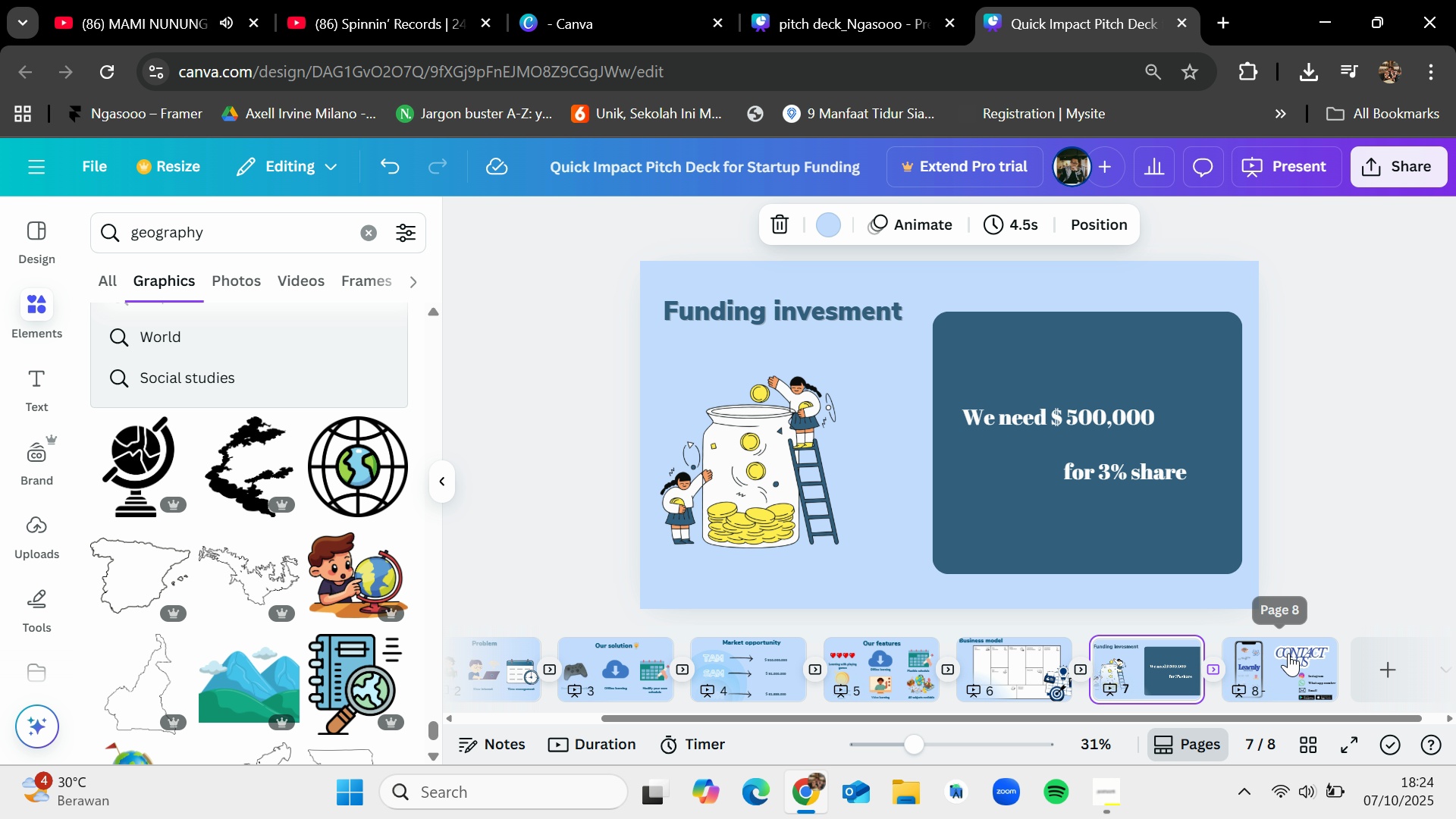 
left_click([1288, 653])
 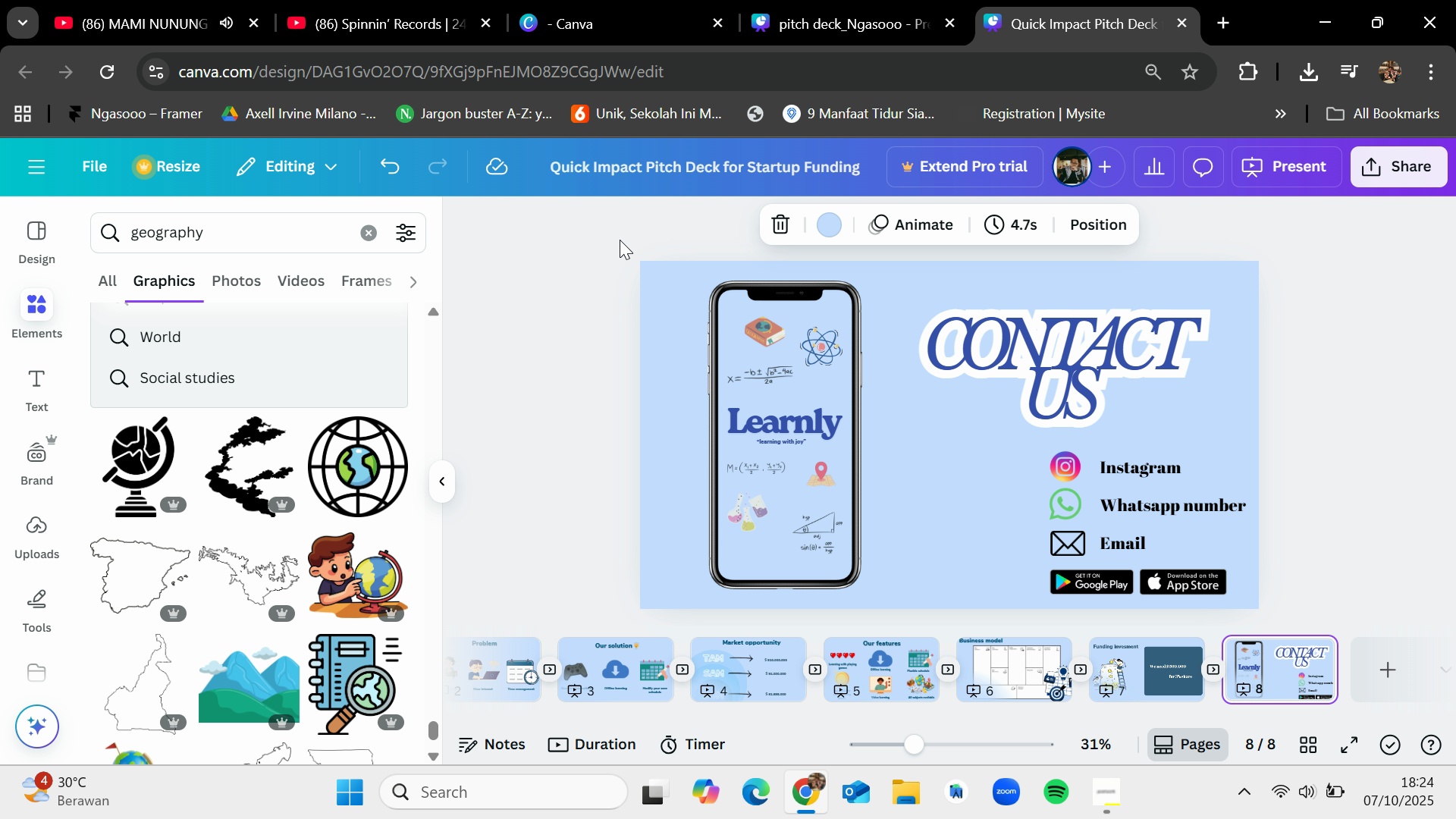 
left_click_drag(start_coordinate=[604, 234], to_coordinate=[1352, 611])
 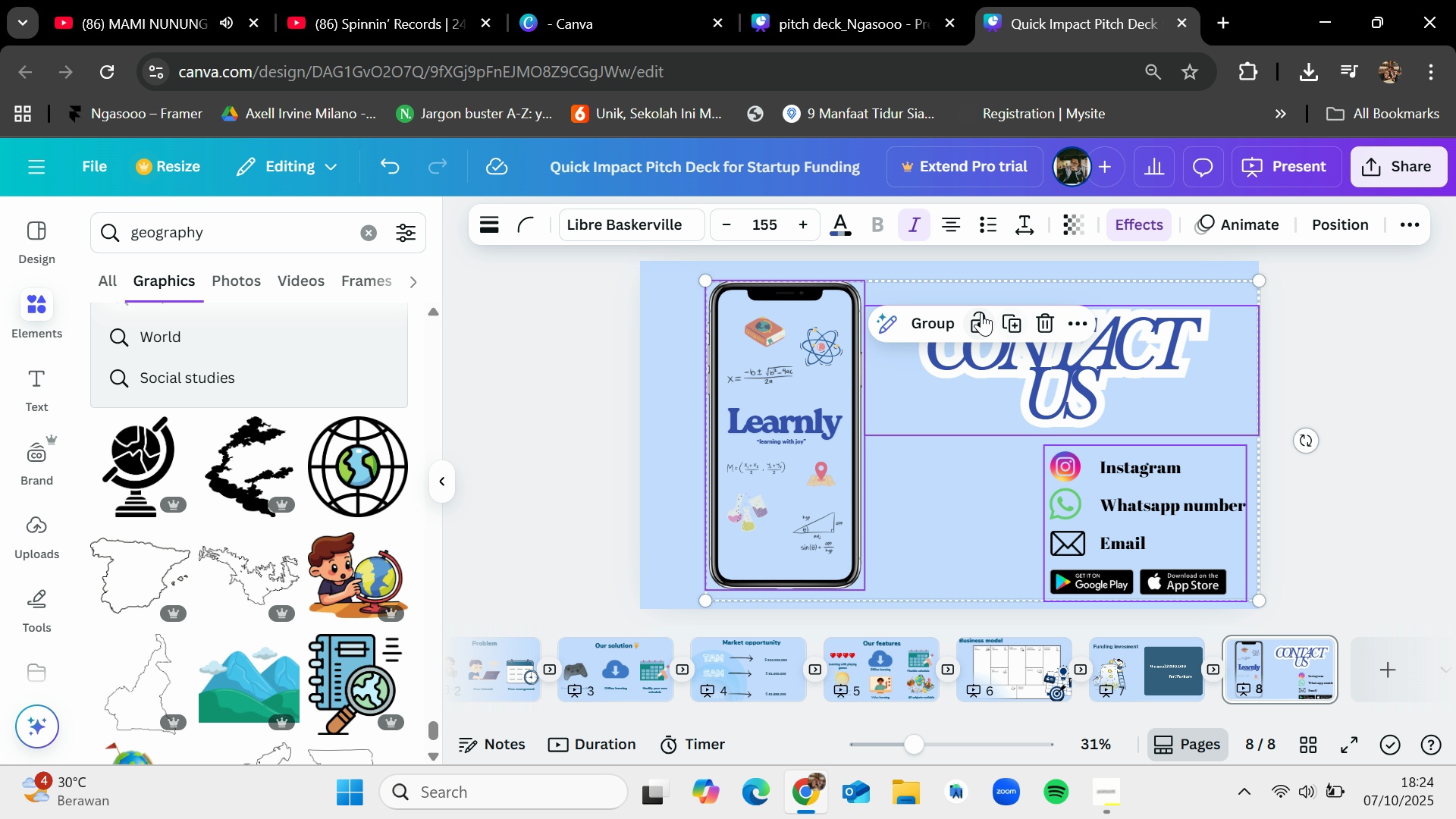 
left_click([981, 310])
 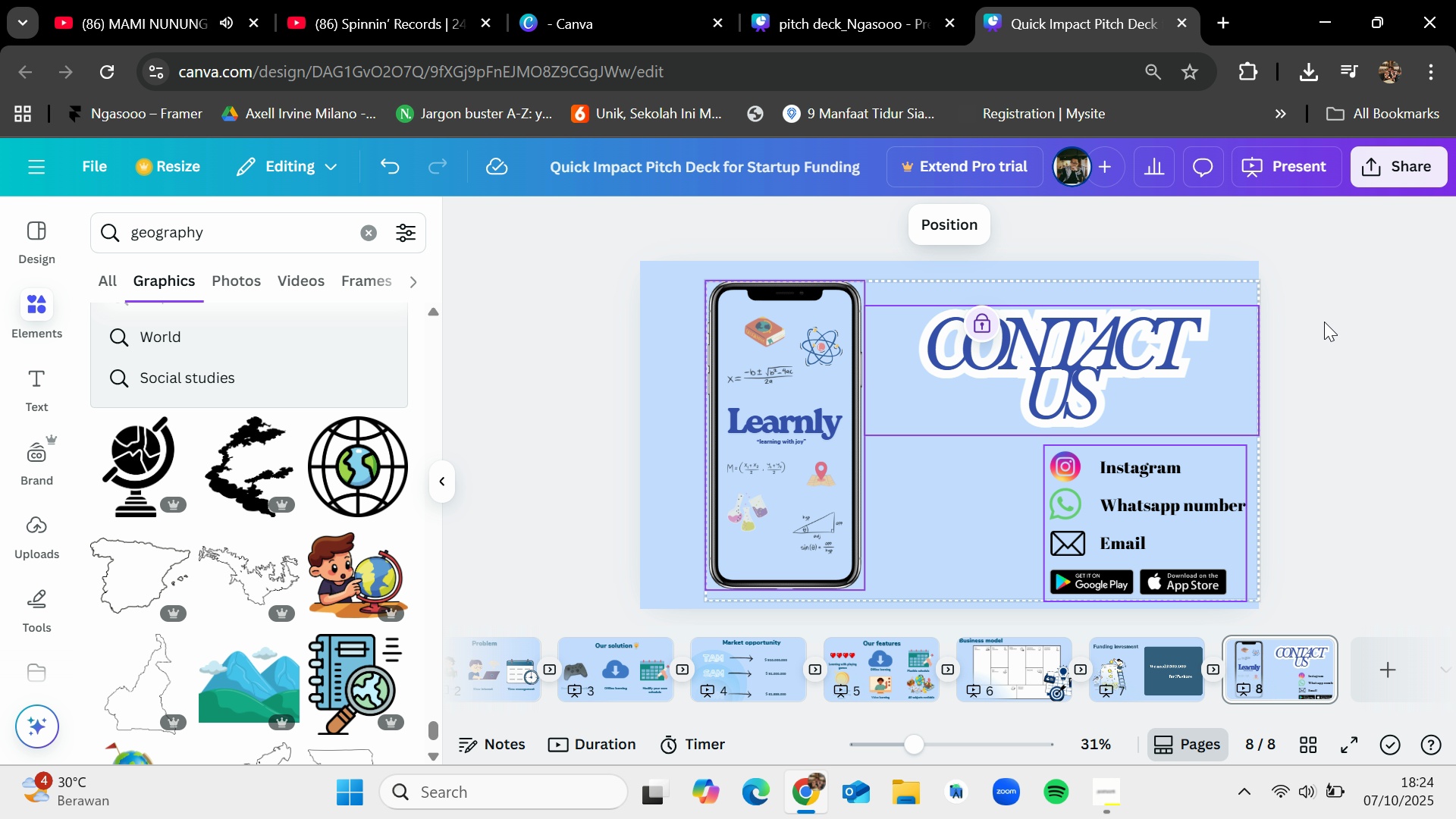 
left_click([1324, 322])
 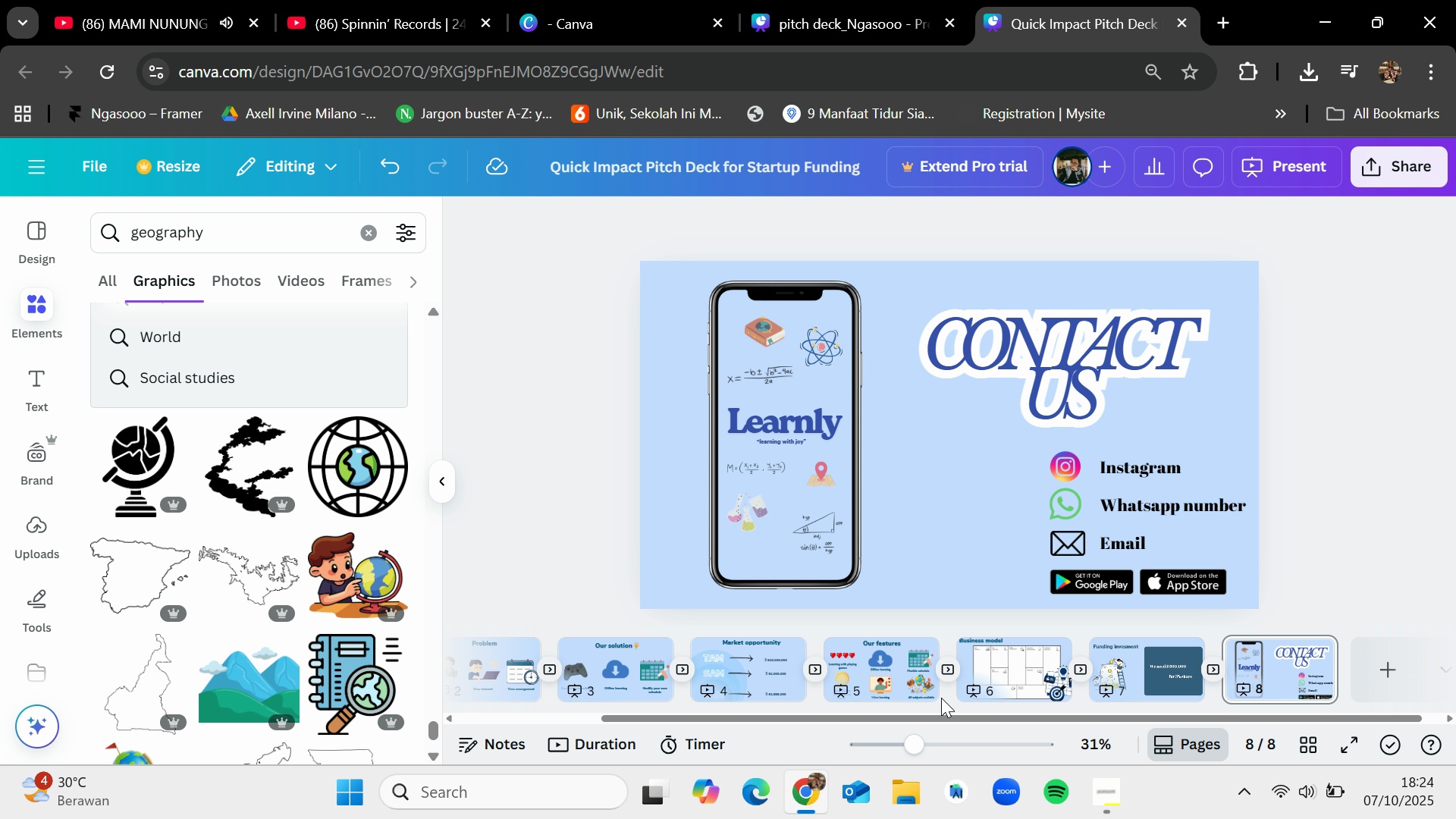 
left_click_drag(start_coordinate=[939, 714], to_coordinate=[586, 682])
 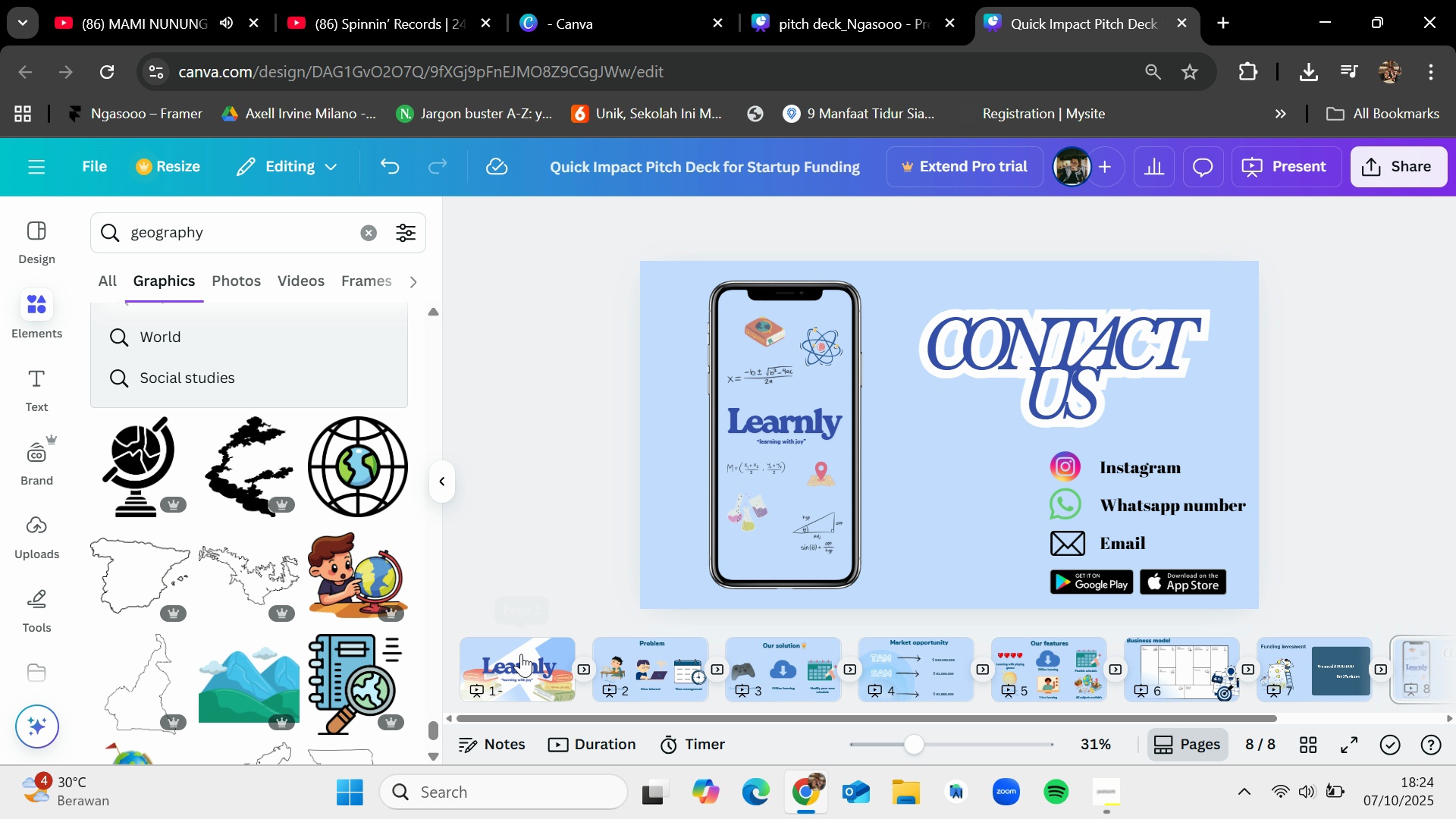 
left_click([521, 654])
 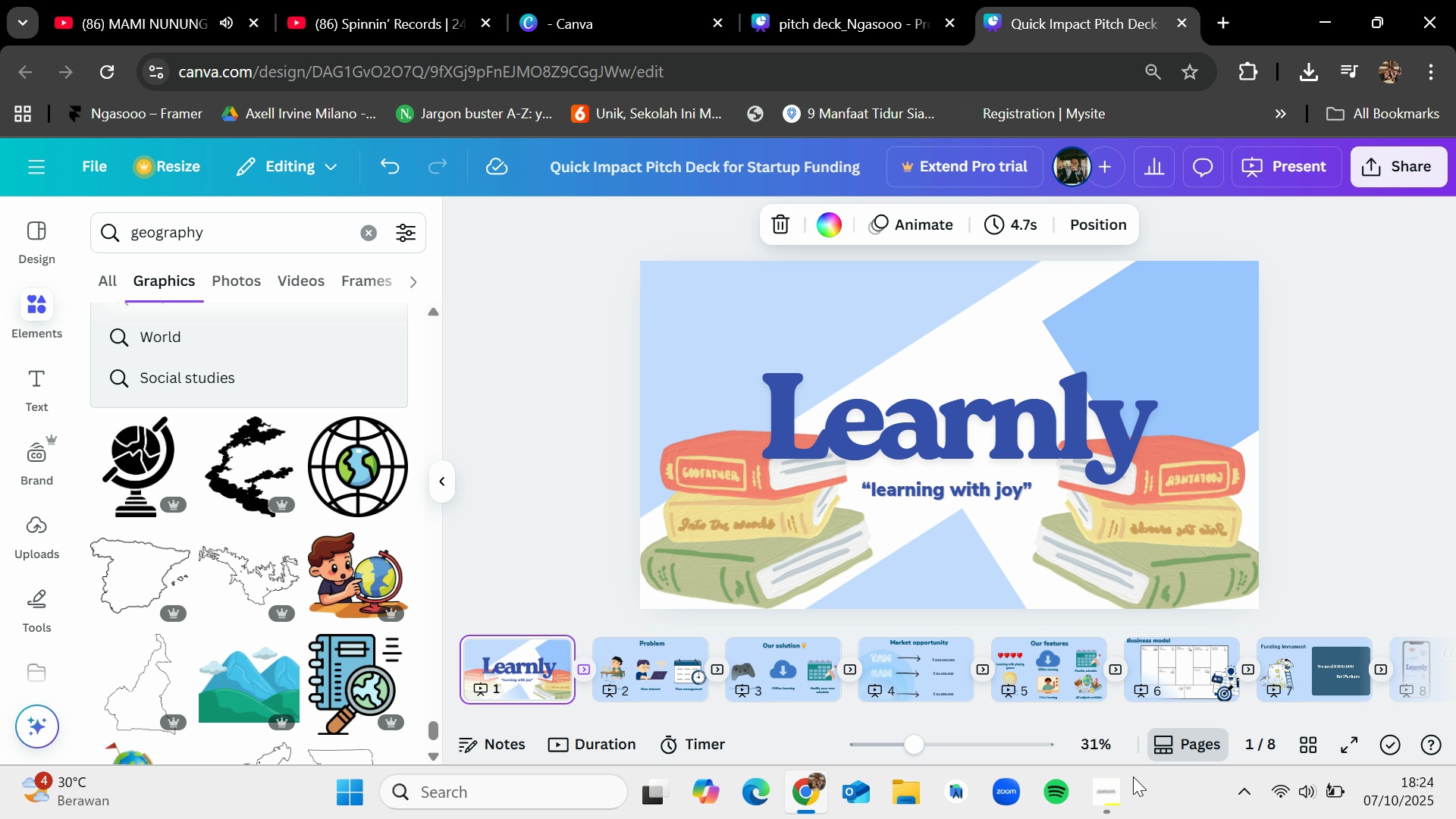 
left_click([1106, 799])
 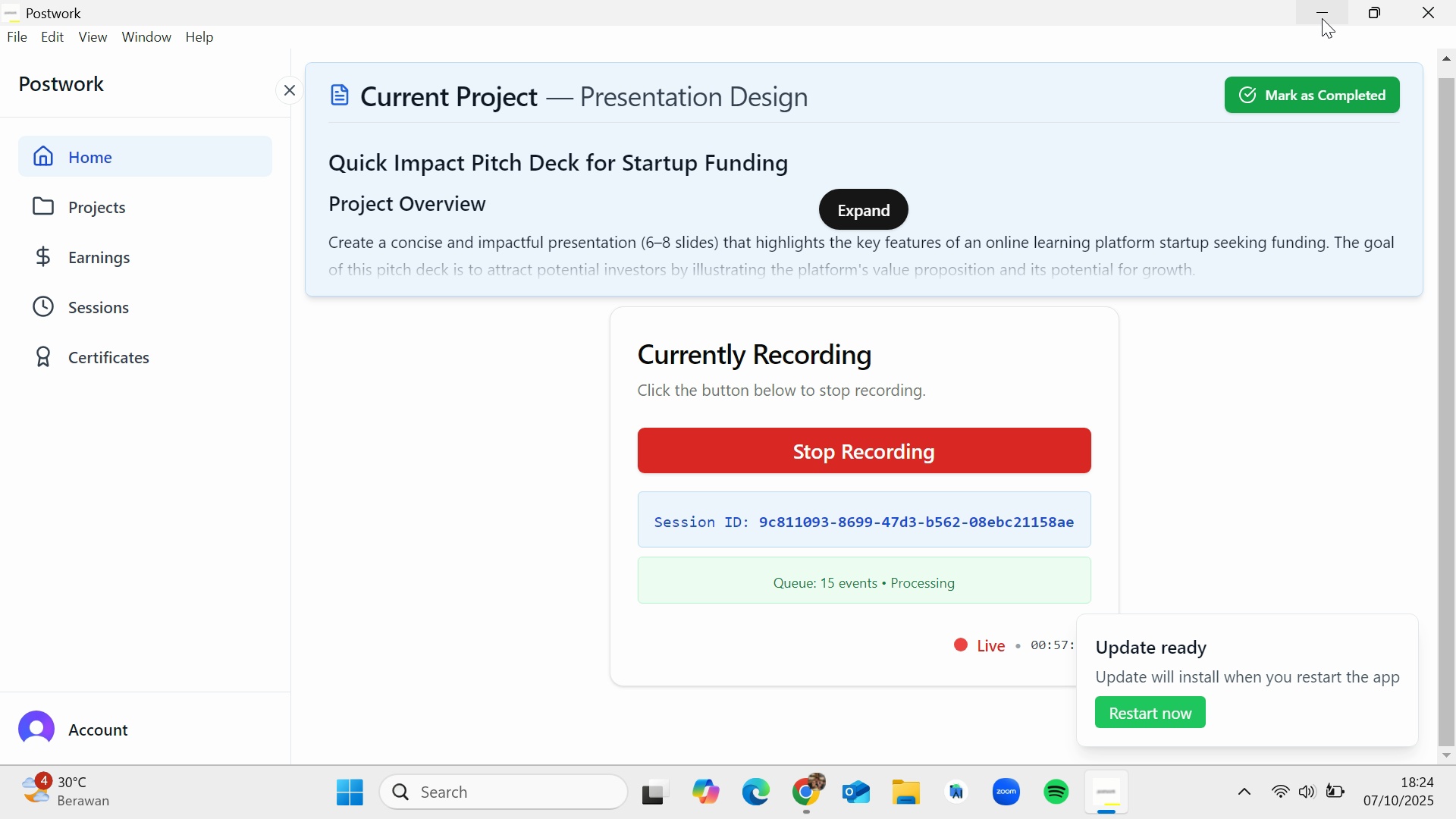 
left_click([1321, 17])
 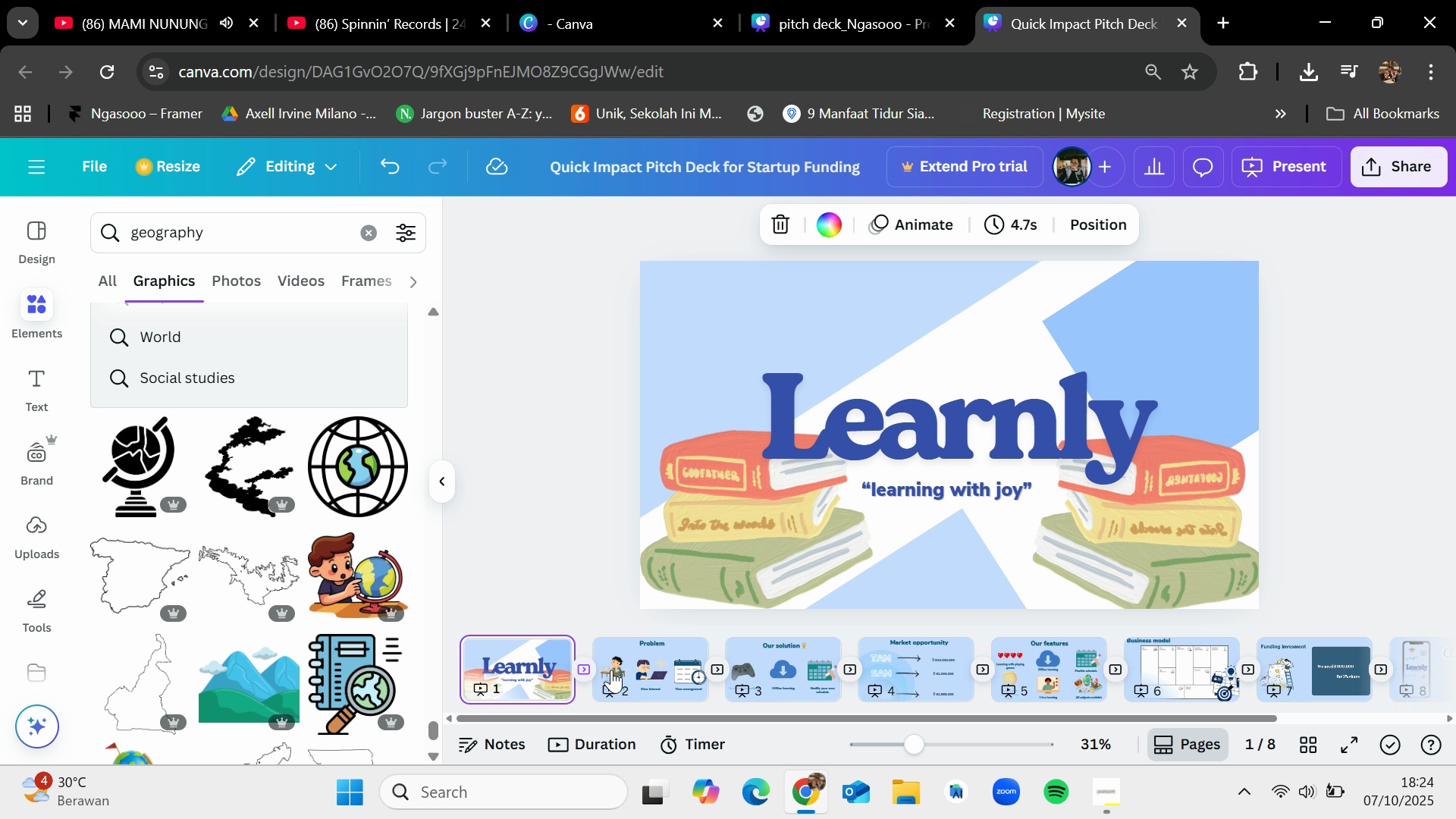 
left_click([614, 665])
 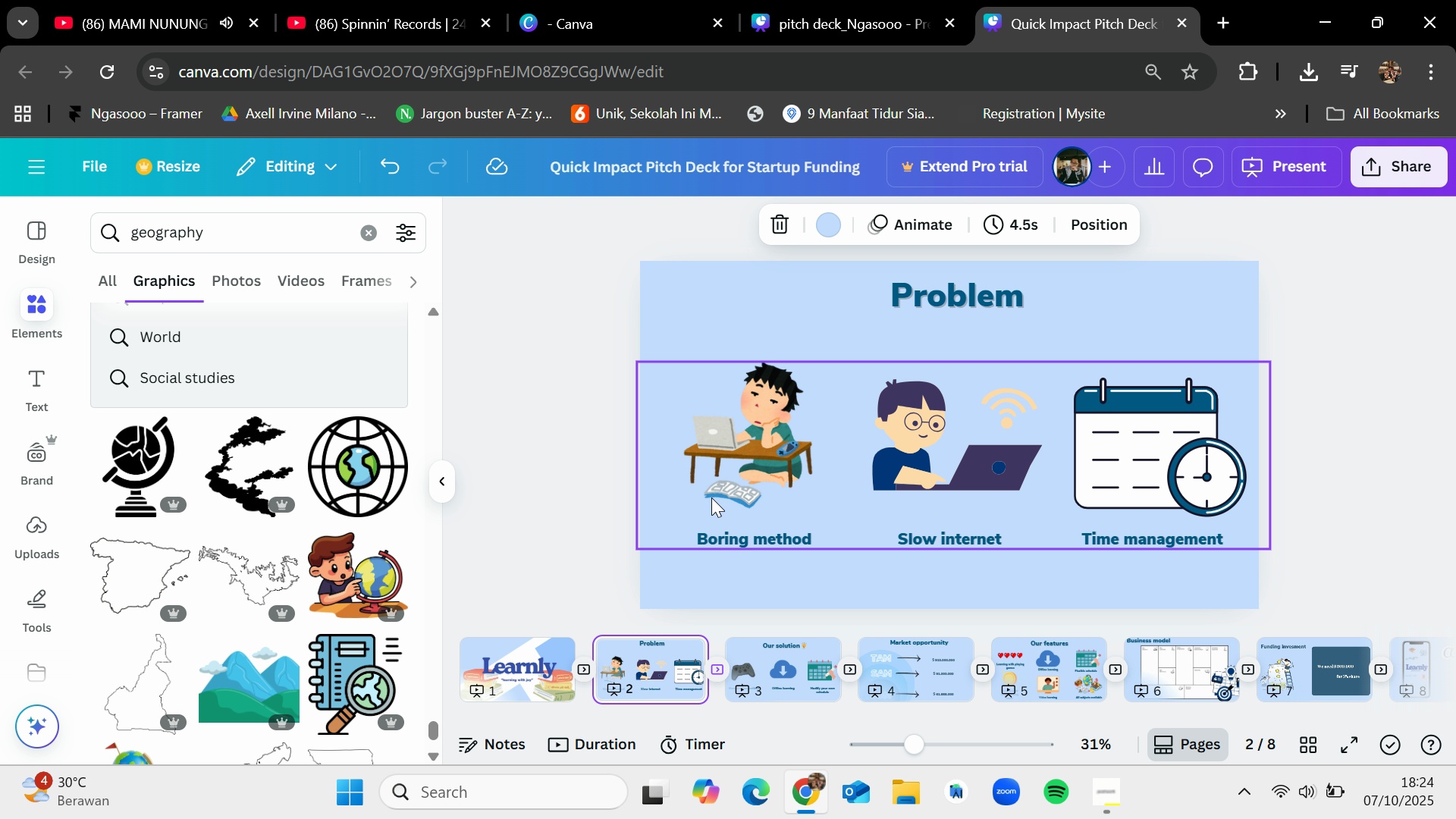 
left_click([712, 495])
 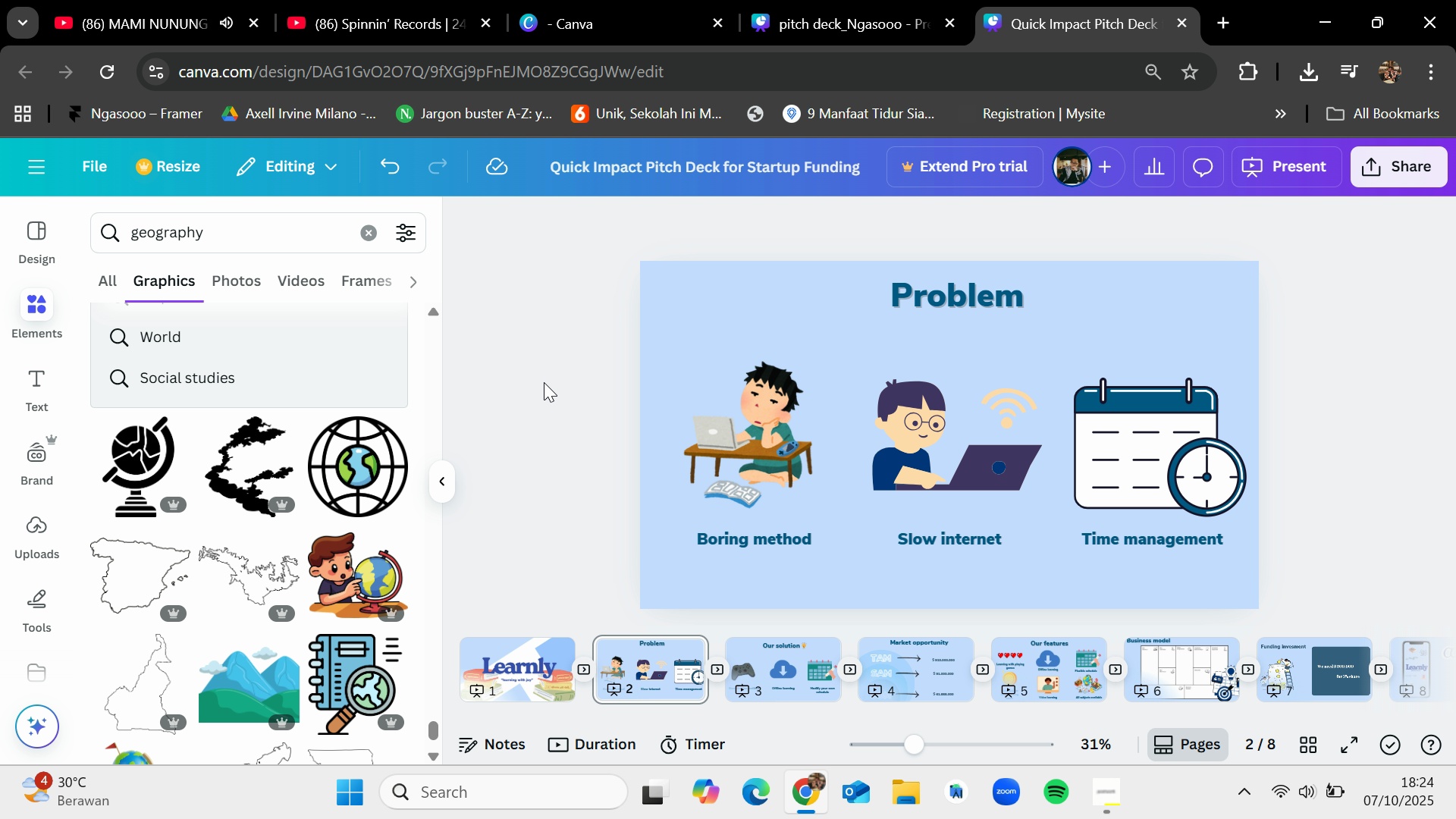 
wait(12.33)
 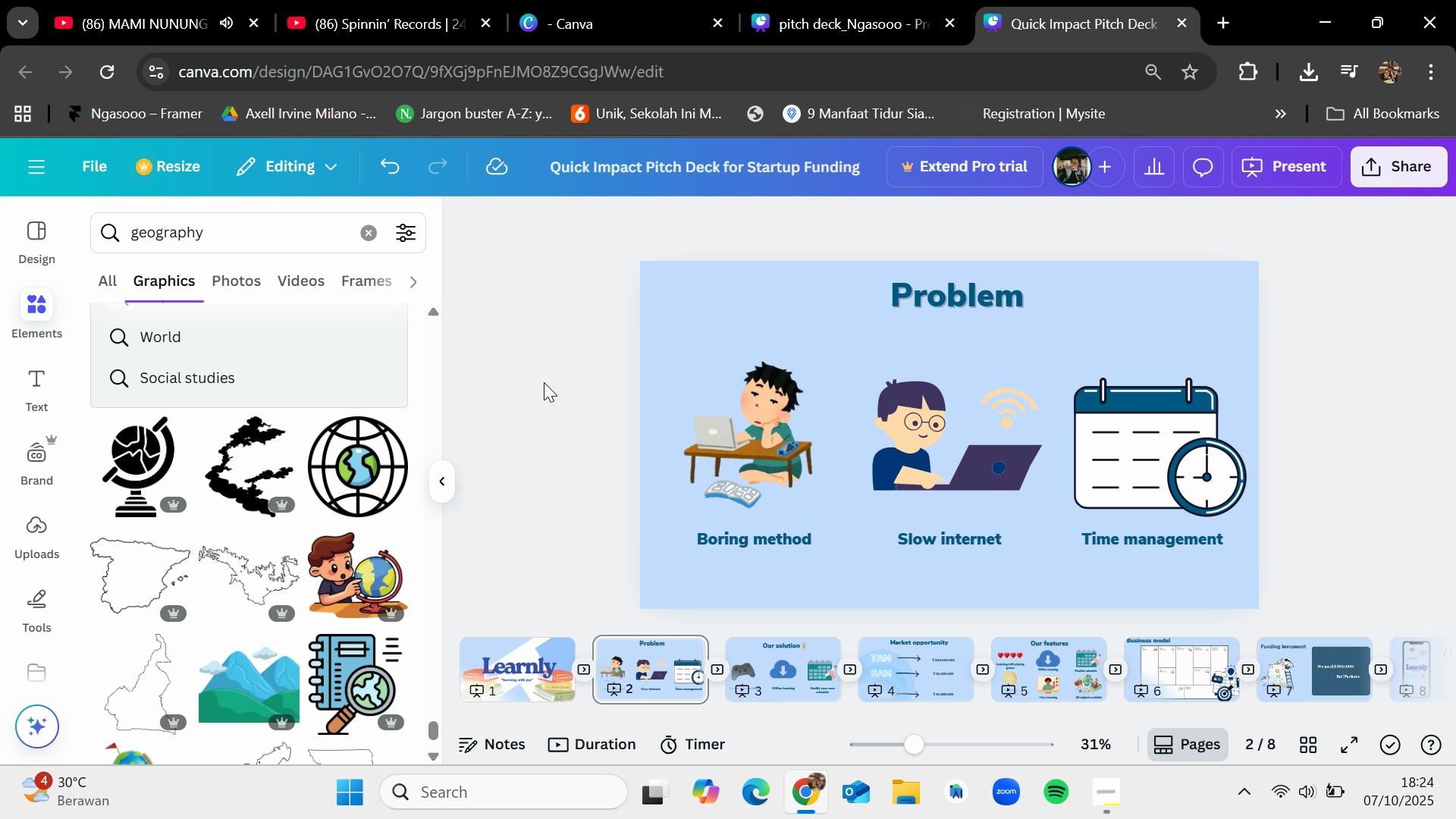 
left_click([753, 672])
 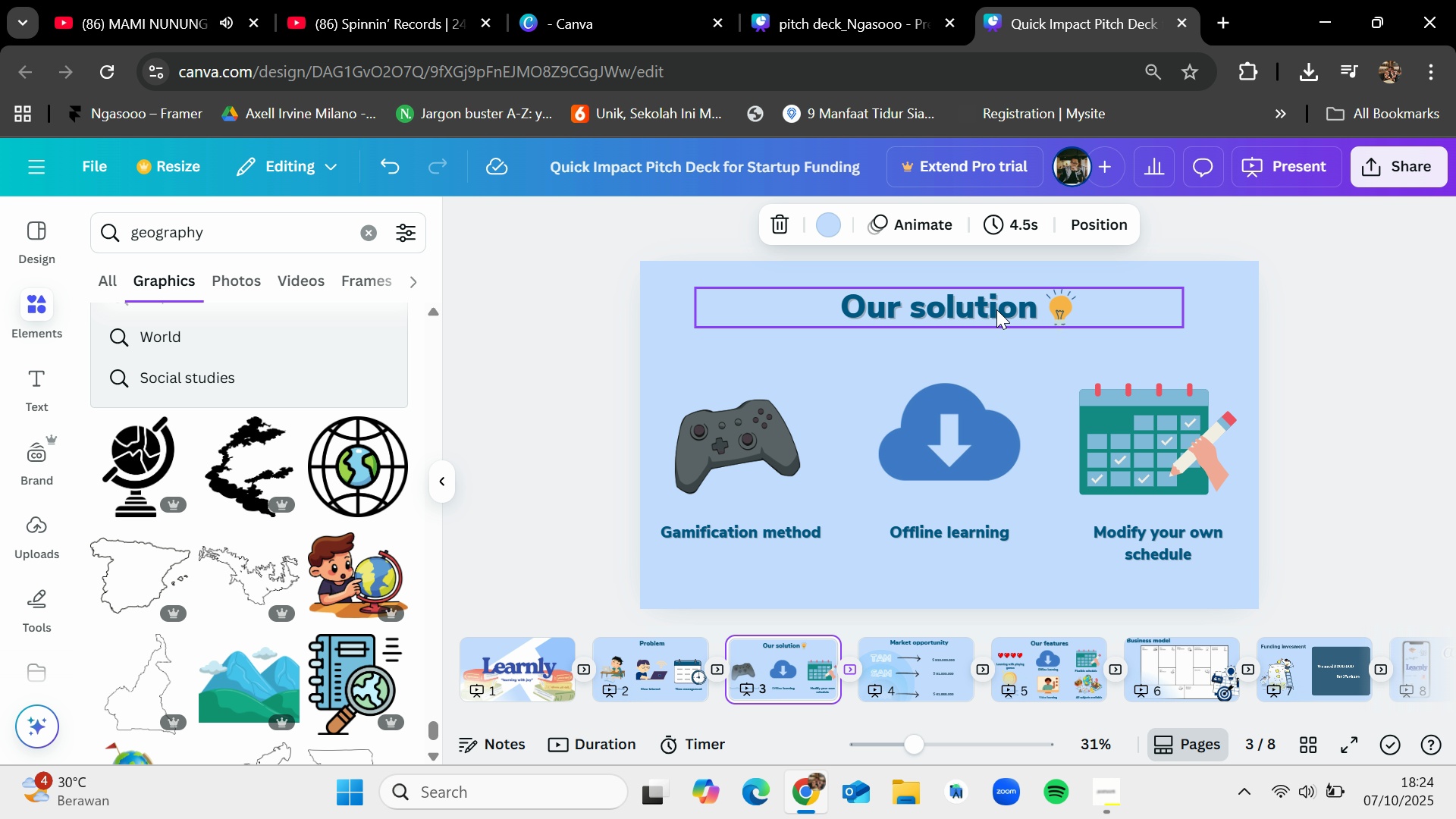 
left_click([996, 309])
 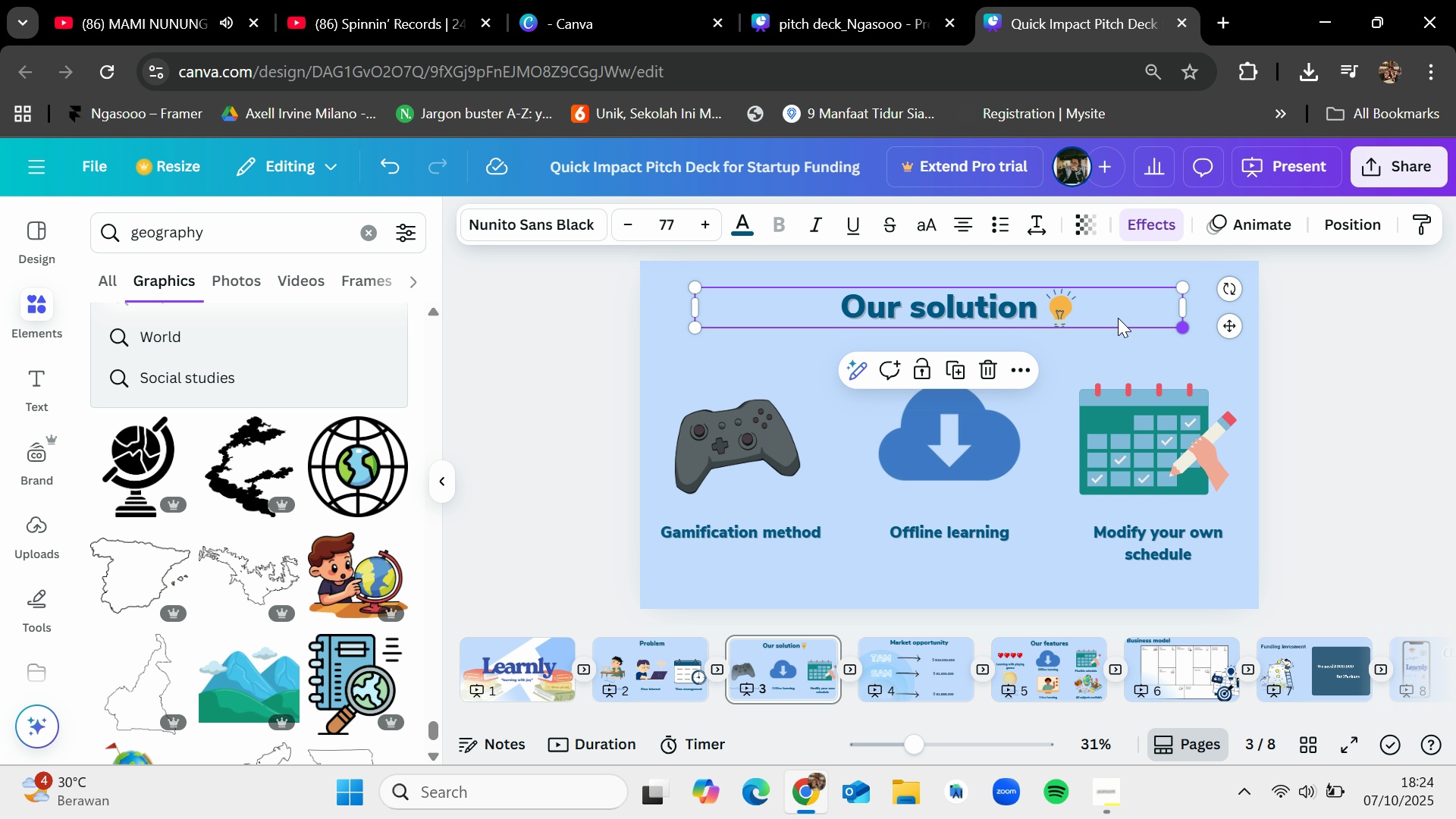 
left_click([1056, 306])
 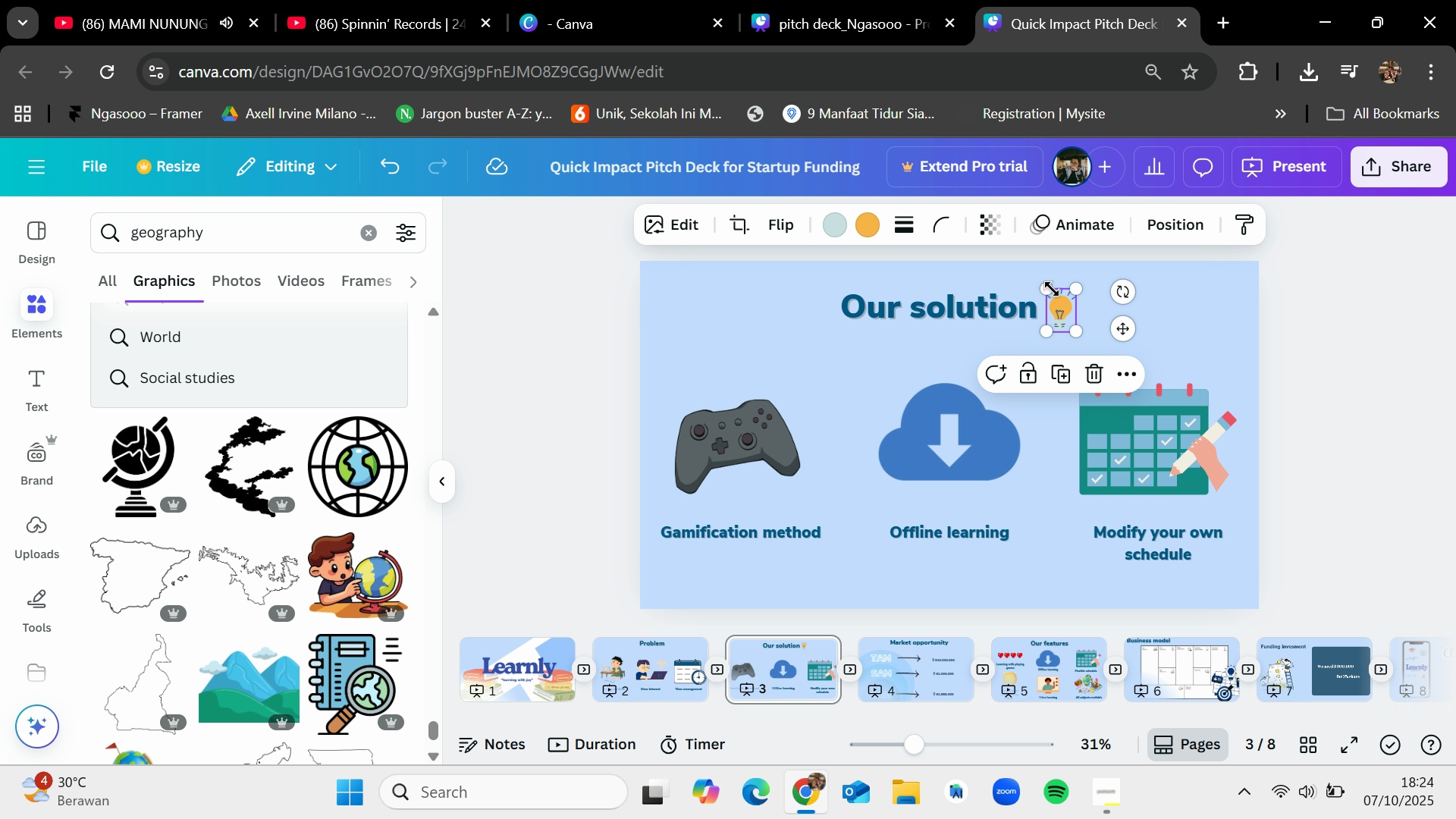 
left_click_drag(start_coordinate=[1051, 287], to_coordinate=[1036, 275])
 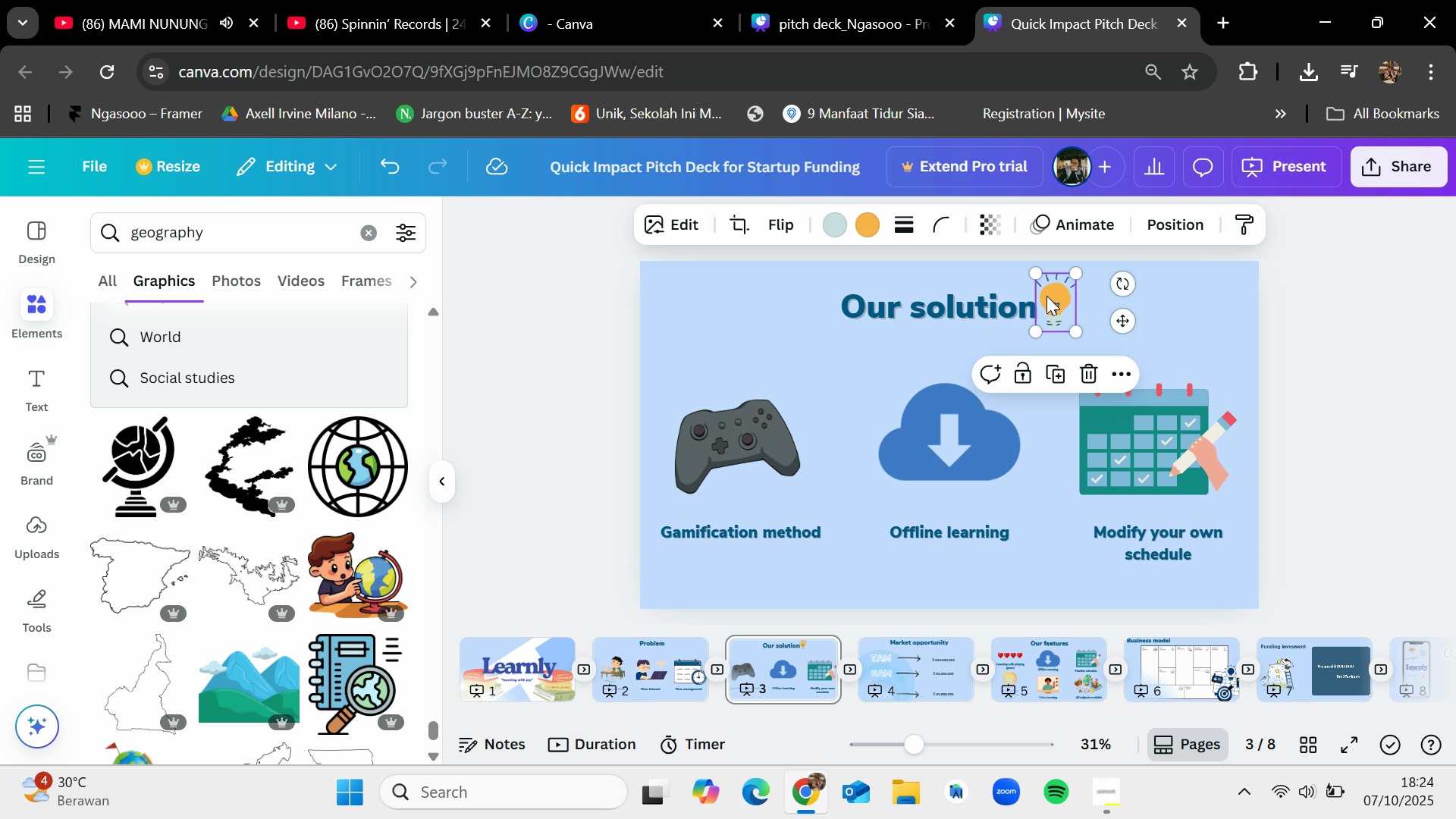 
left_click_drag(start_coordinate=[1049, 299], to_coordinate=[1055, 306])
 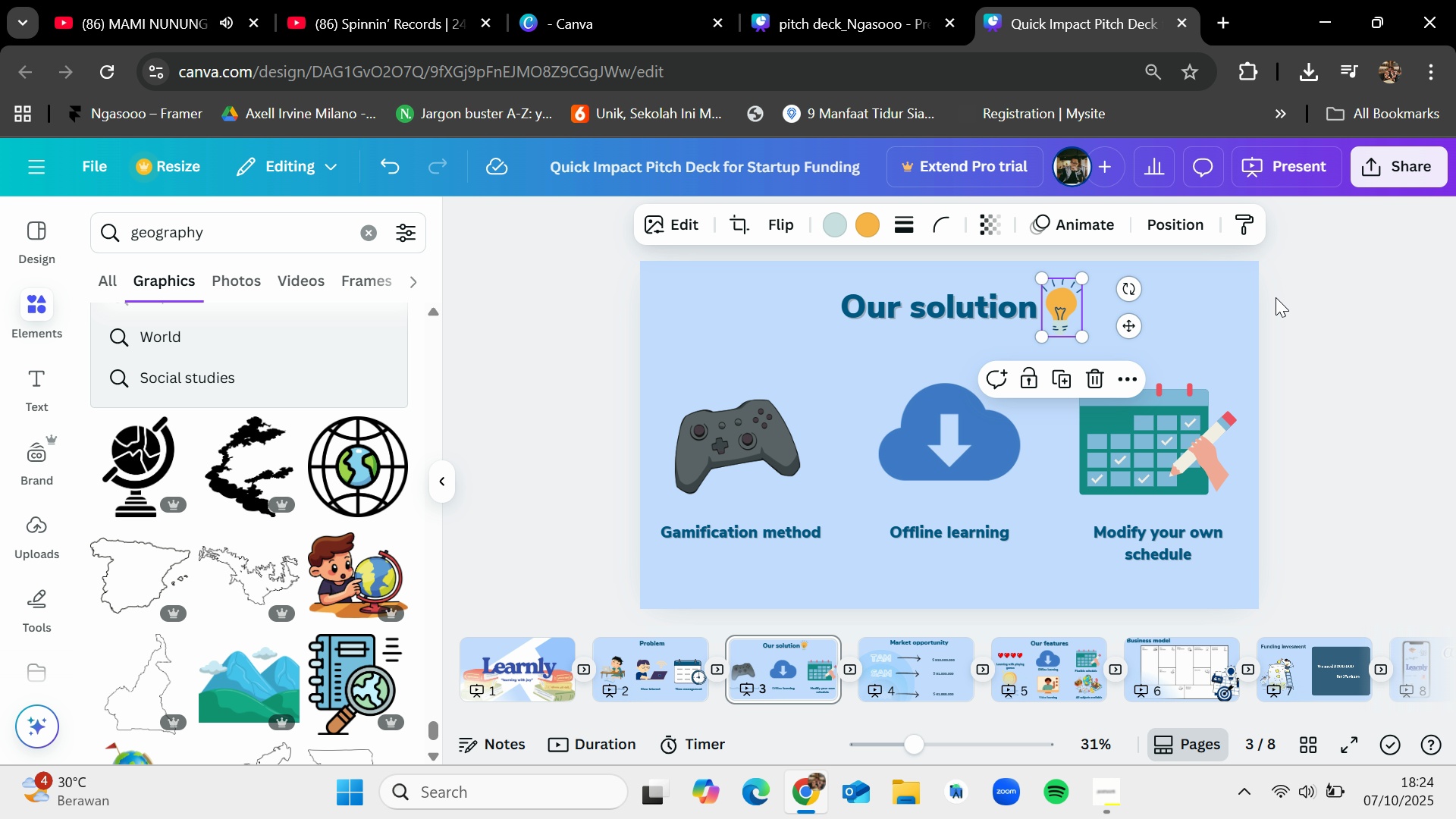 
left_click([1276, 297])
 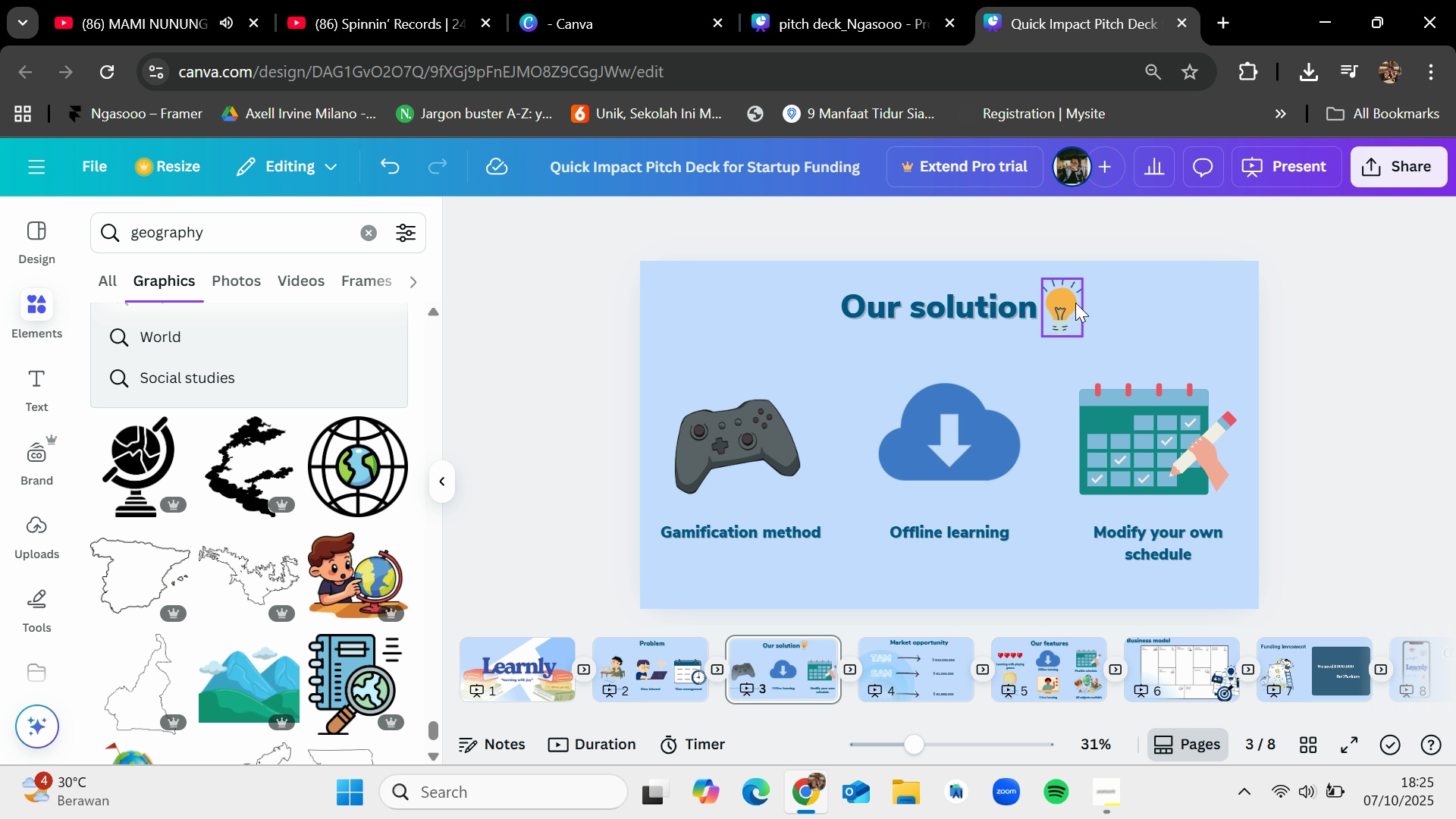 
left_click([896, 670])
 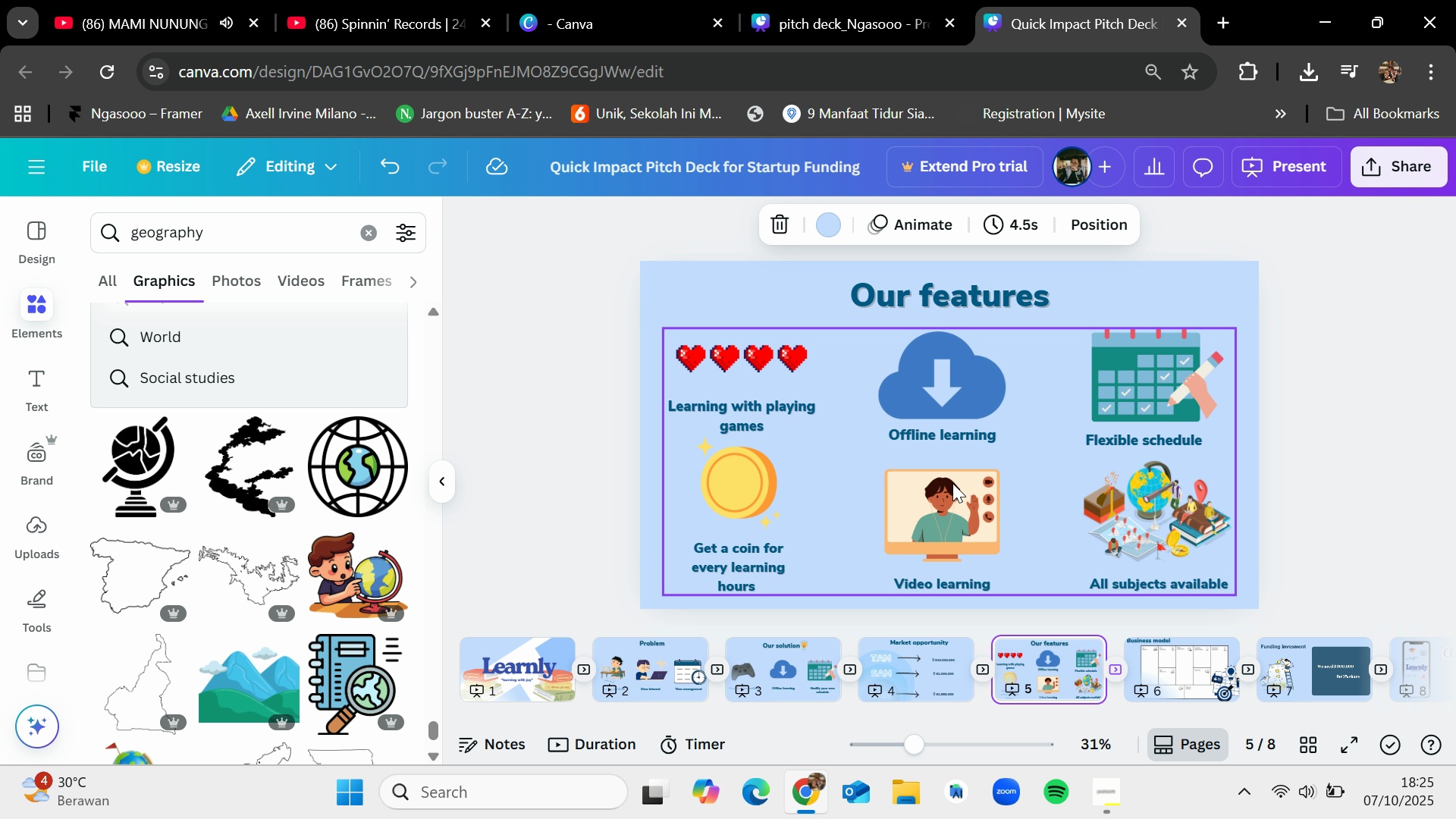 
left_click([952, 483])
 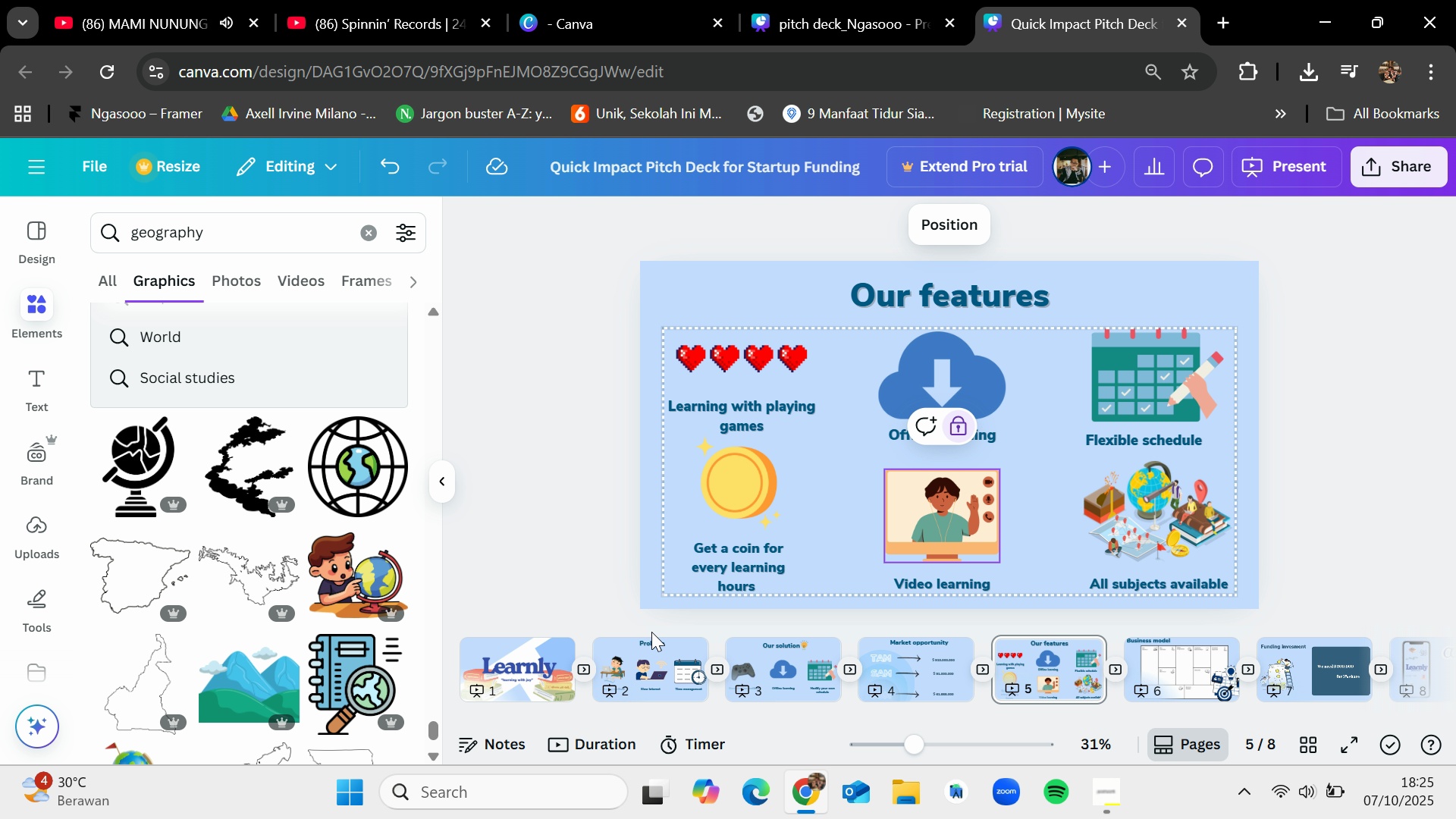 
left_click([534, 658])
 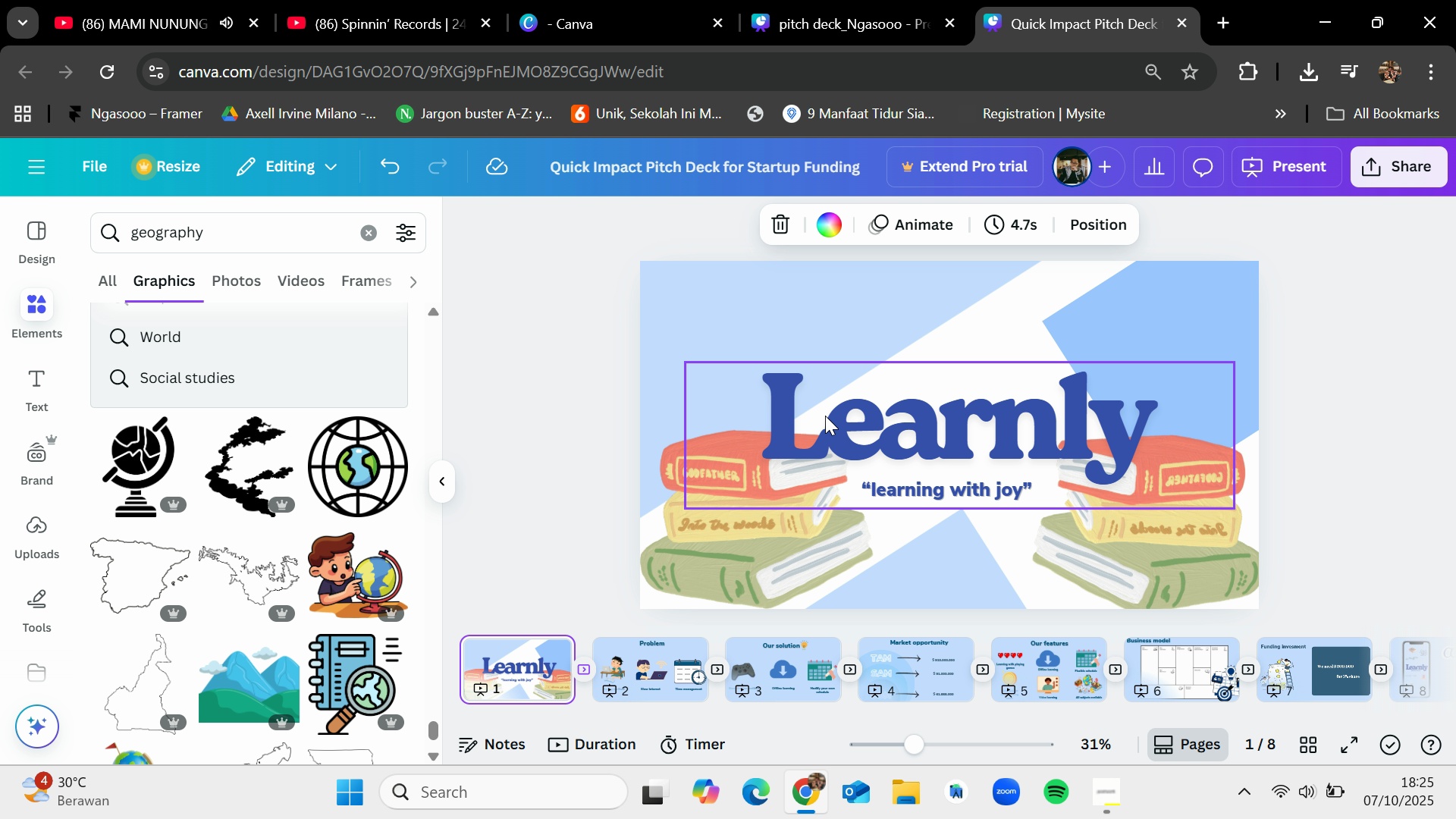 
left_click([825, 416])
 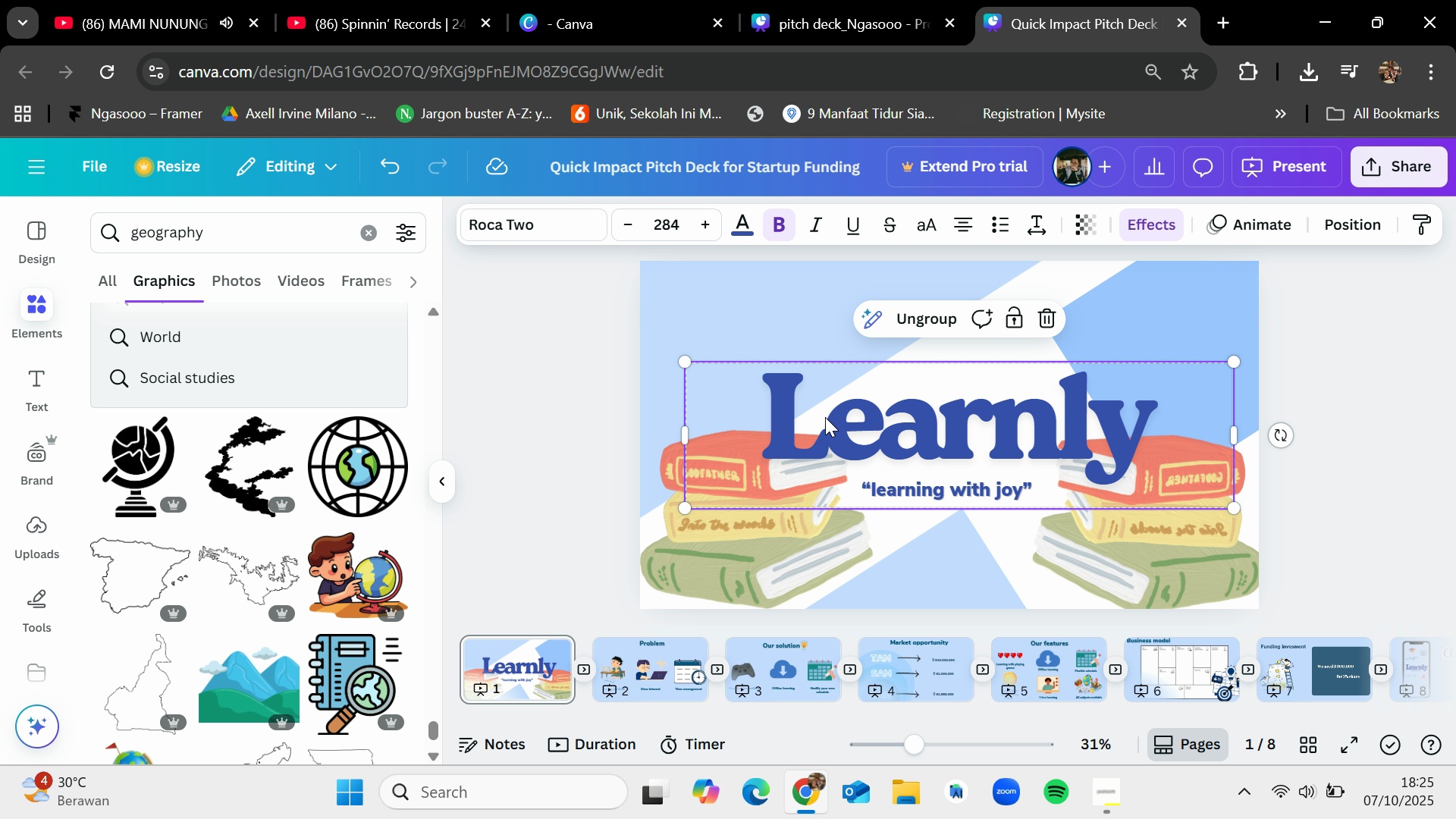 
key(Control+C)
 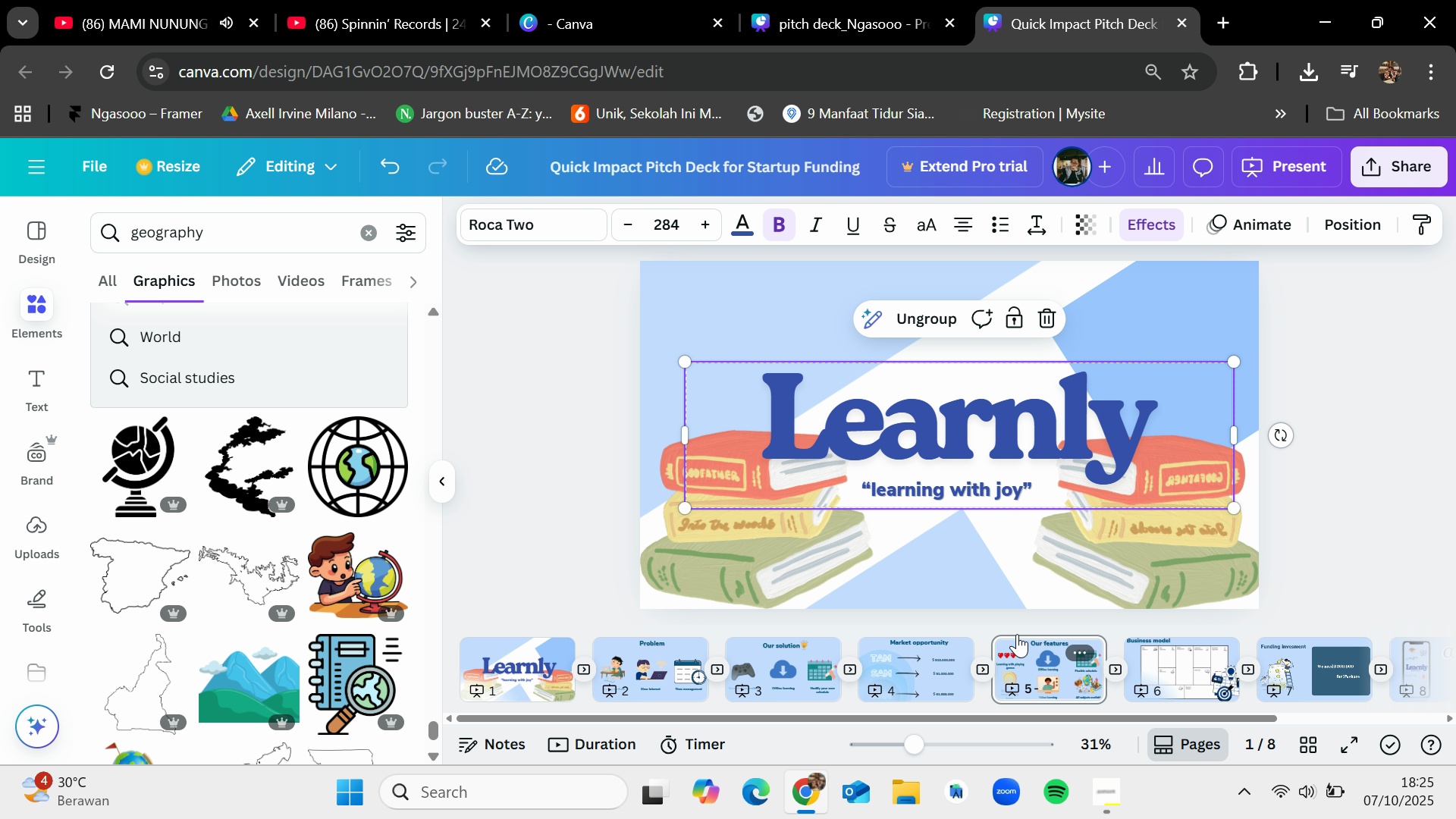 
key(Control+V)
 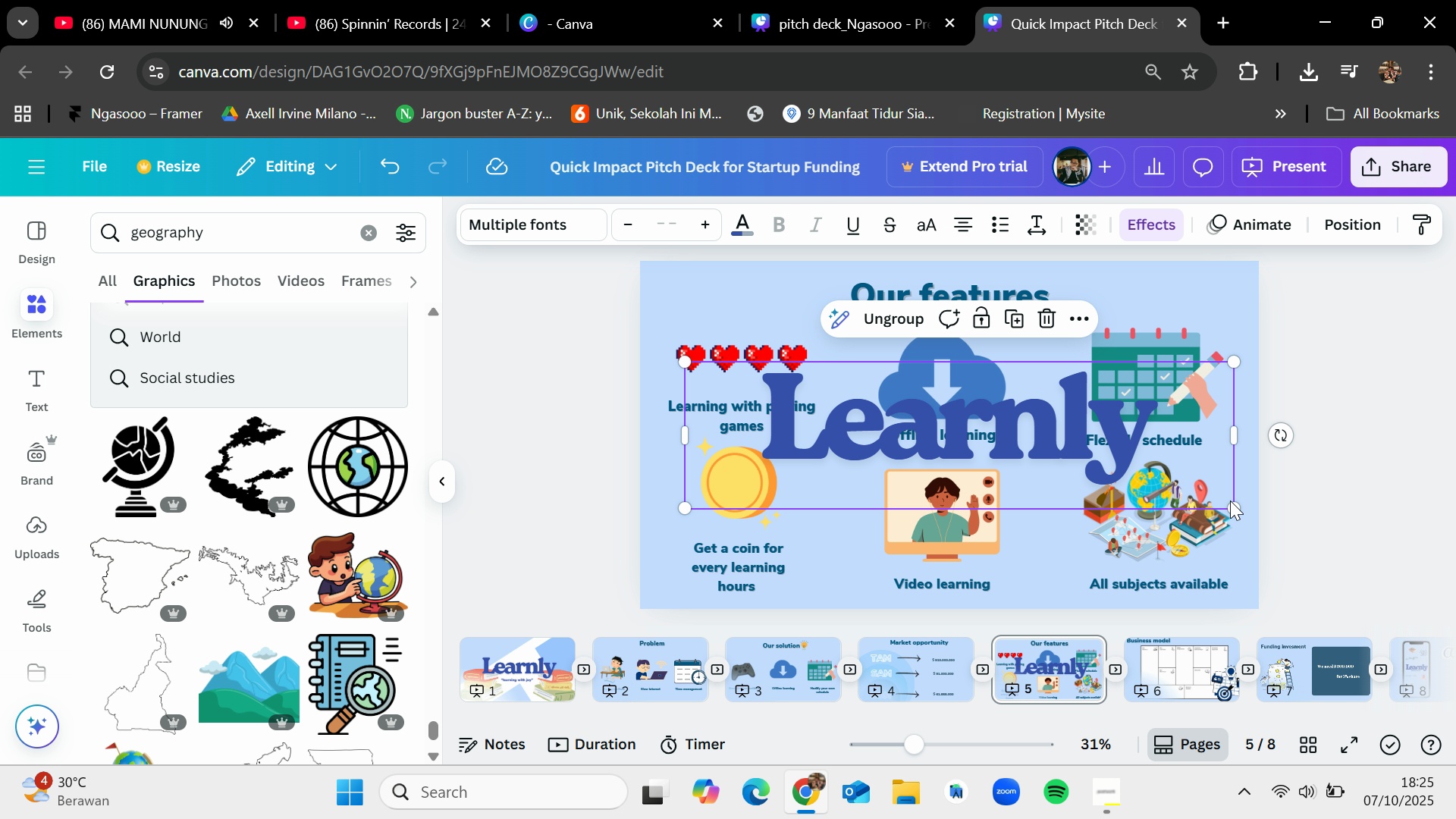 
left_click_drag(start_coordinate=[1229, 502], to_coordinate=[764, 403])
 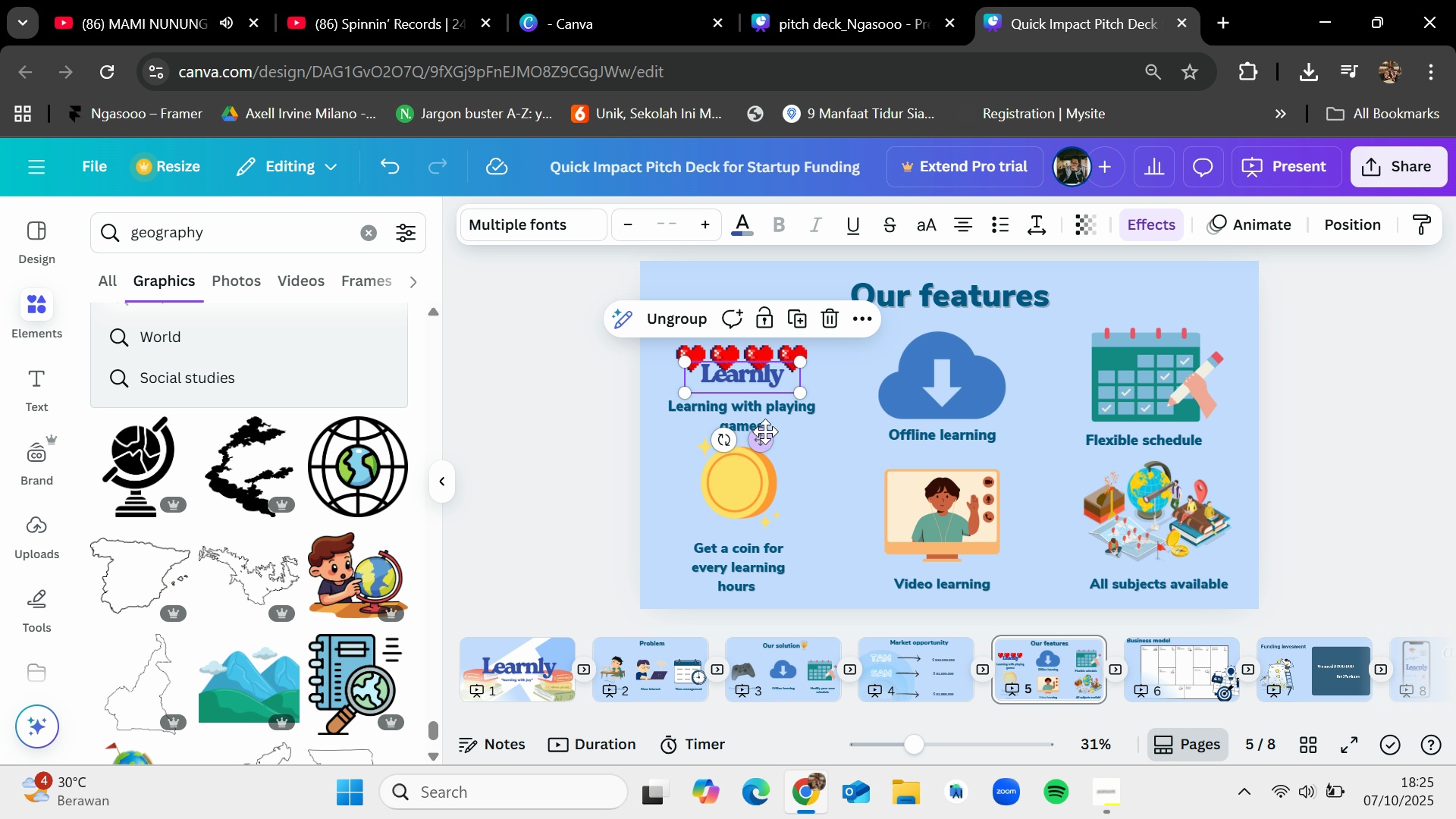 
left_click_drag(start_coordinate=[765, 432], to_coordinate=[766, 535])
 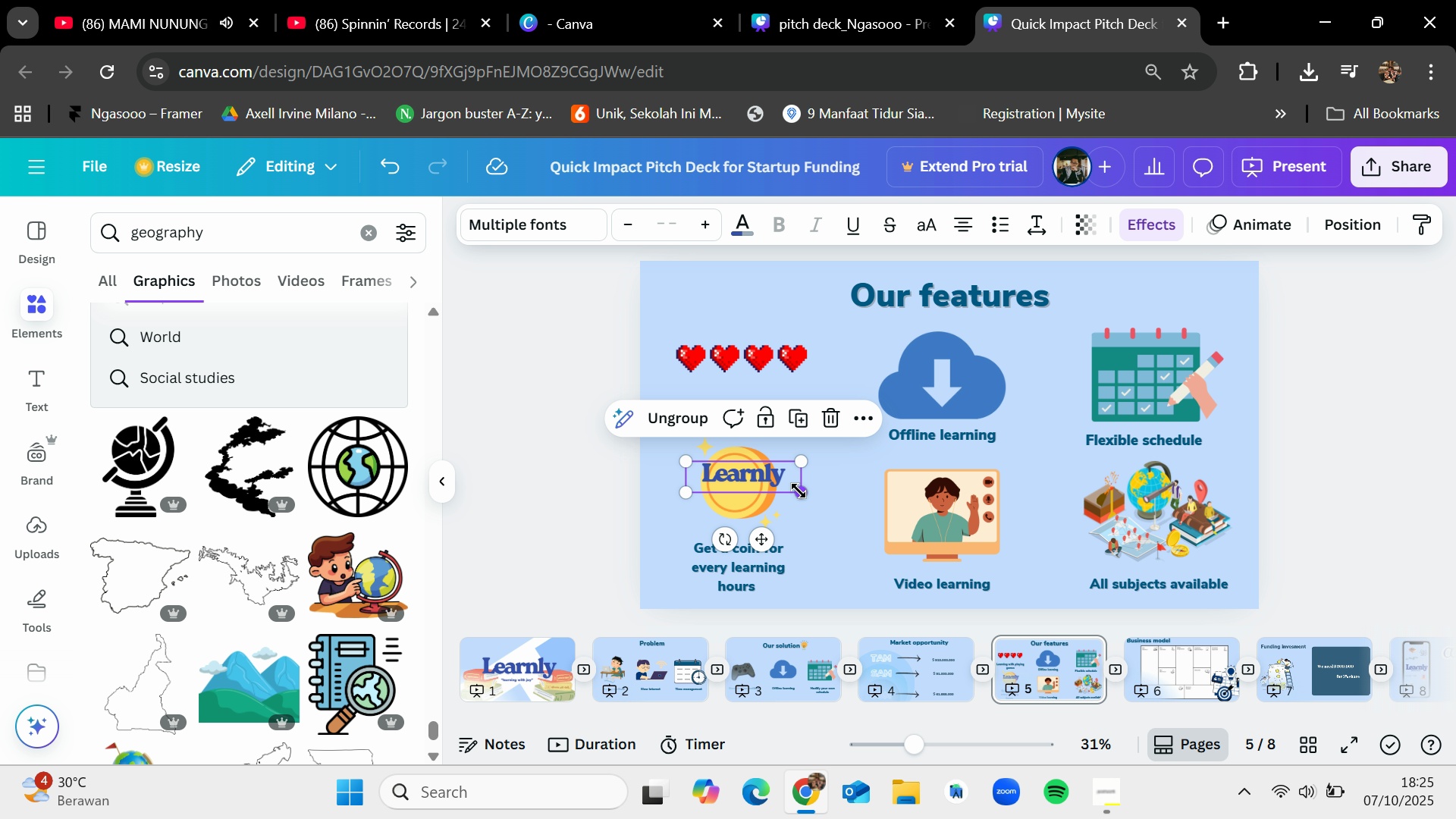 
left_click_drag(start_coordinate=[799, 490], to_coordinate=[761, 482])
 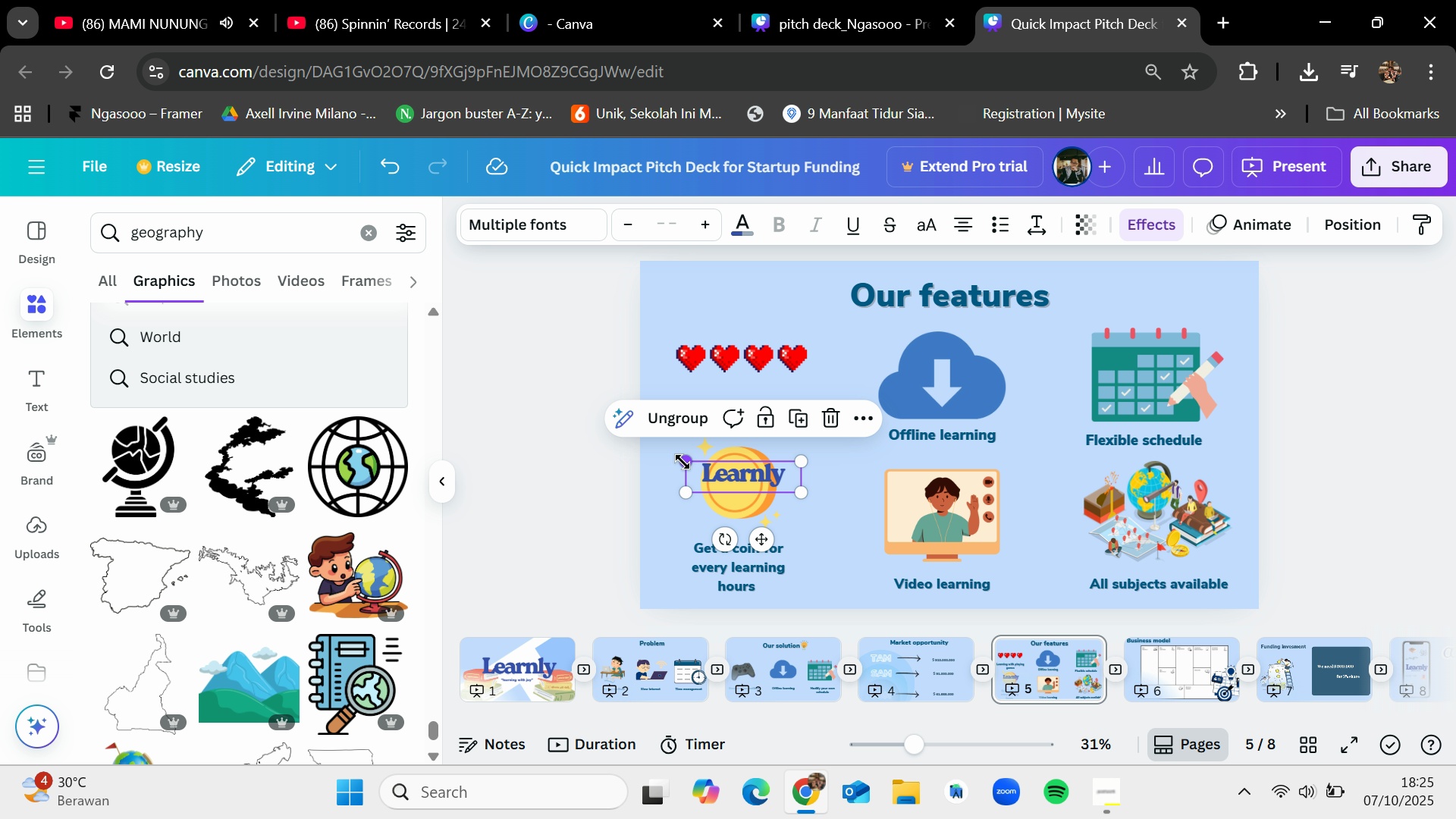 
left_click_drag(start_coordinate=[685, 462], to_coordinate=[710, 480])
 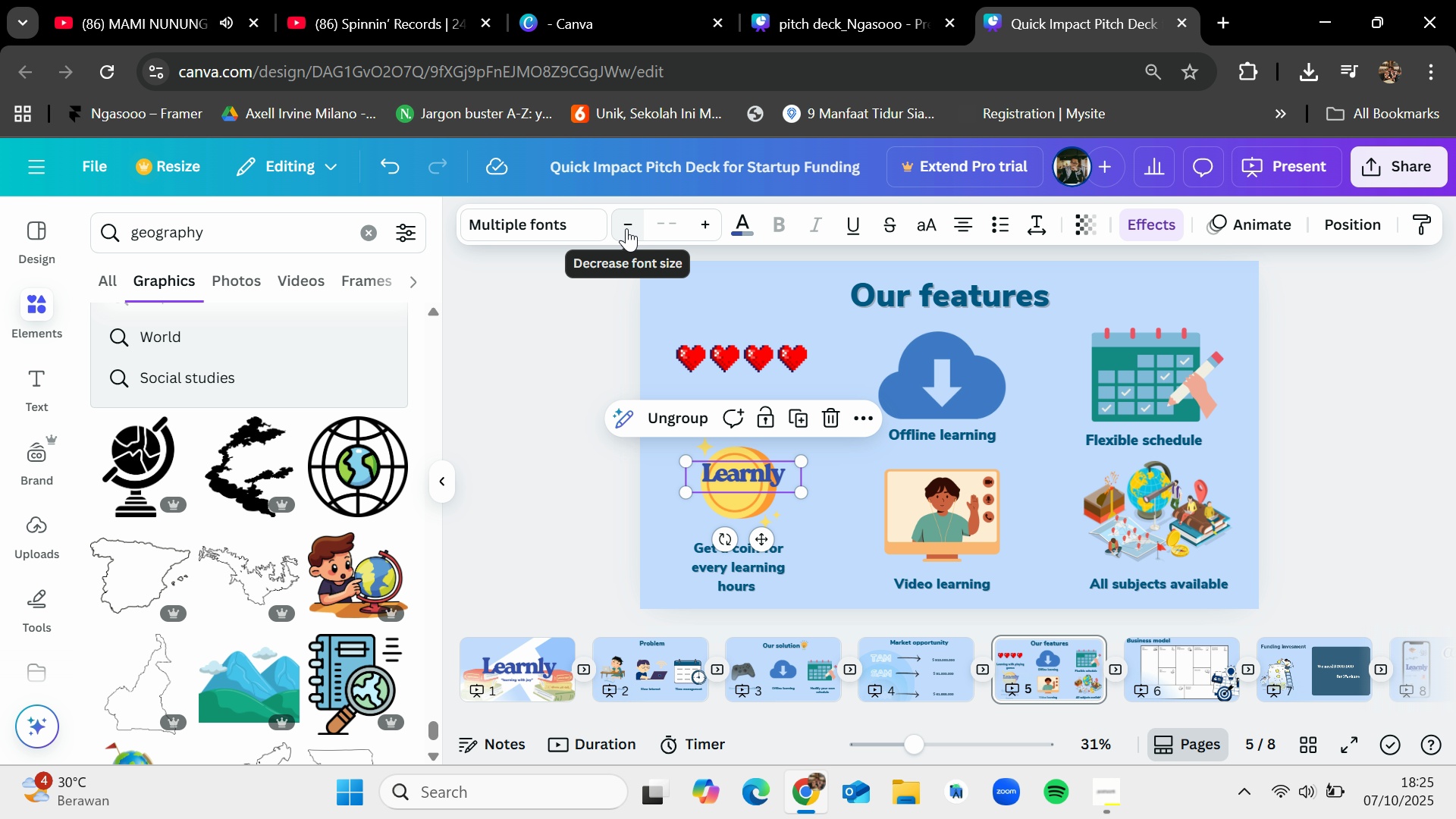 
double_click([626, 228])
 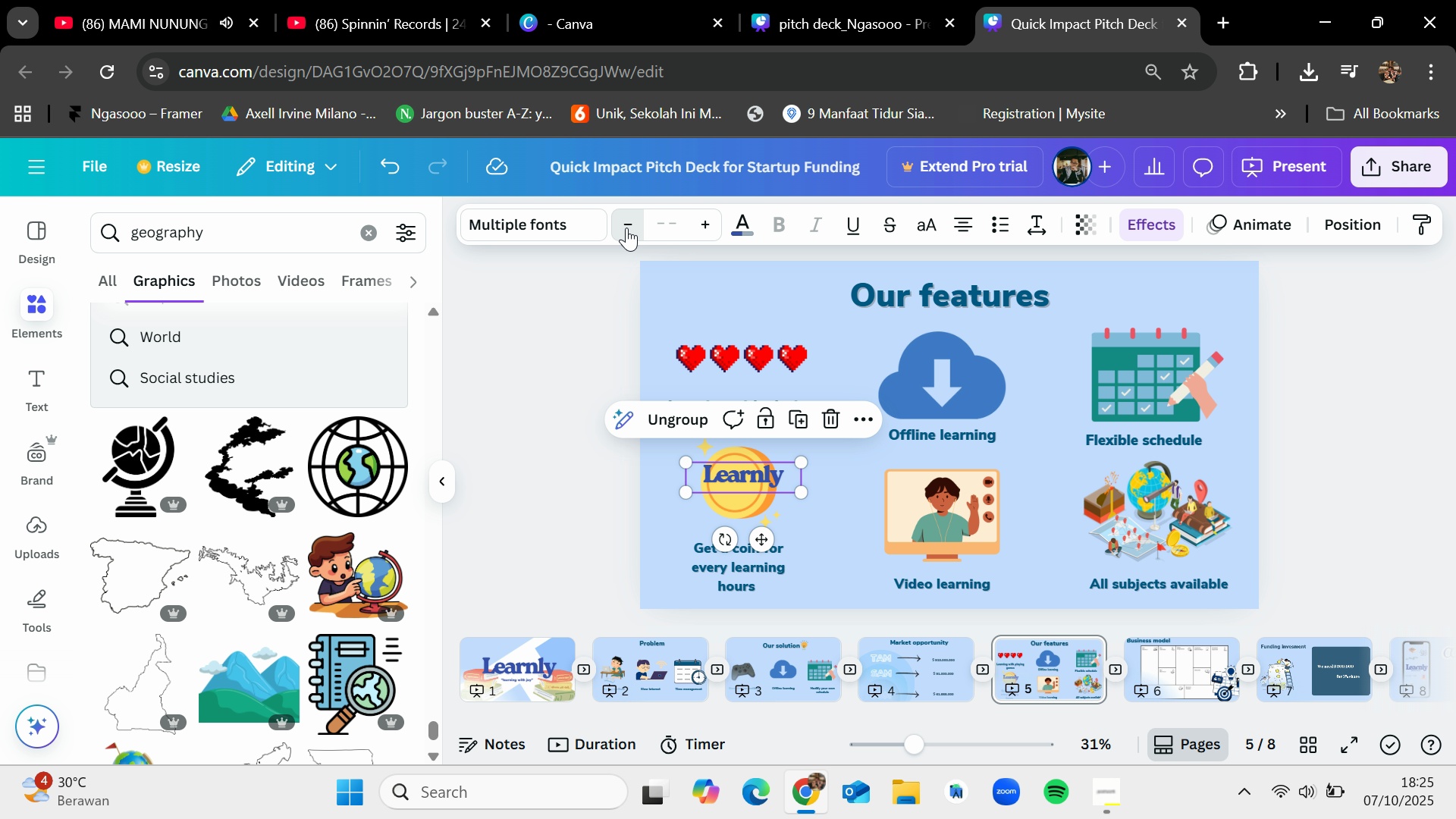 
double_click([626, 228])
 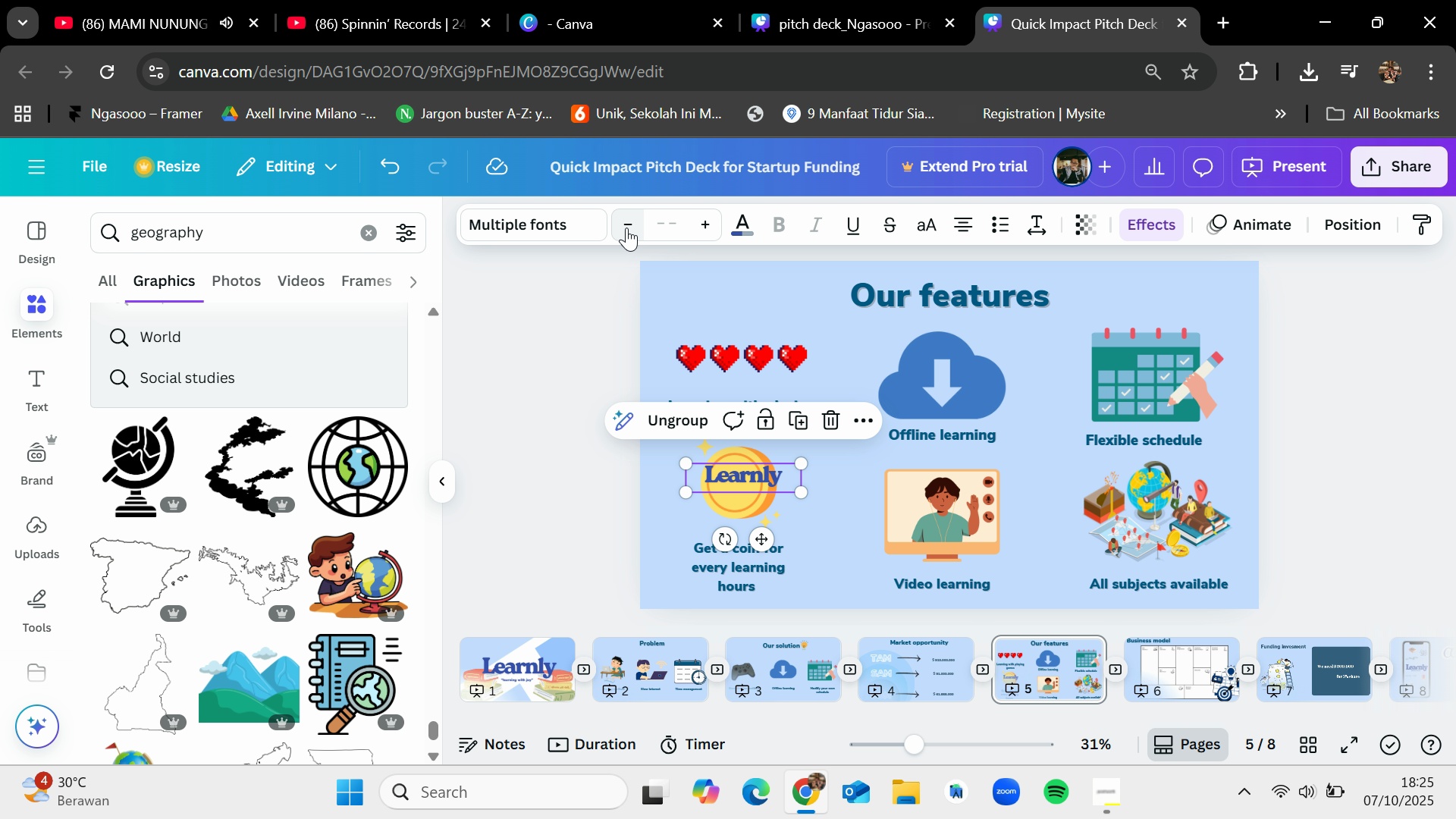 
triple_click([626, 228])
 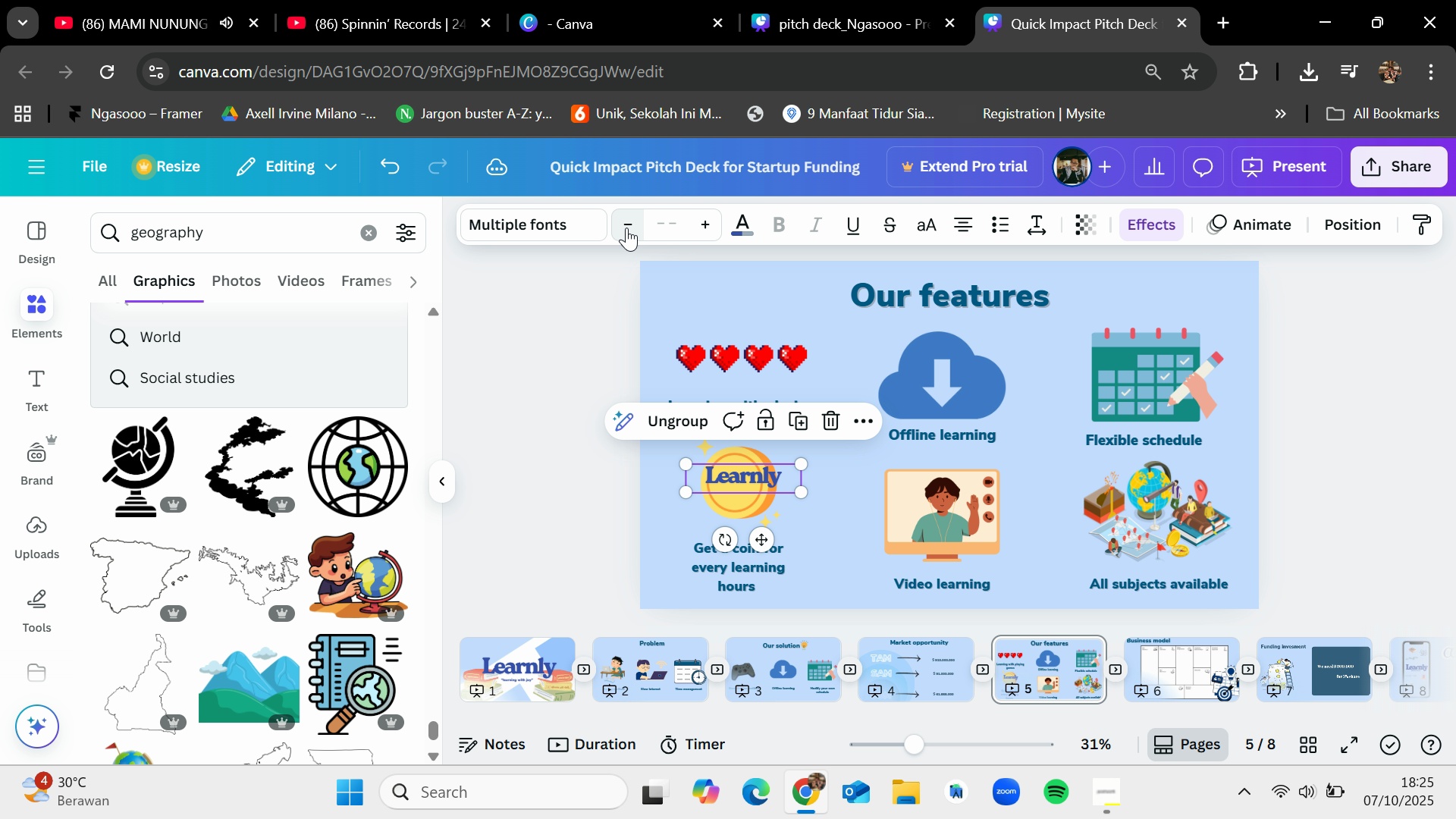 
triple_click([626, 228])
 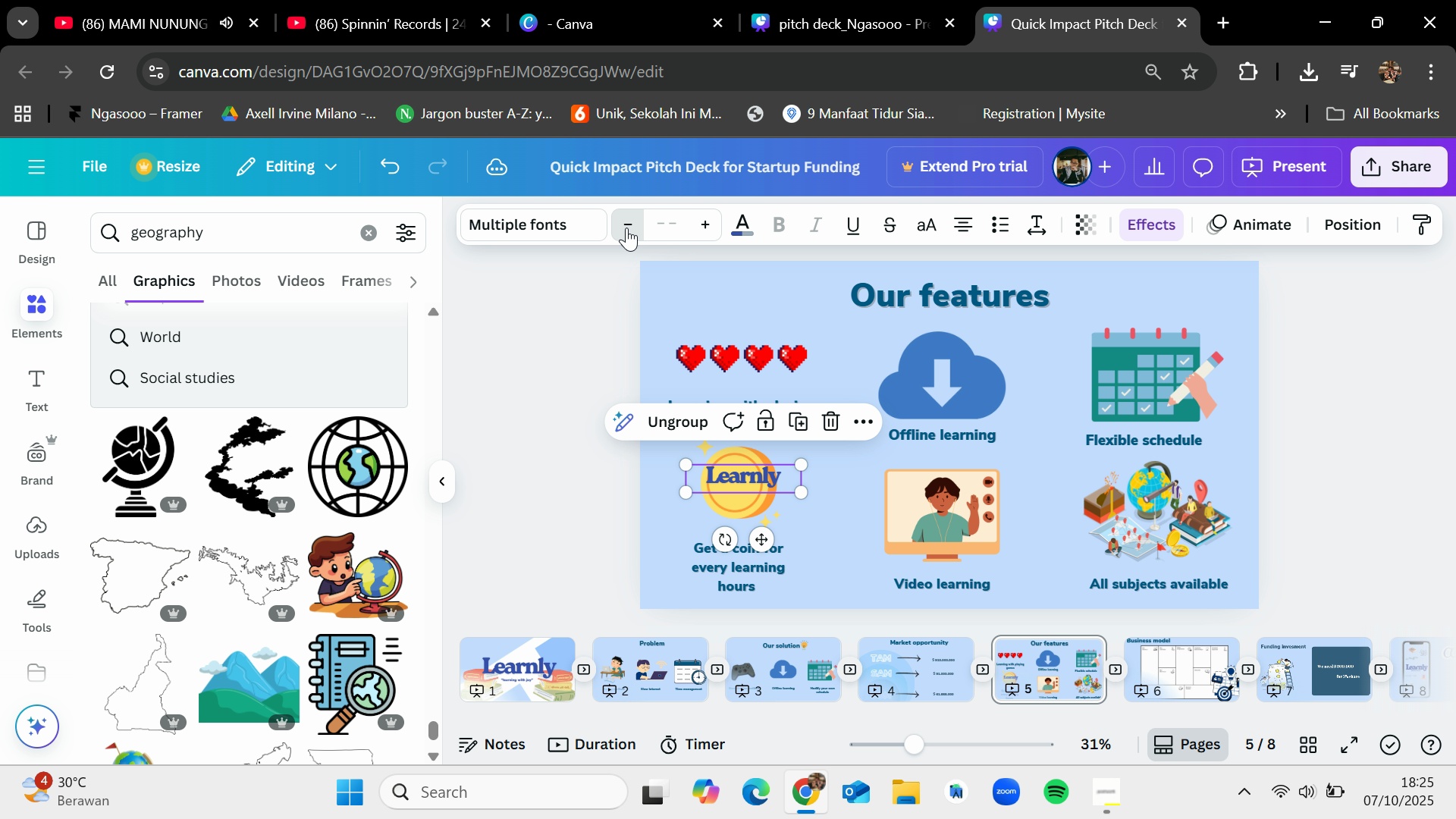 
triple_click([626, 228])
 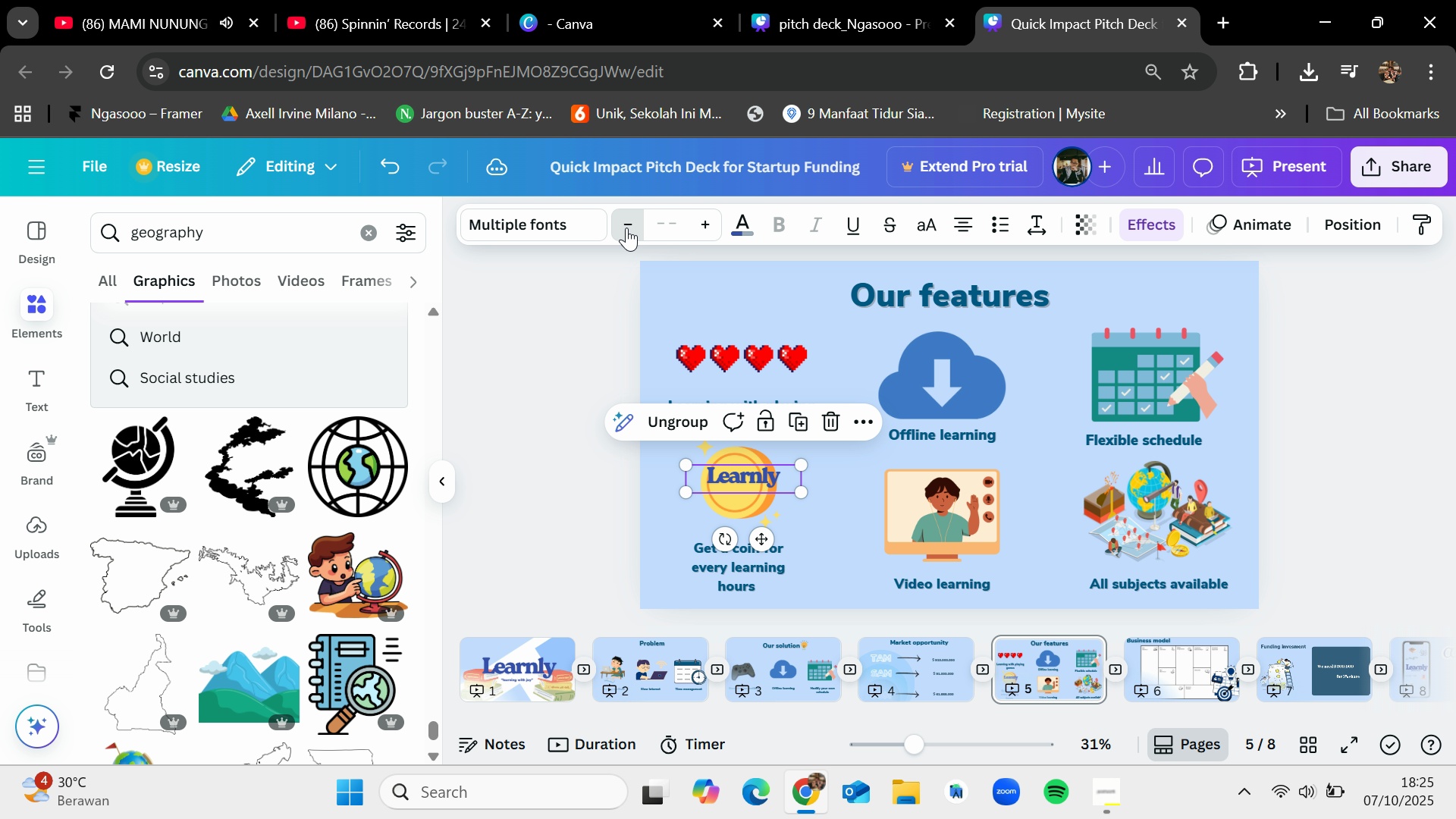 
triple_click([626, 228])
 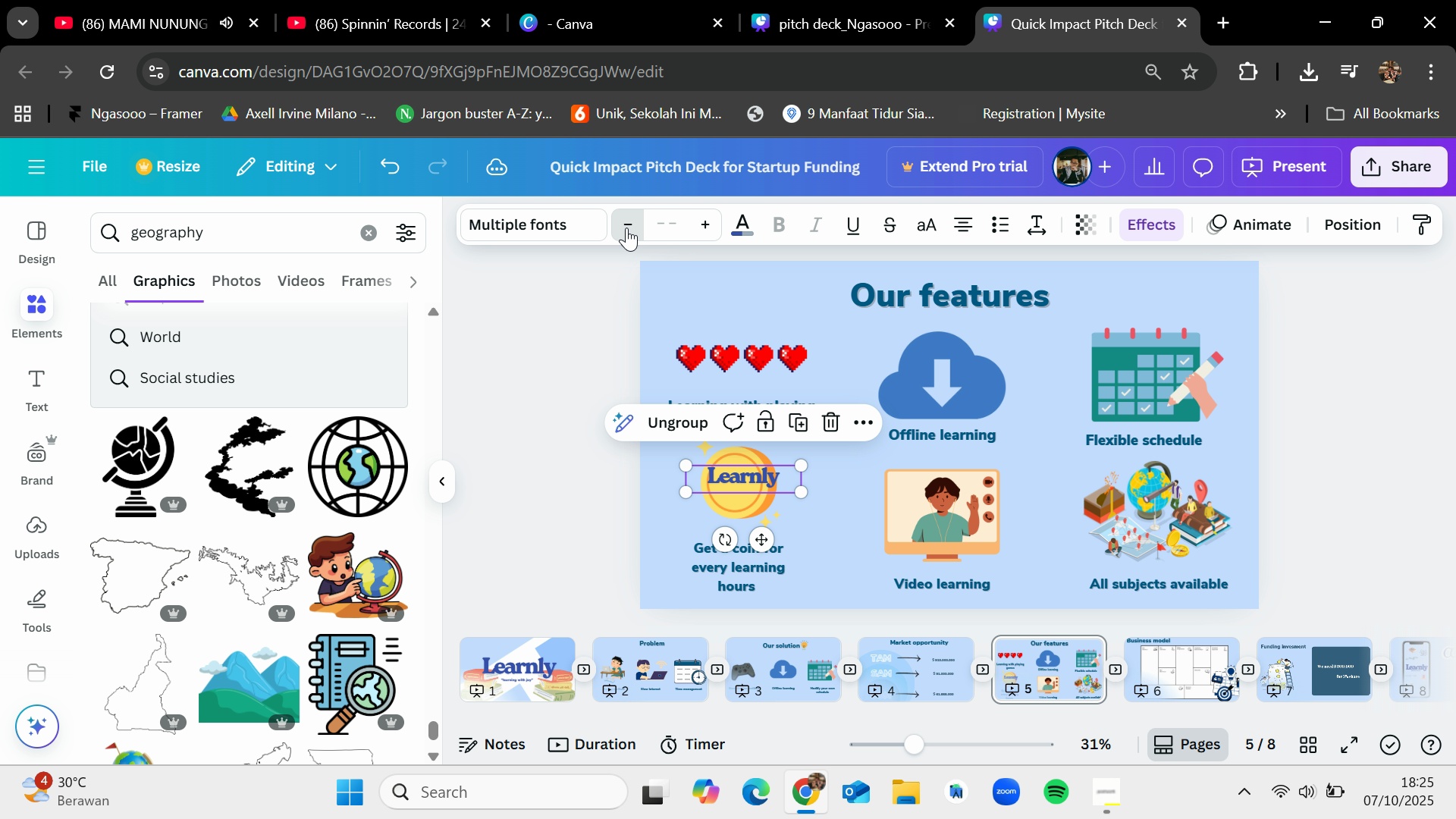 
triple_click([626, 228])
 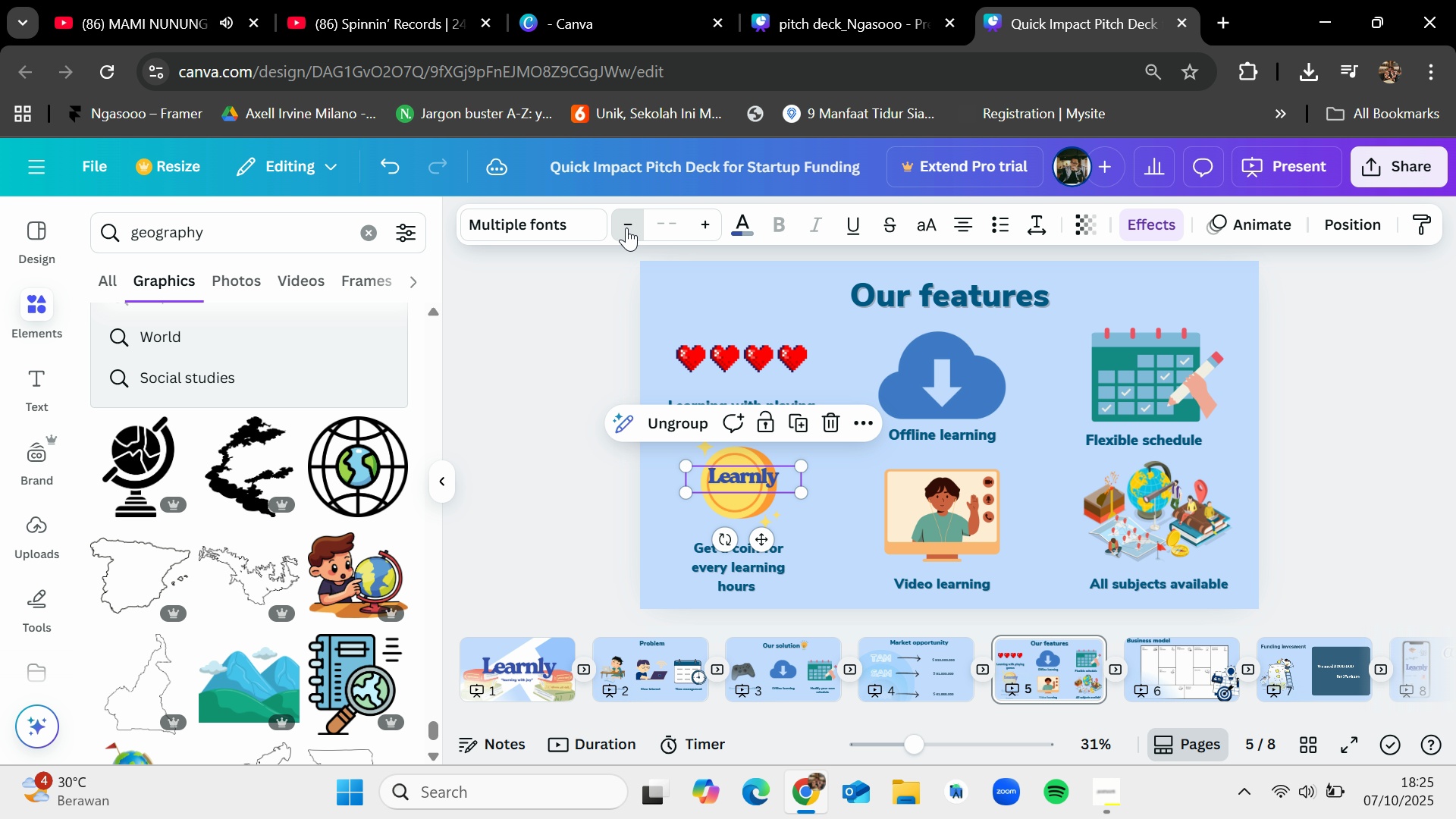 
triple_click([626, 228])
 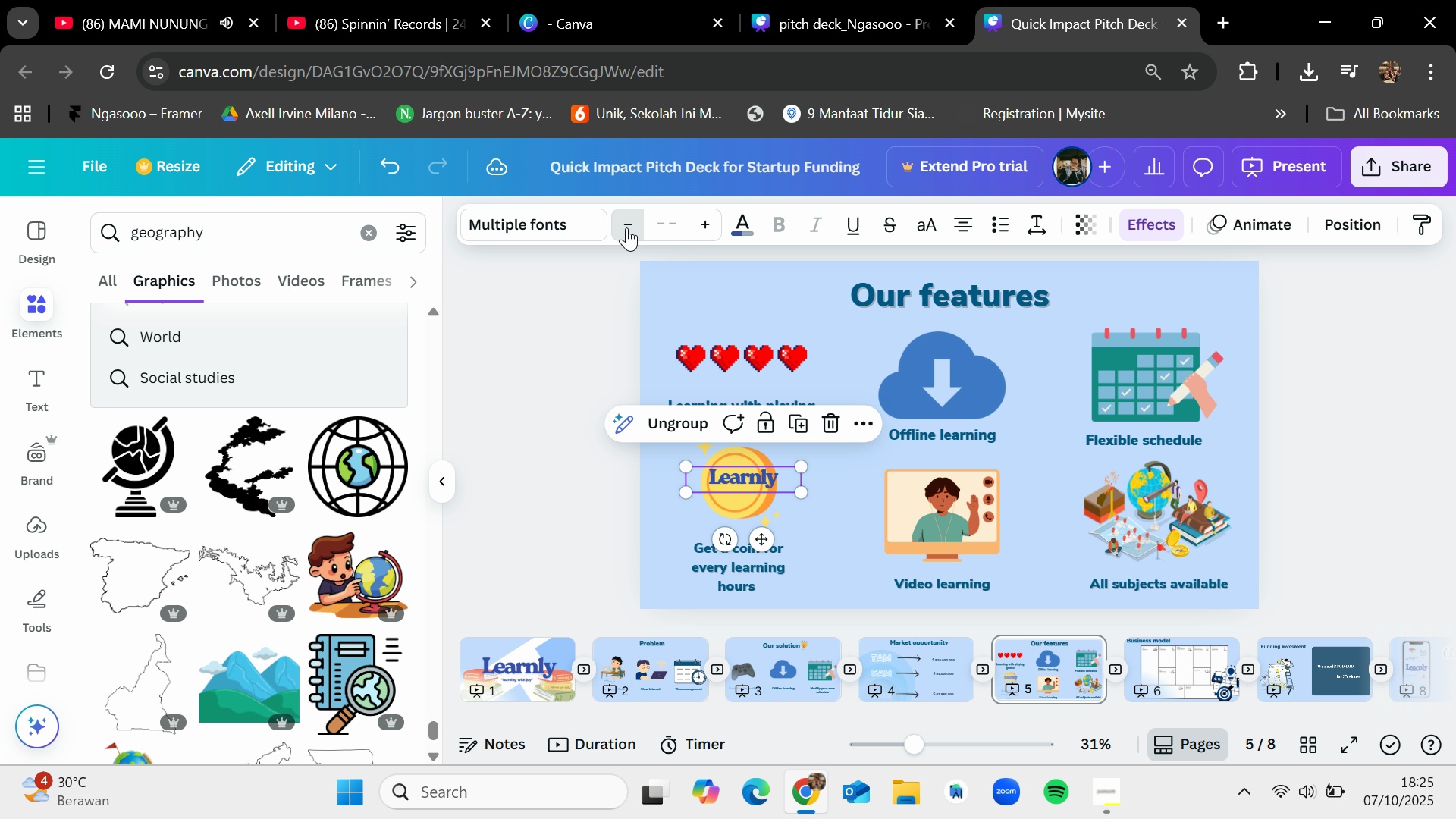 
triple_click([626, 228])
 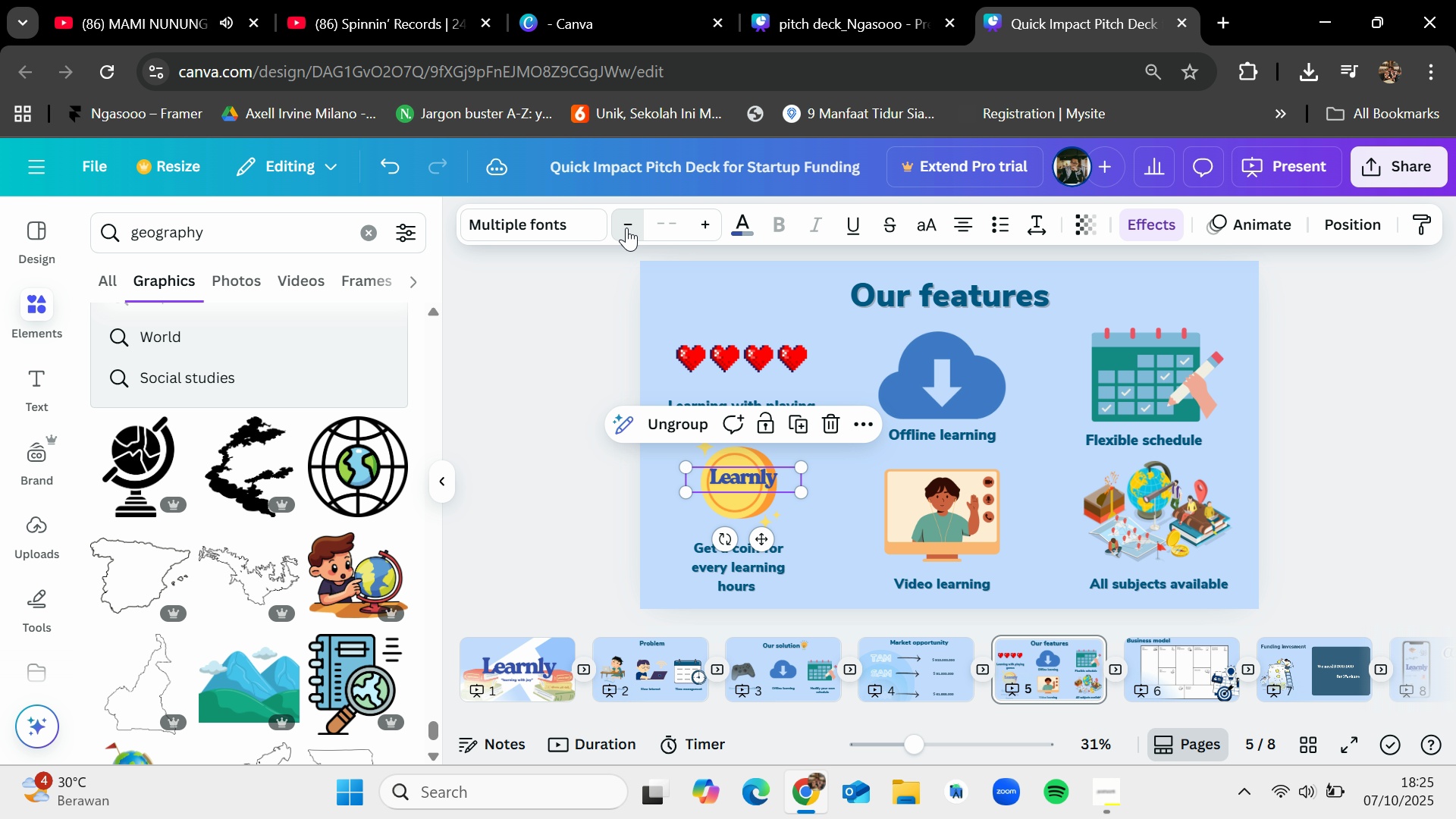 
triple_click([626, 228])
 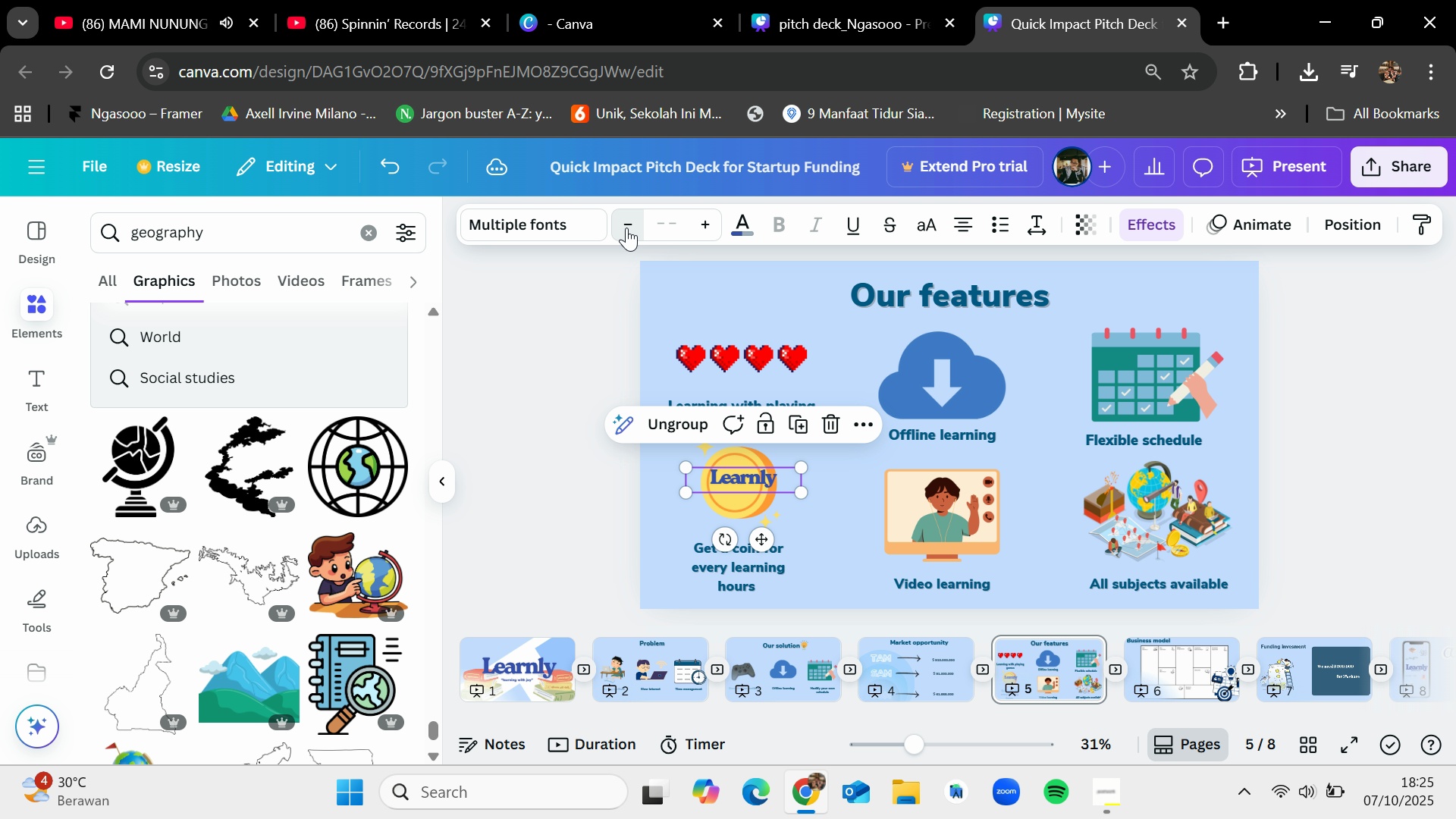 
triple_click([626, 228])
 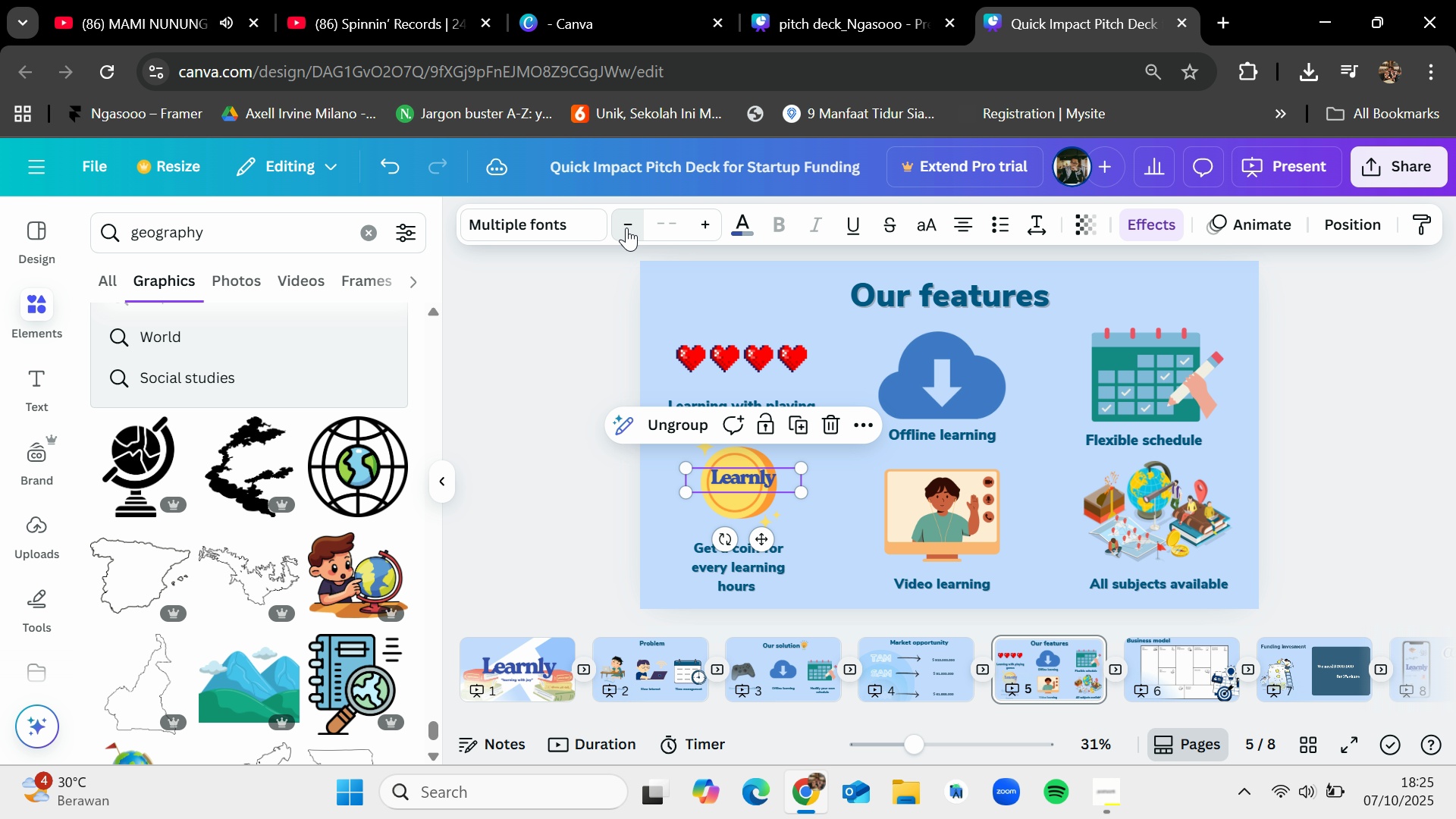 
triple_click([626, 228])
 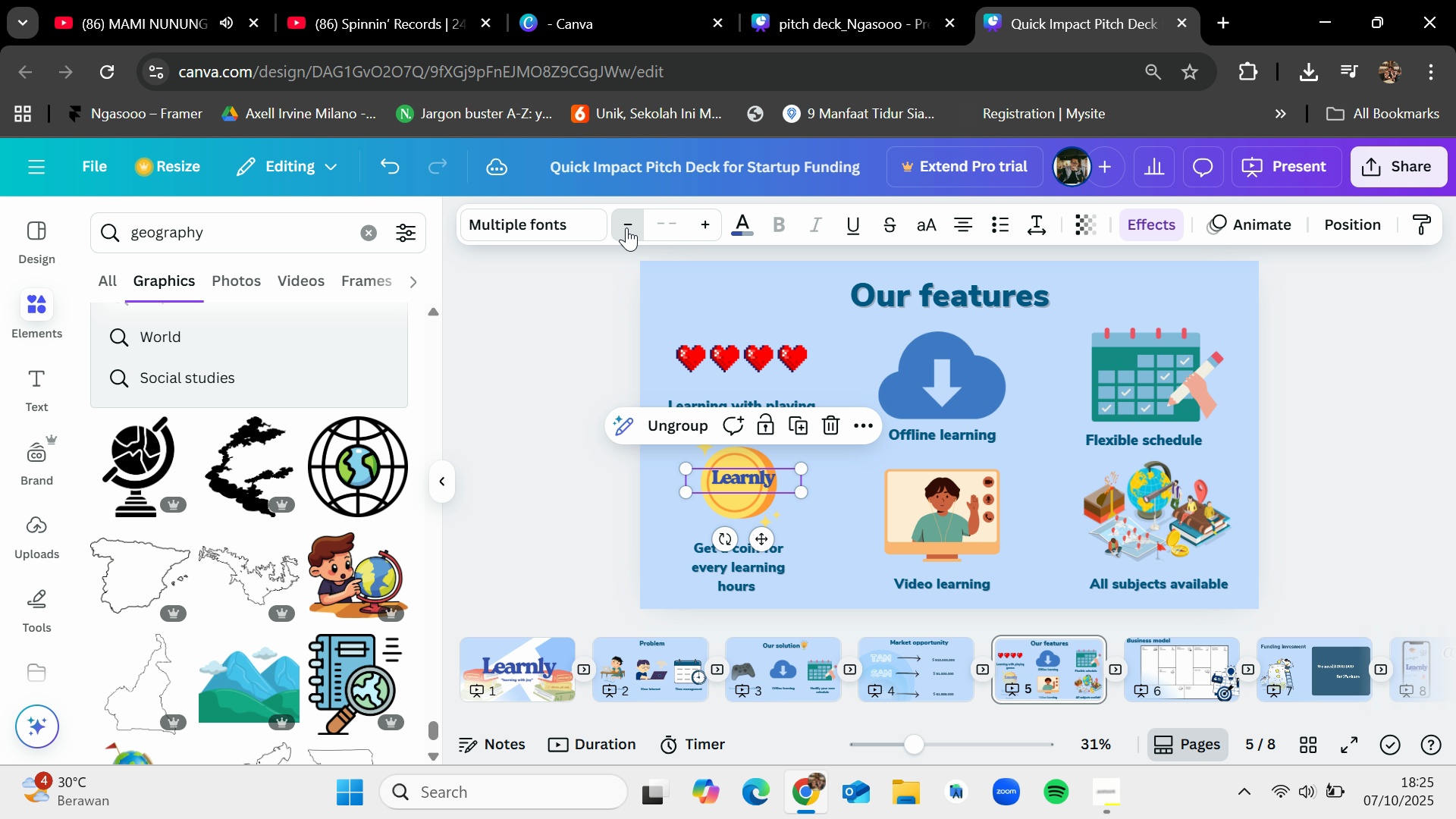 
triple_click([626, 228])
 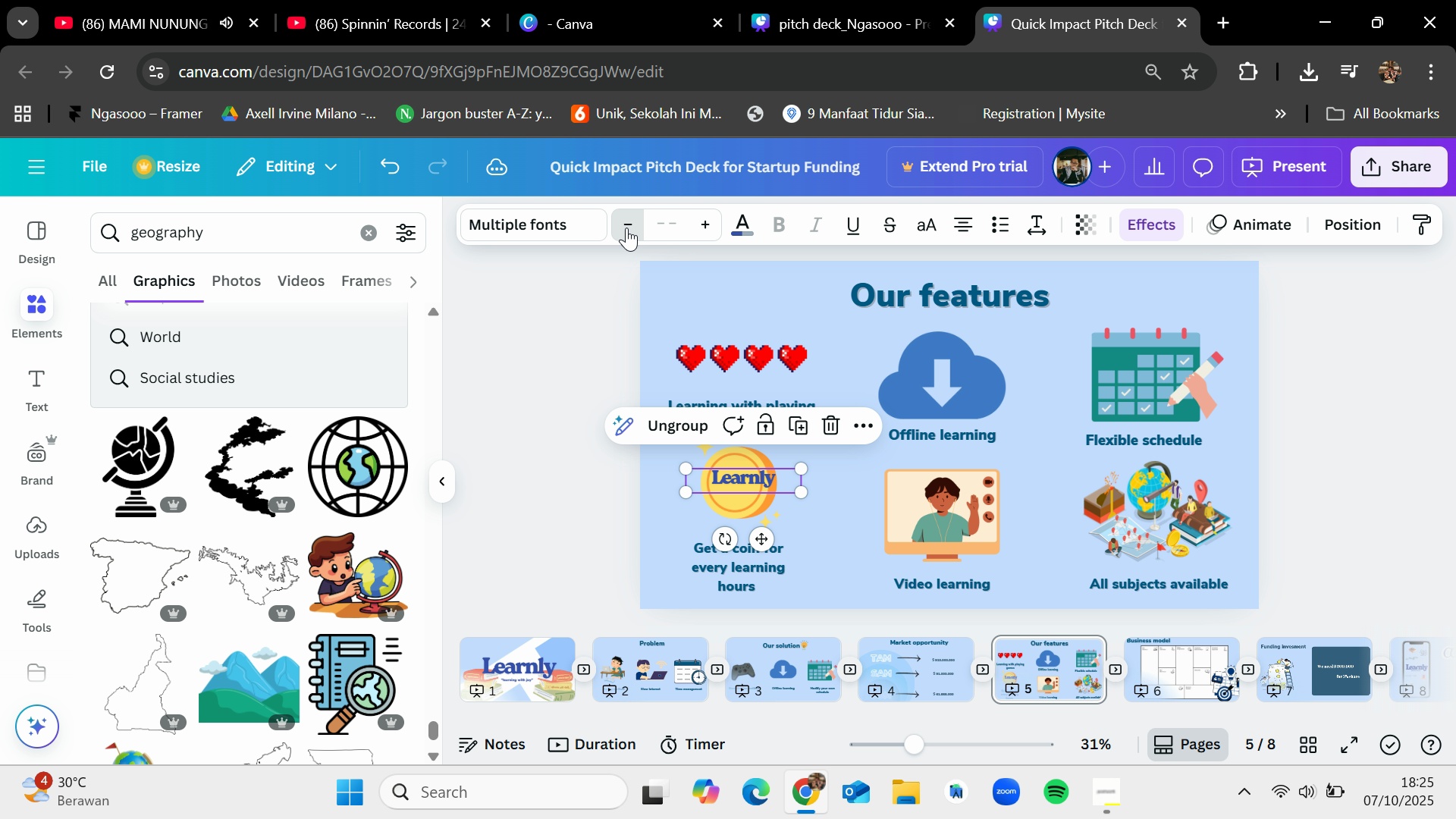 
triple_click([626, 228])
 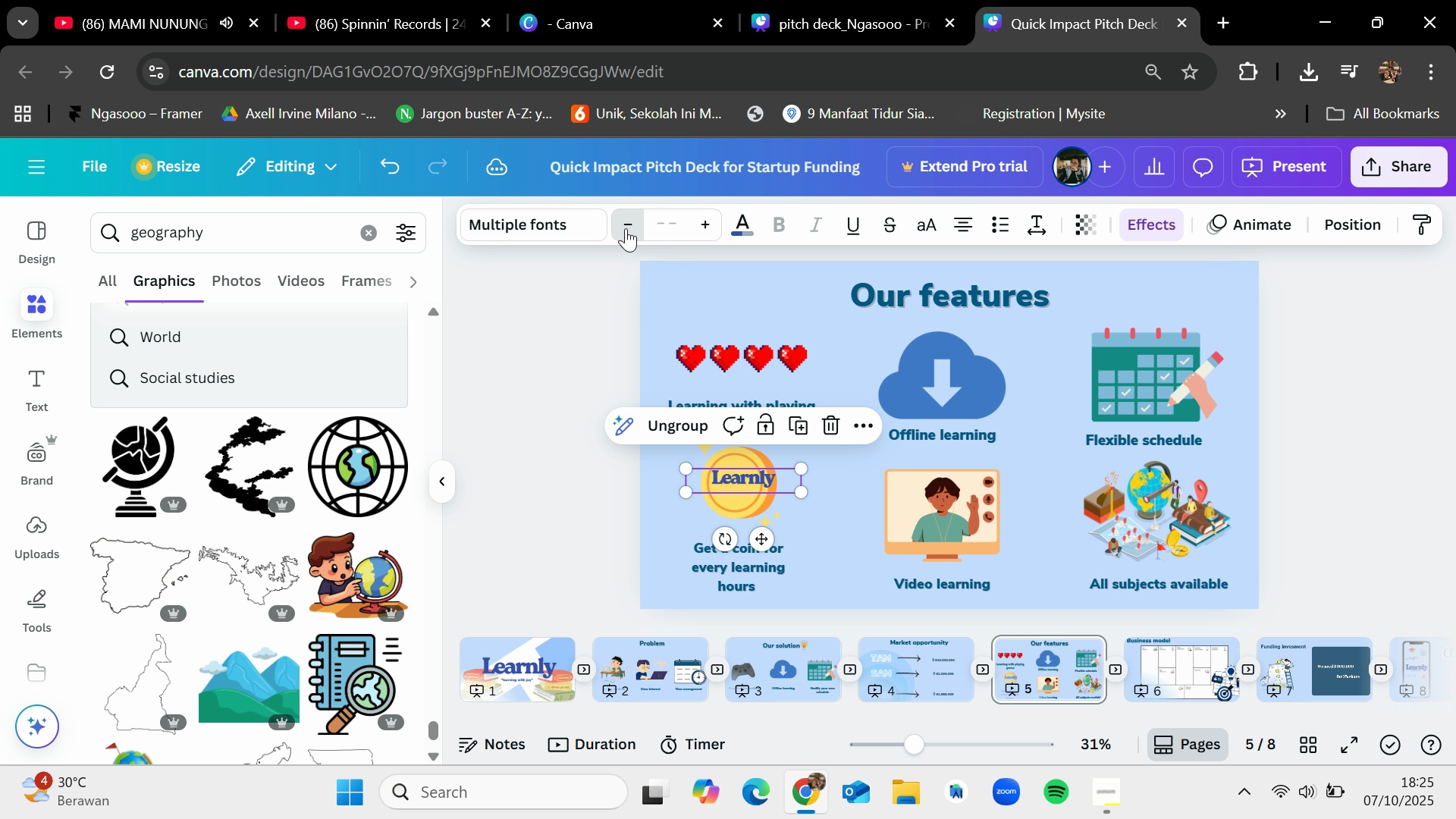 
triple_click([626, 228])
 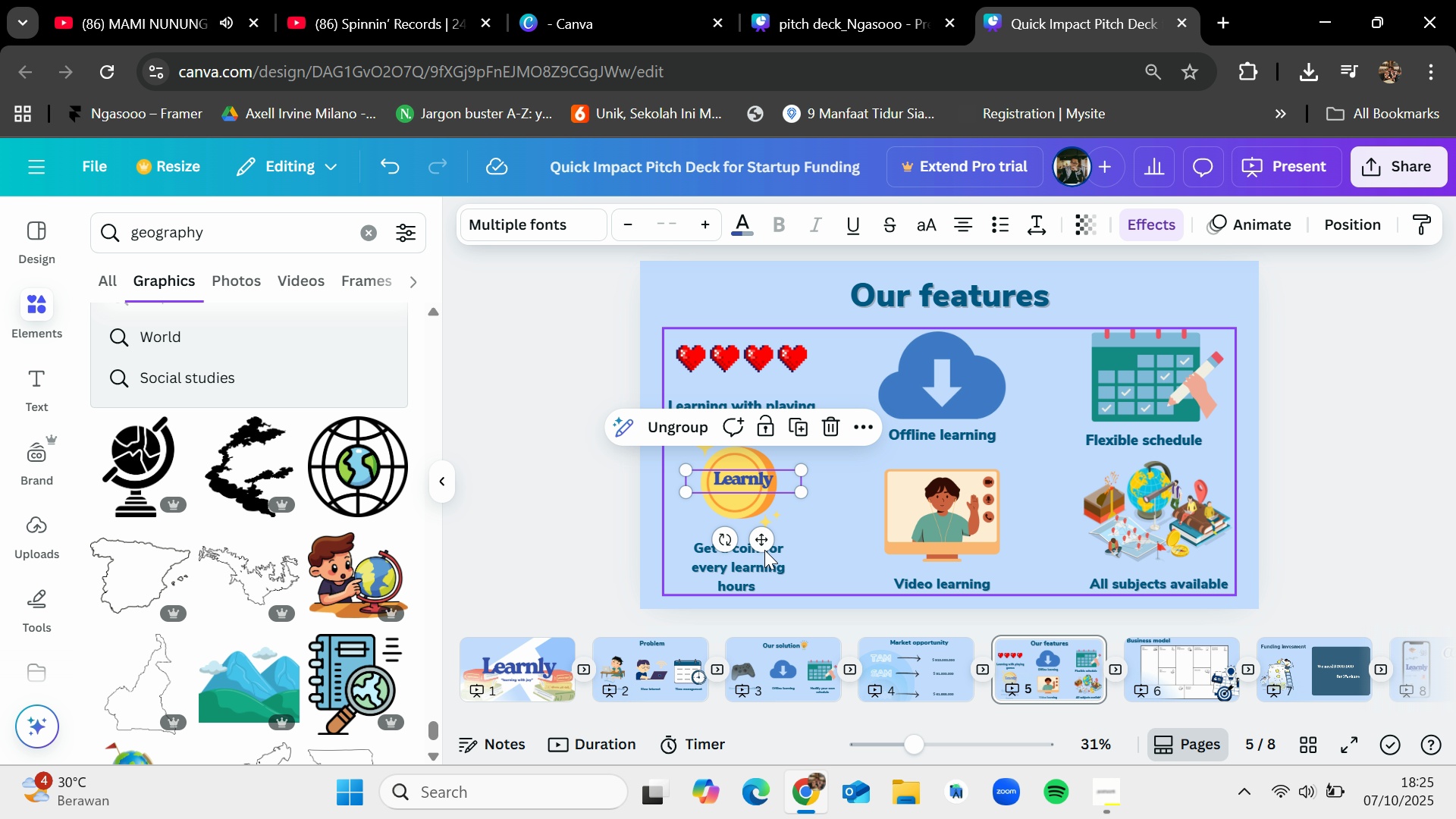 
left_click_drag(start_coordinate=[764, 547], to_coordinate=[758, 548])
 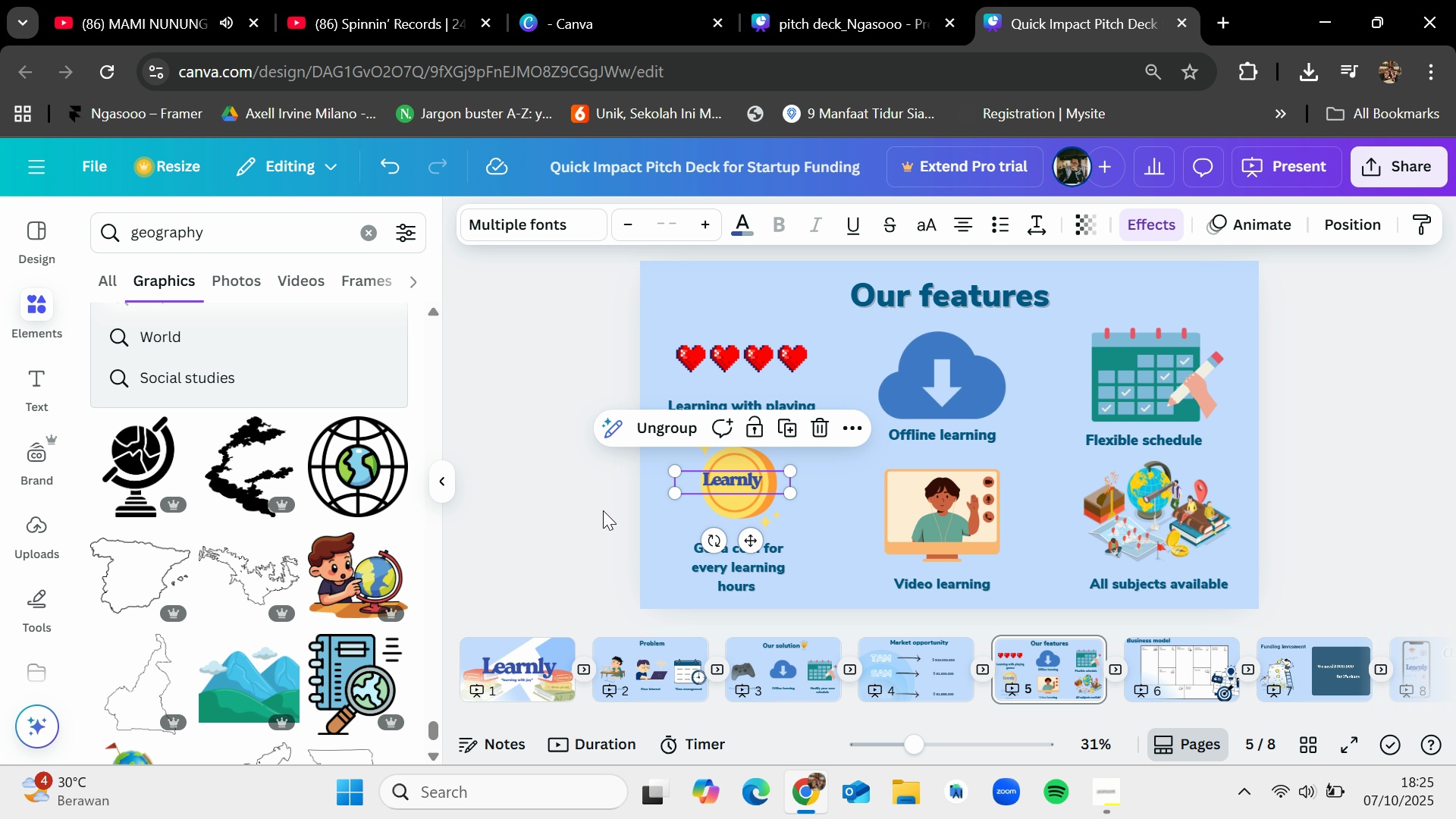 
left_click([603, 510])
 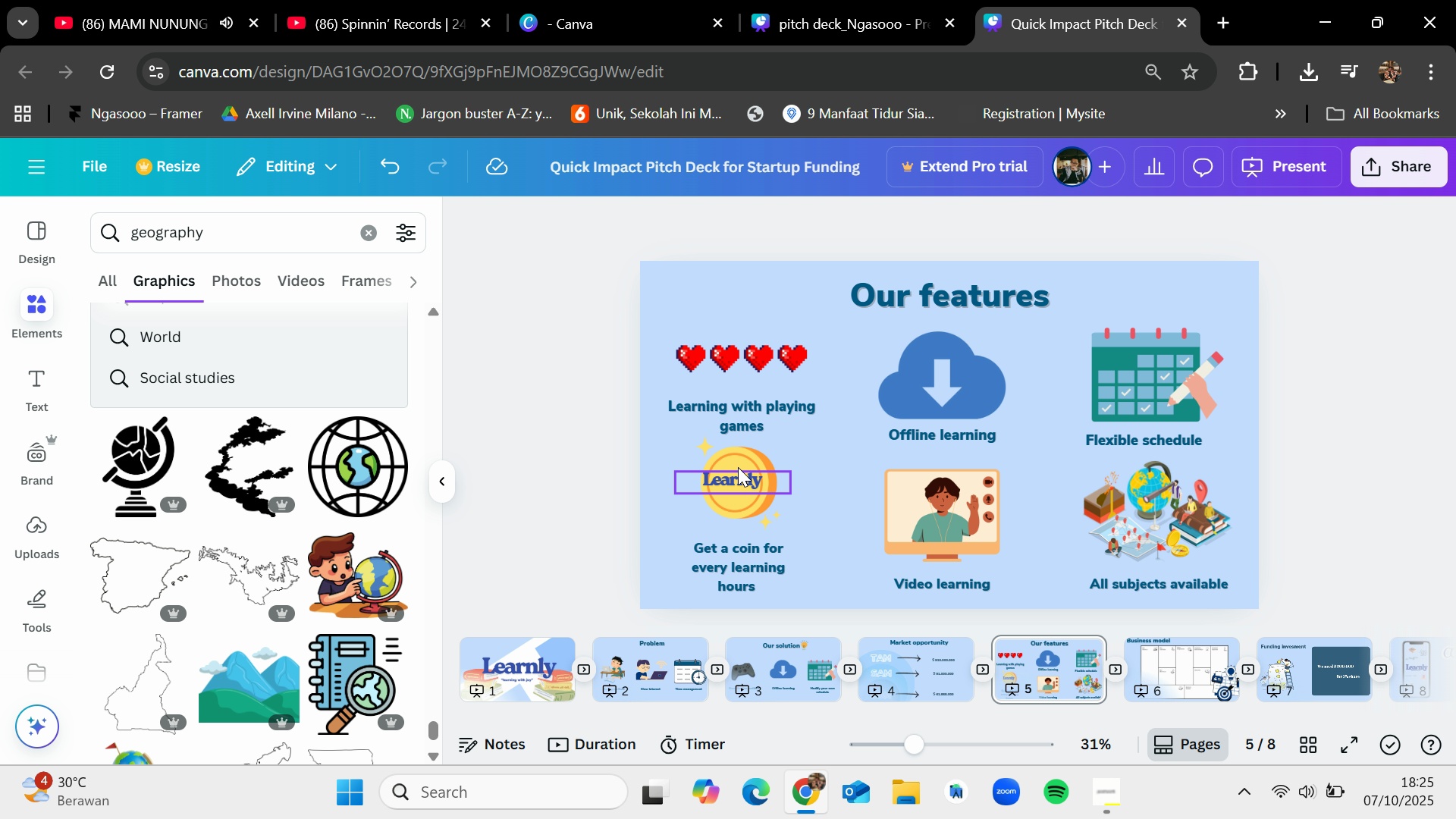 
left_click_drag(start_coordinate=[738, 479], to_coordinate=[746, 480])
 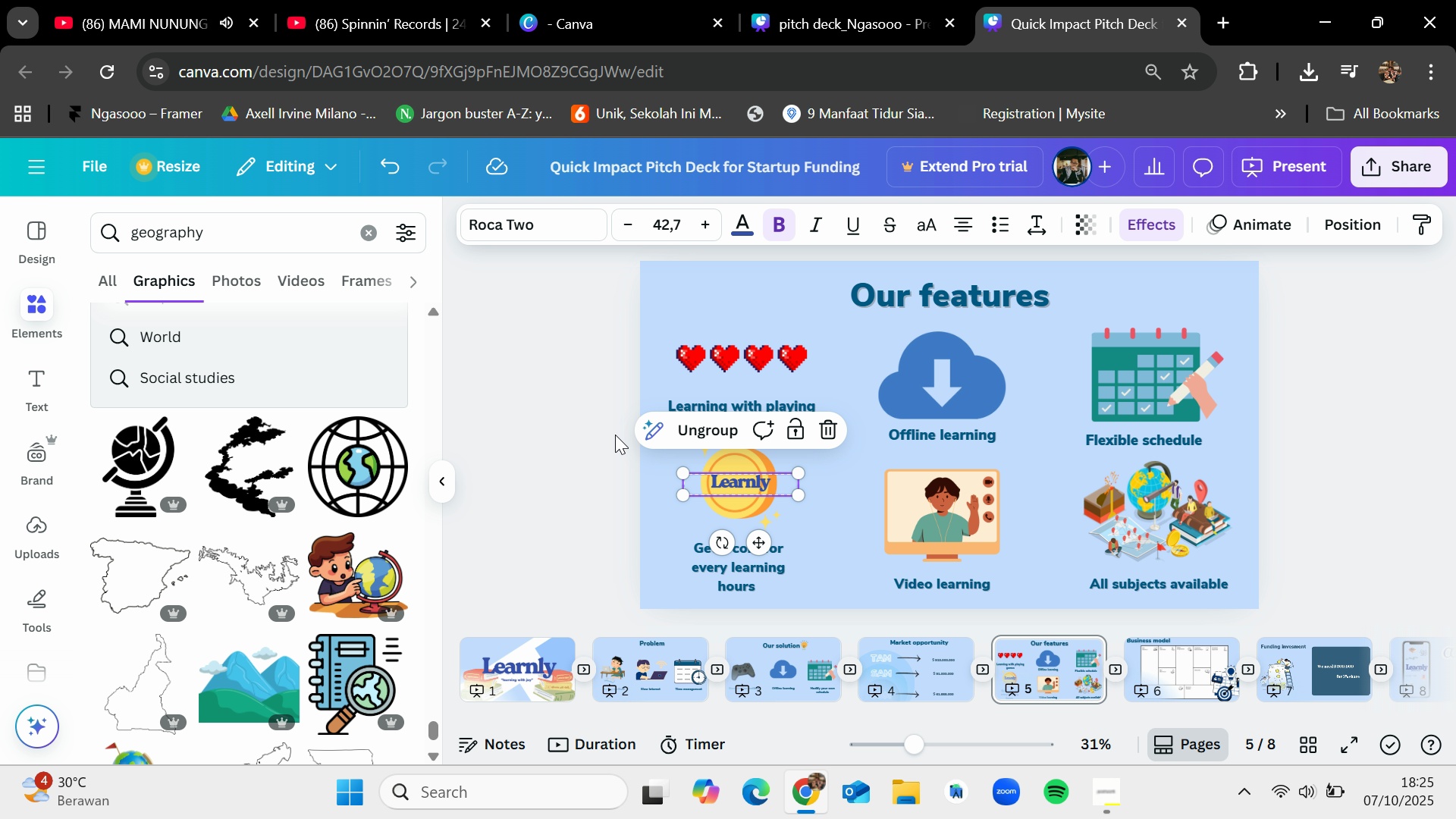 
left_click([615, 435])
 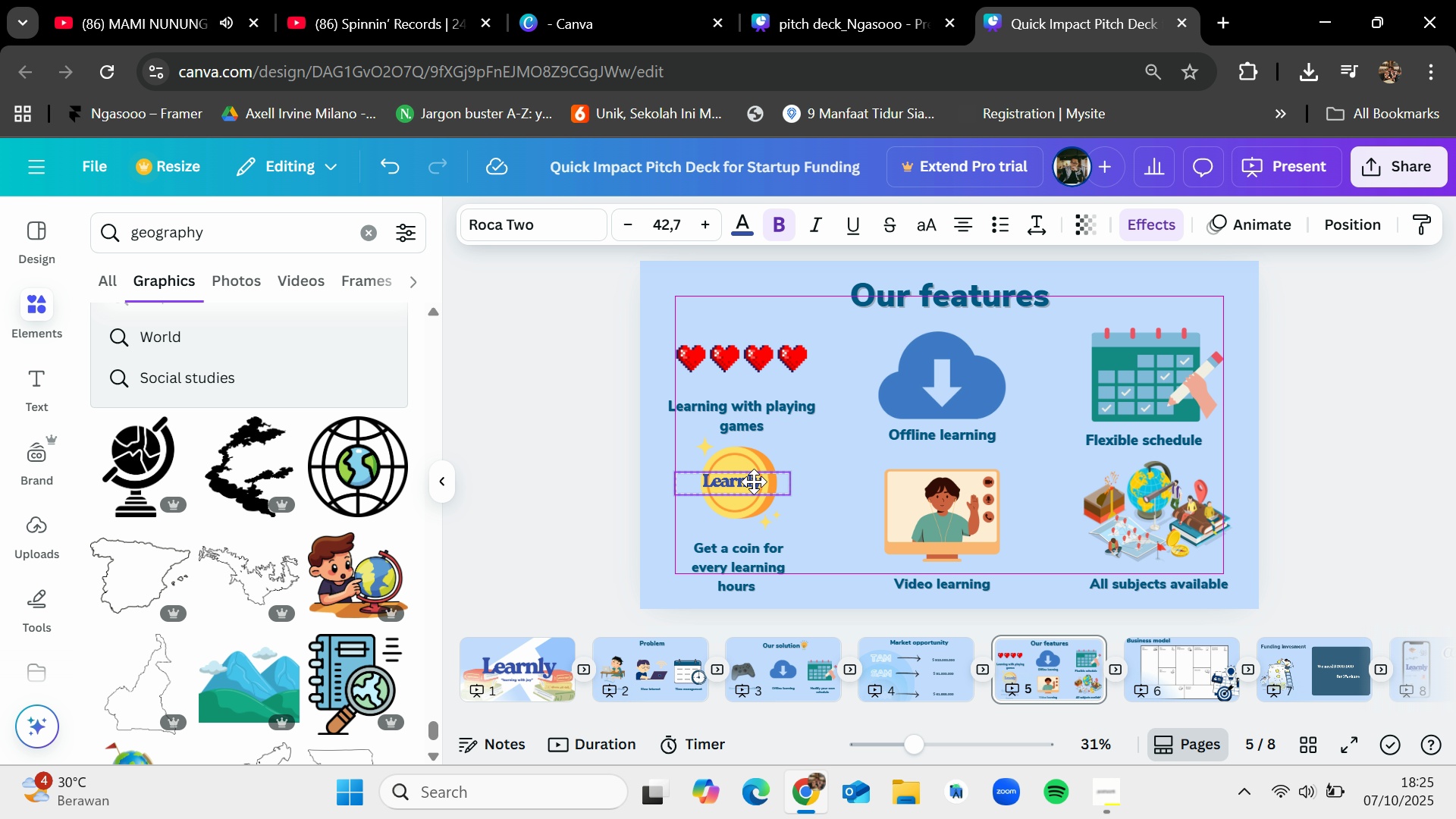 
left_click([607, 466])
 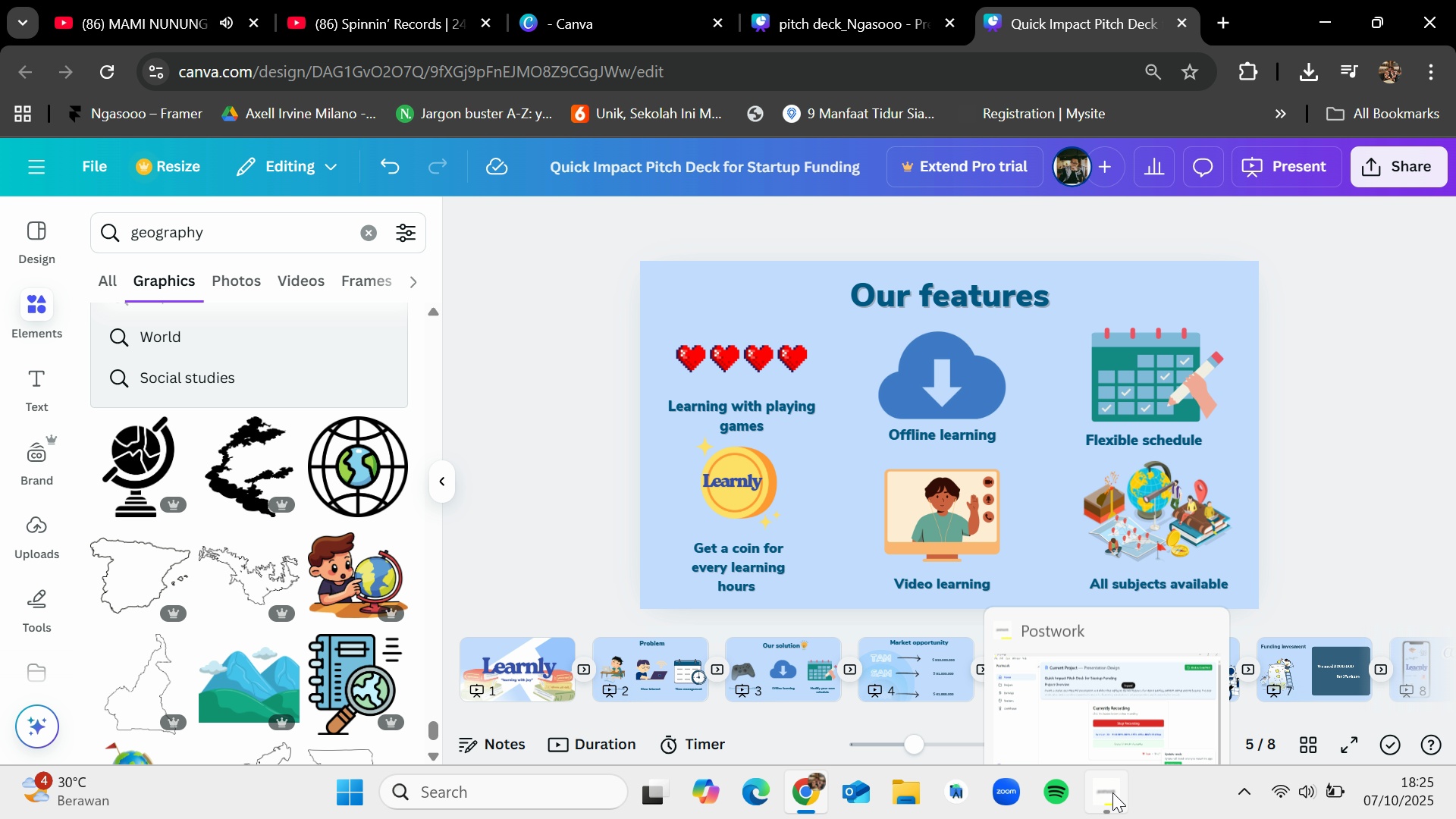 
left_click([1112, 792])
 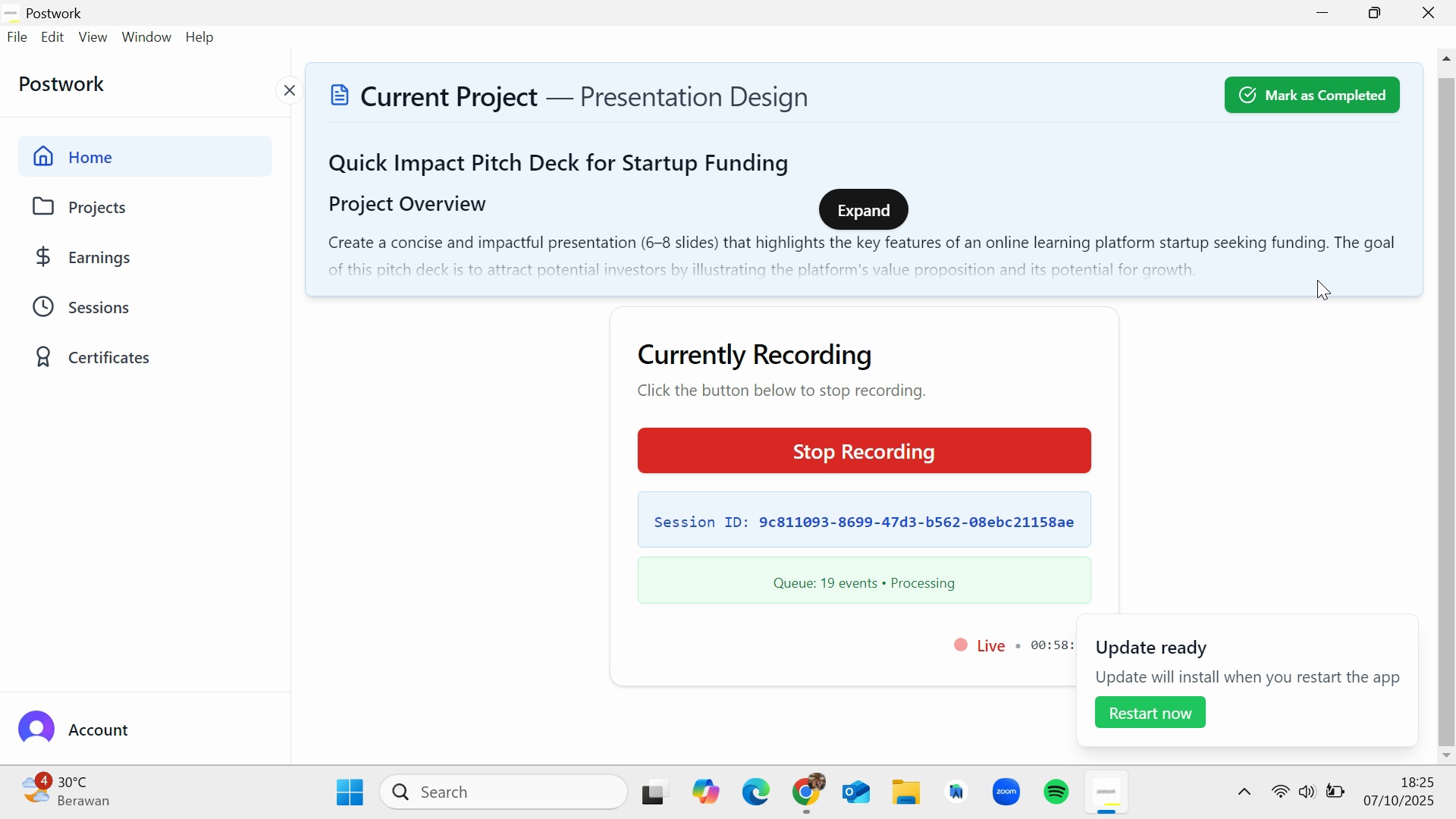 
scroll: coordinate [1265, 554], scroll_direction: down, amount: 2.0
 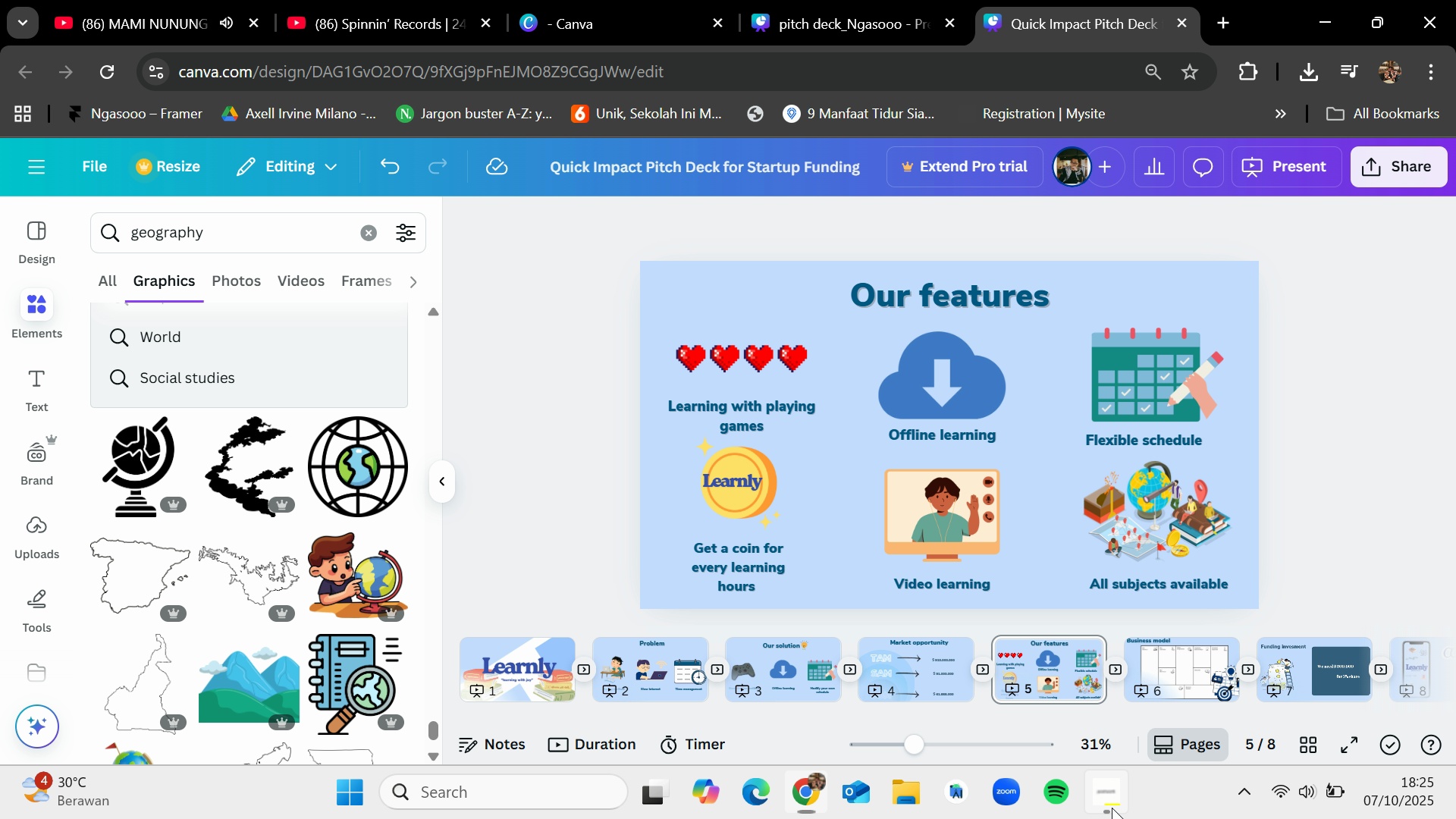 
left_click([864, 199])
 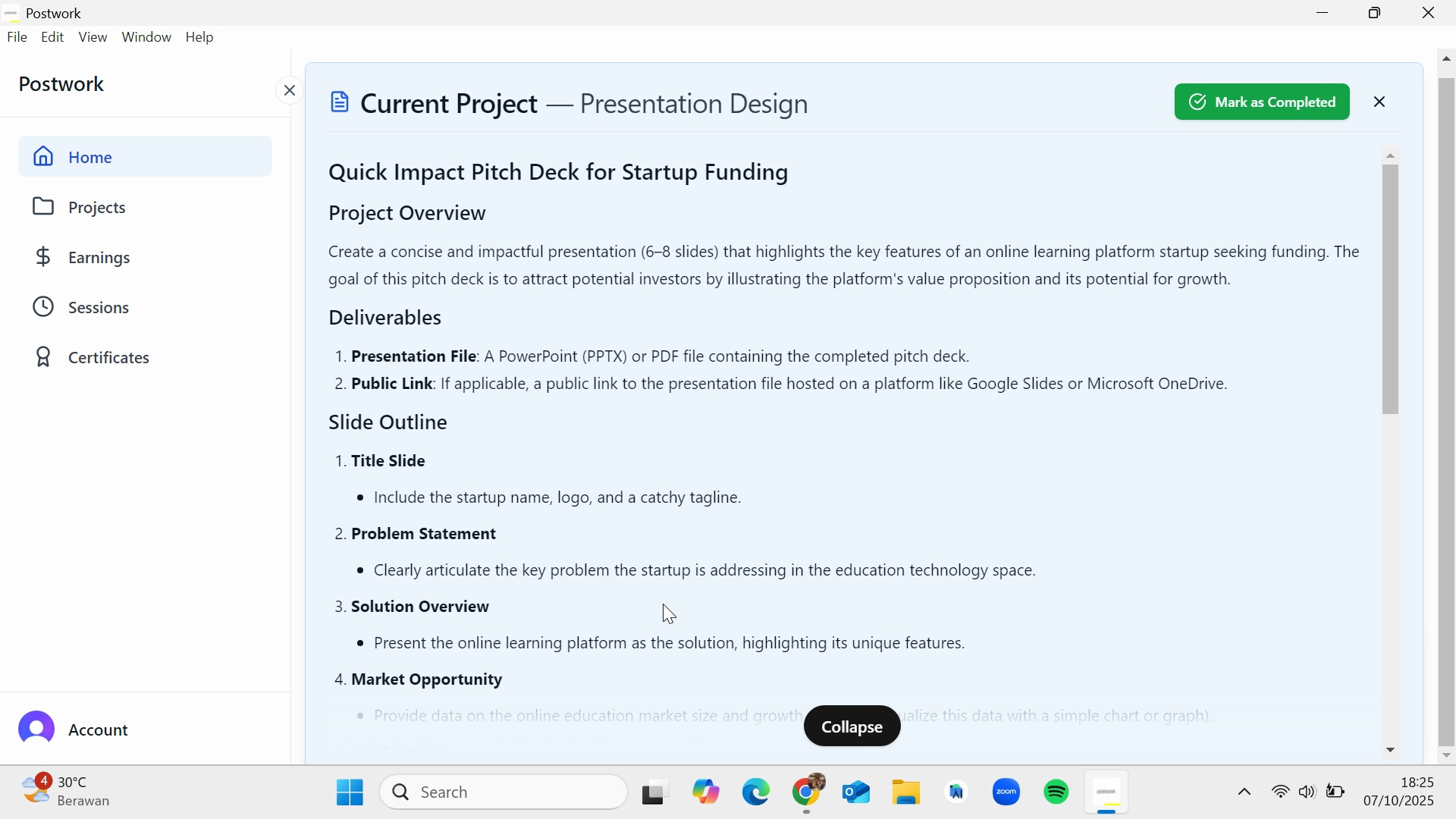 
scroll: coordinate [663, 601], scroll_direction: up, amount: 3.0
 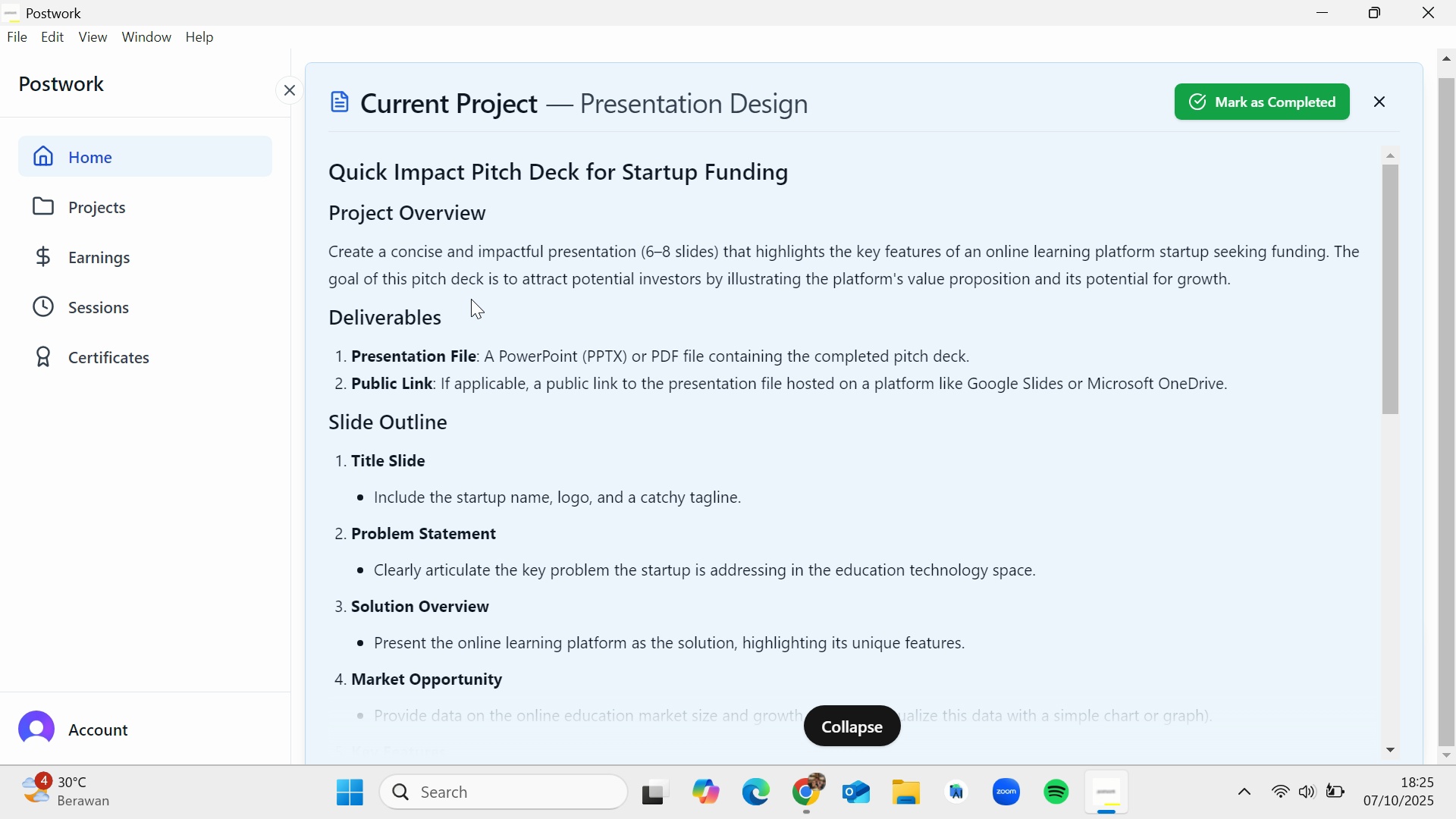 
left_click_drag(start_coordinate=[469, 304], to_coordinate=[645, 372])
 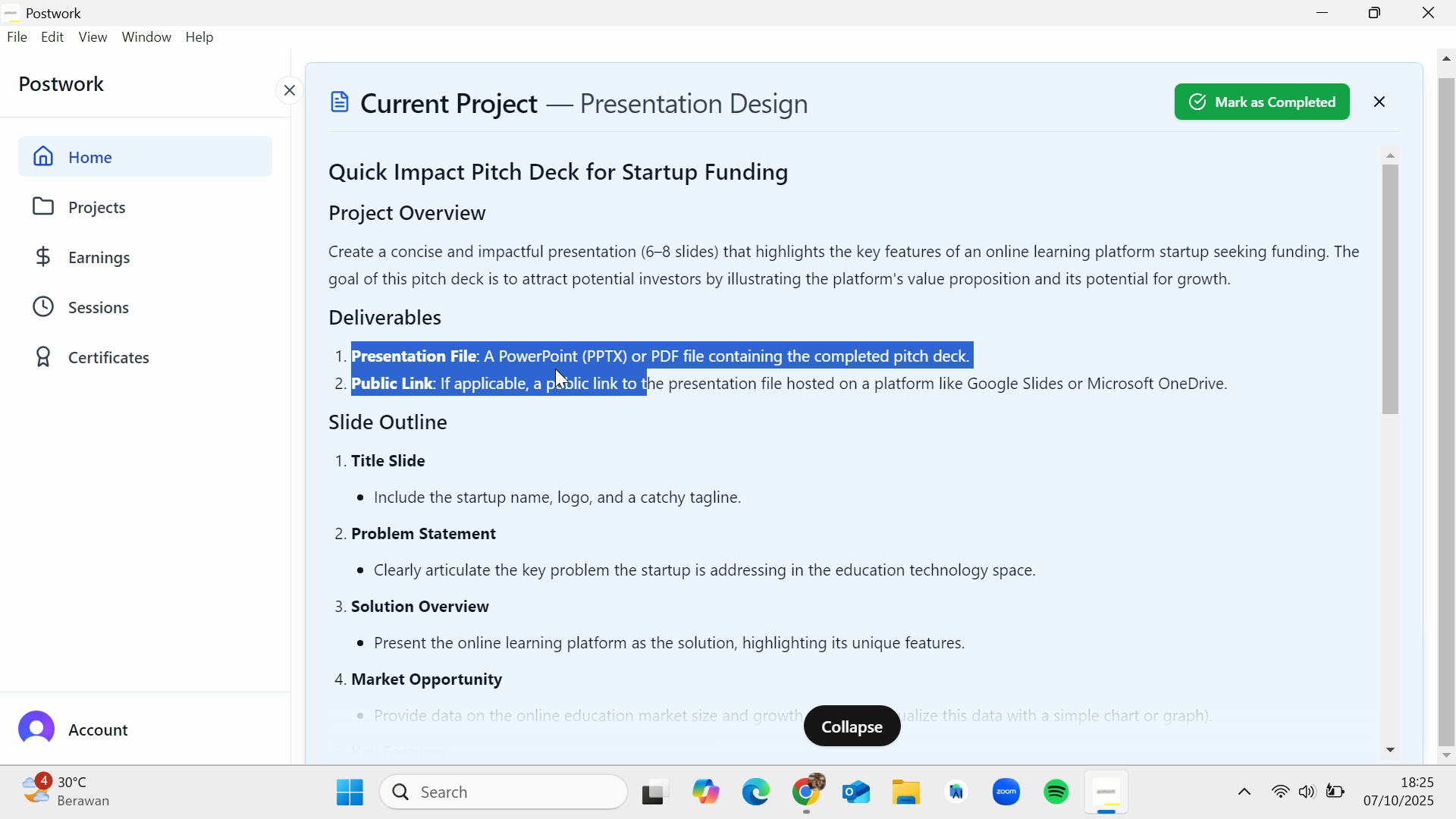 
left_click([555, 369])
 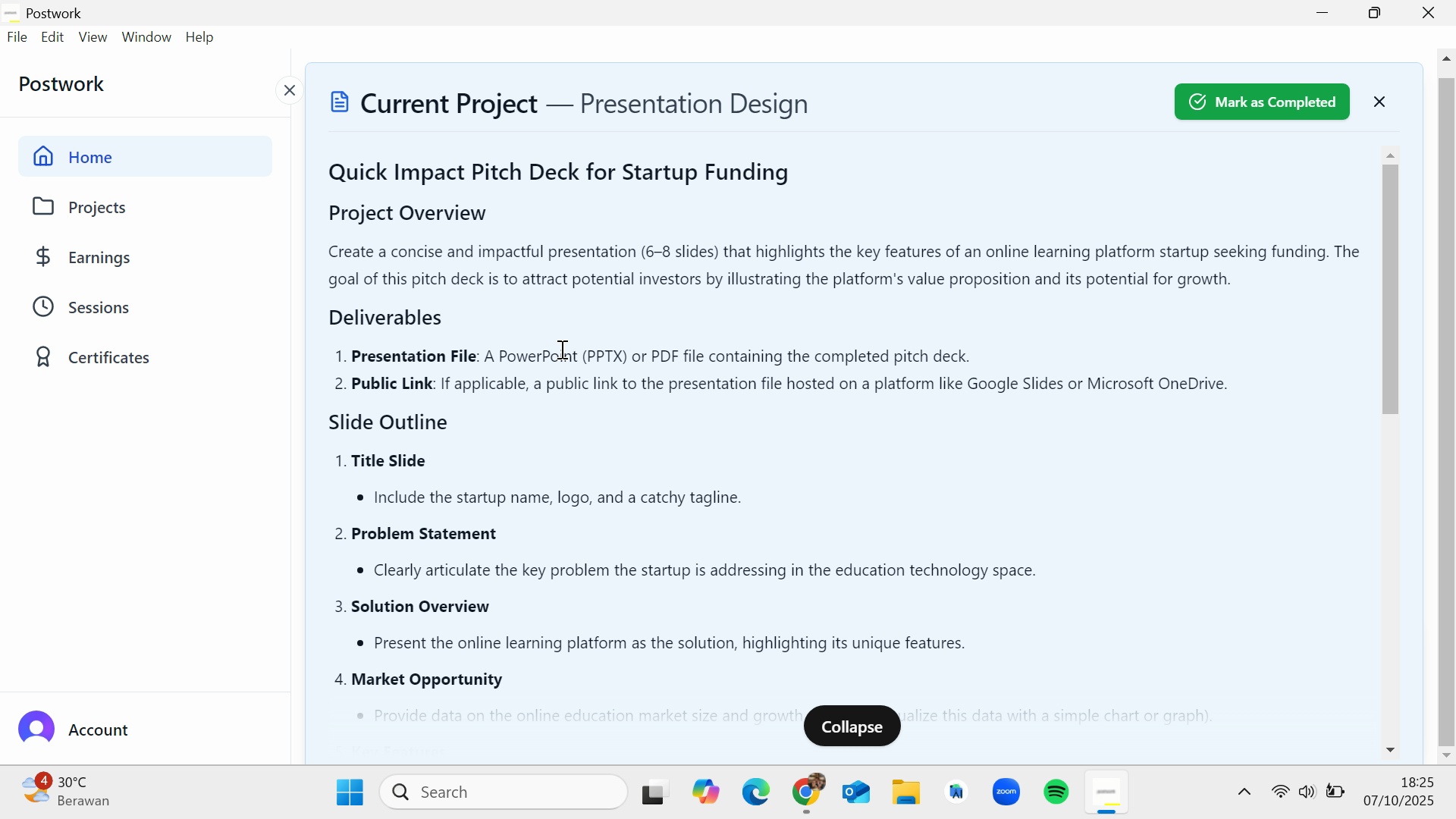 
left_click_drag(start_coordinate=[561, 350], to_coordinate=[982, 383])
 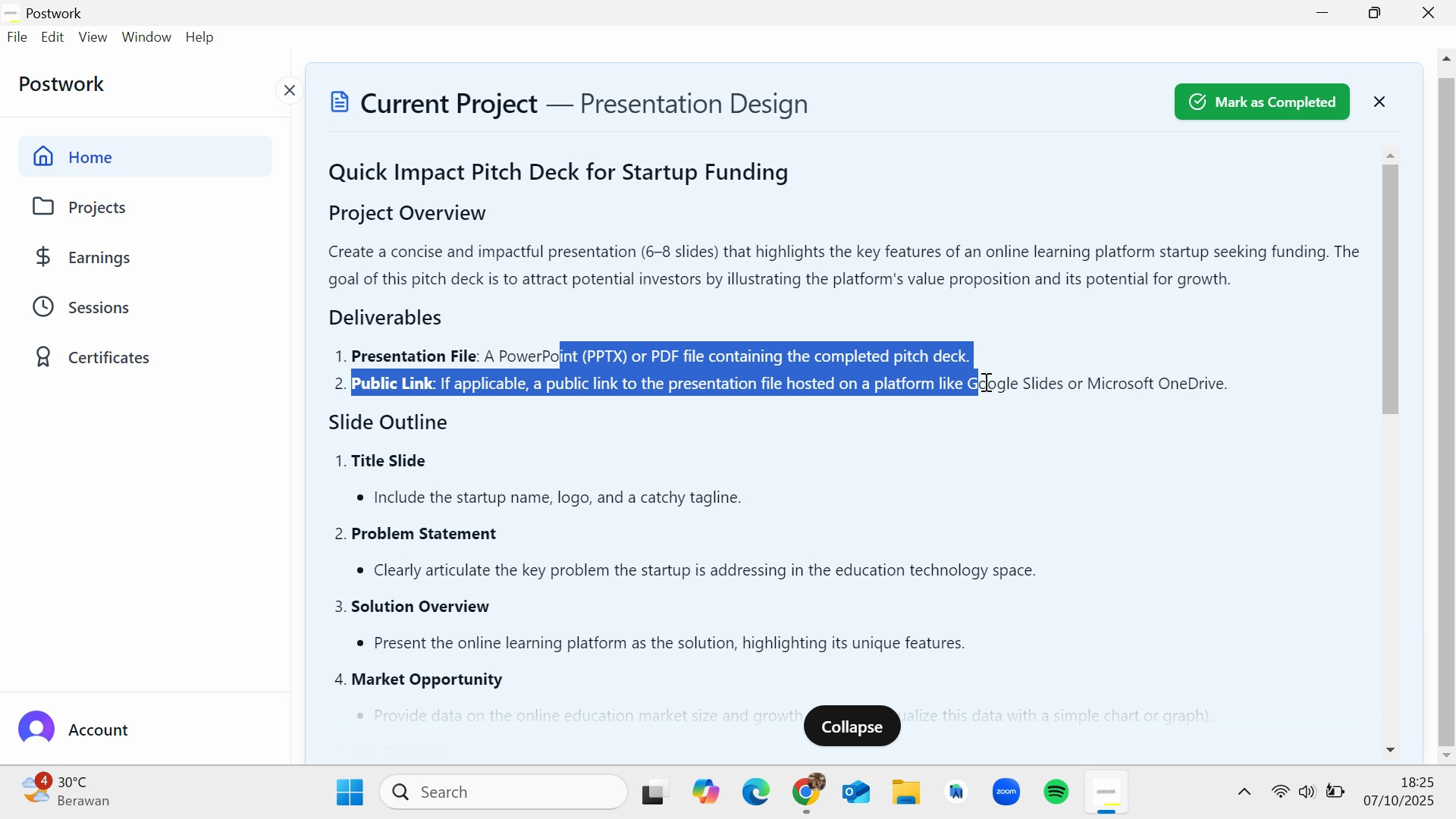 
left_click([984, 381])
 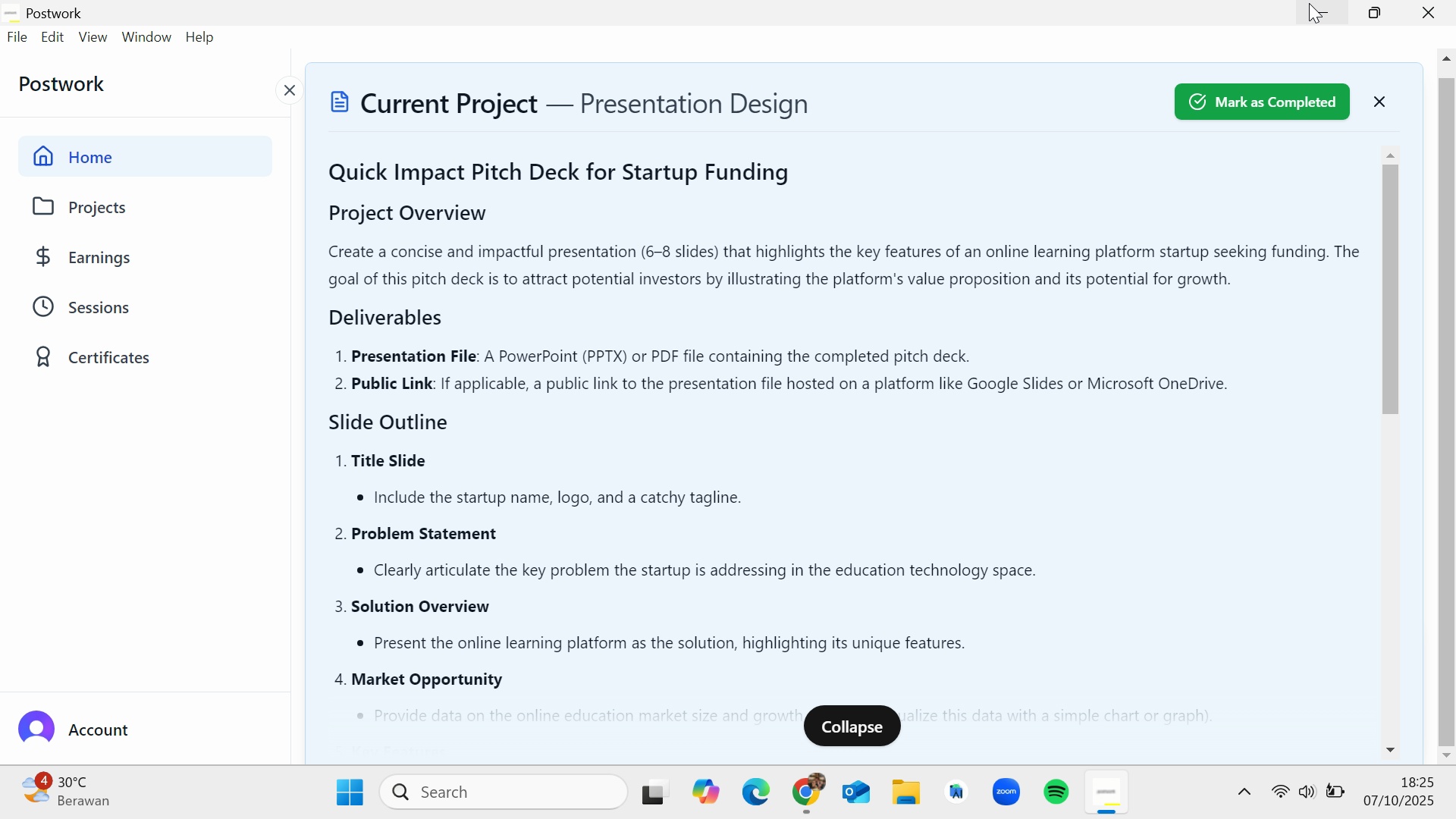 
wait(5.69)
 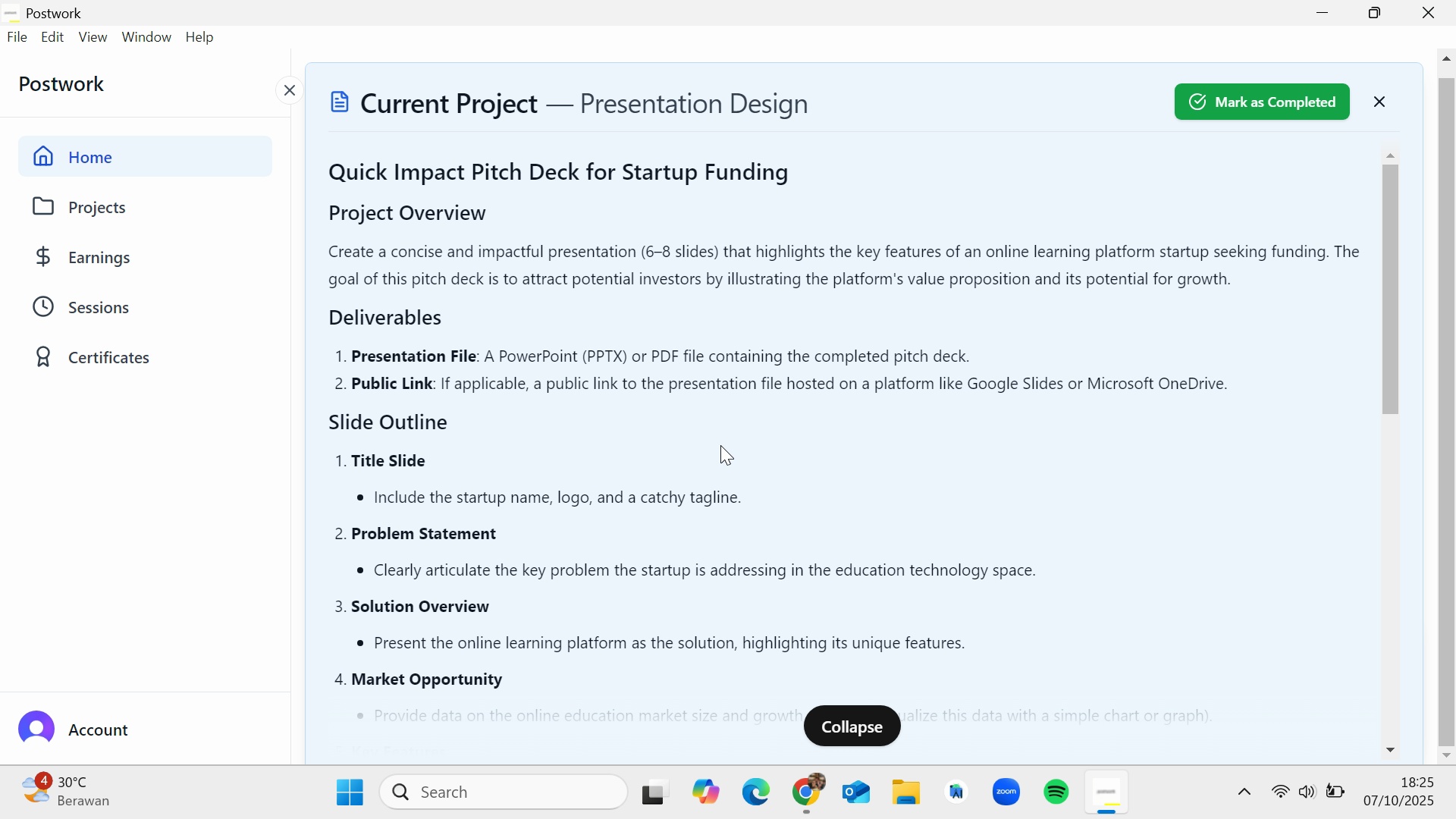 
scroll: coordinate [761, 581], scroll_direction: down, amount: 4.0
 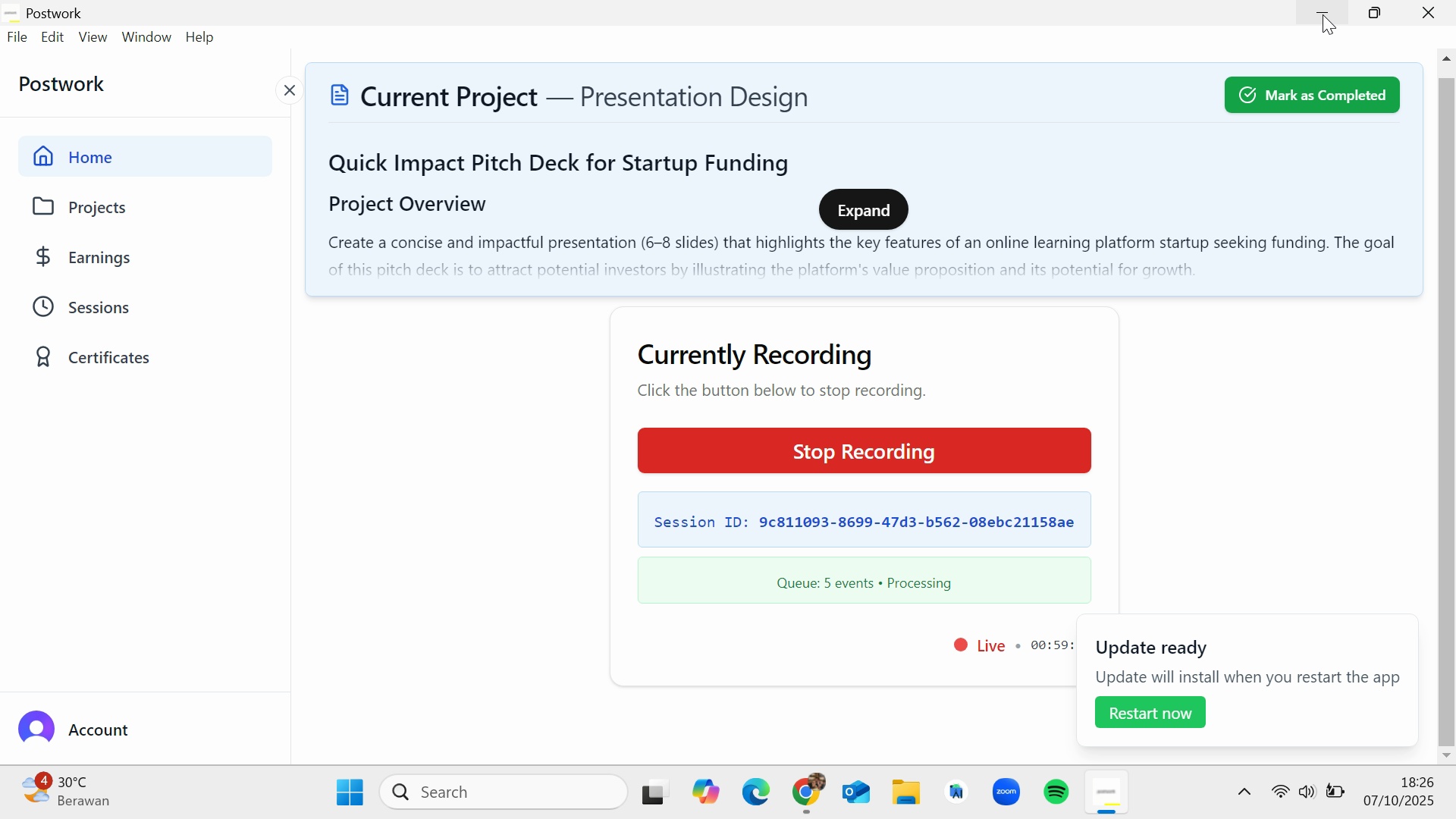 
wait(9.29)
 